 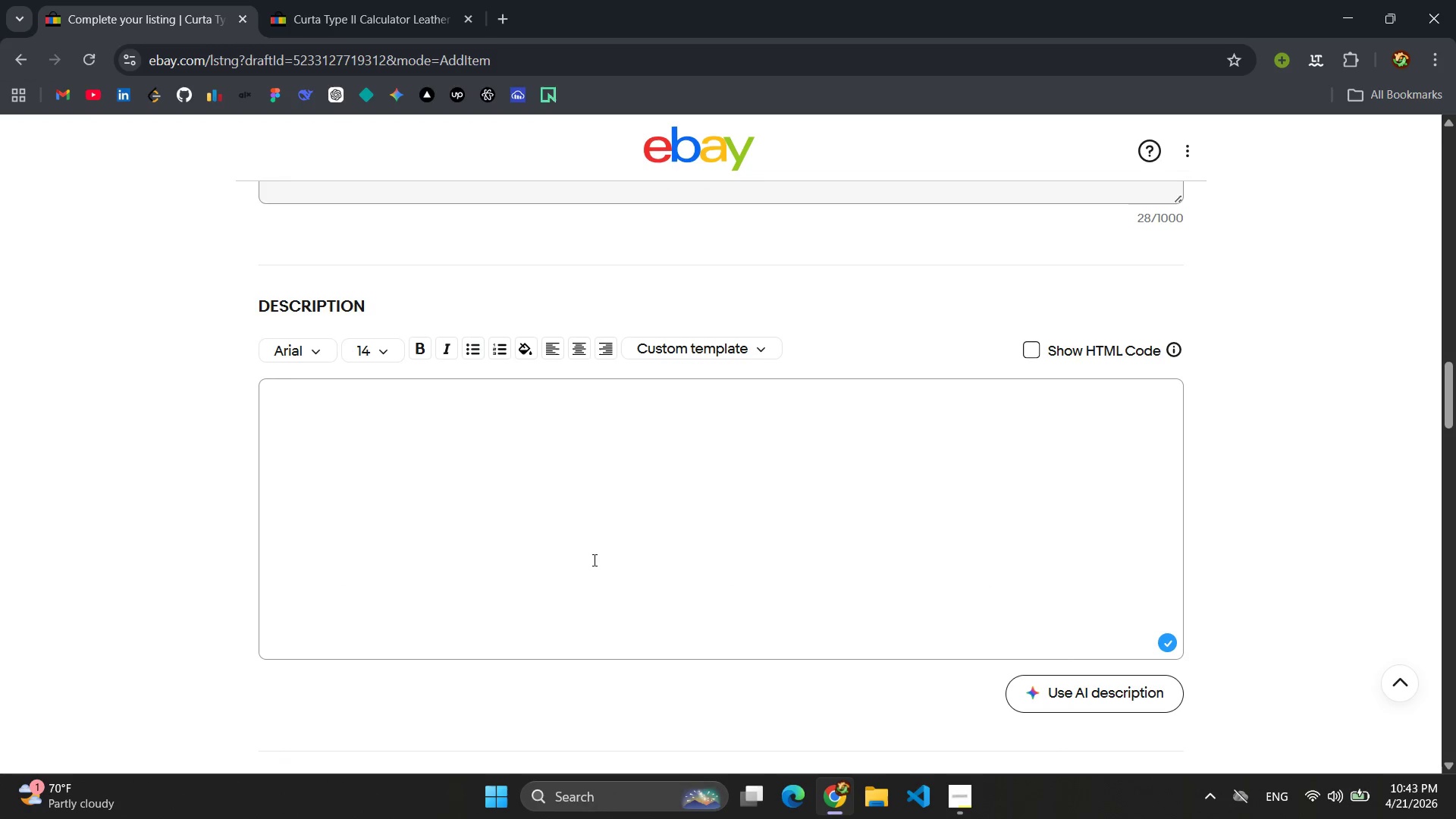 
left_click([400, 444])
 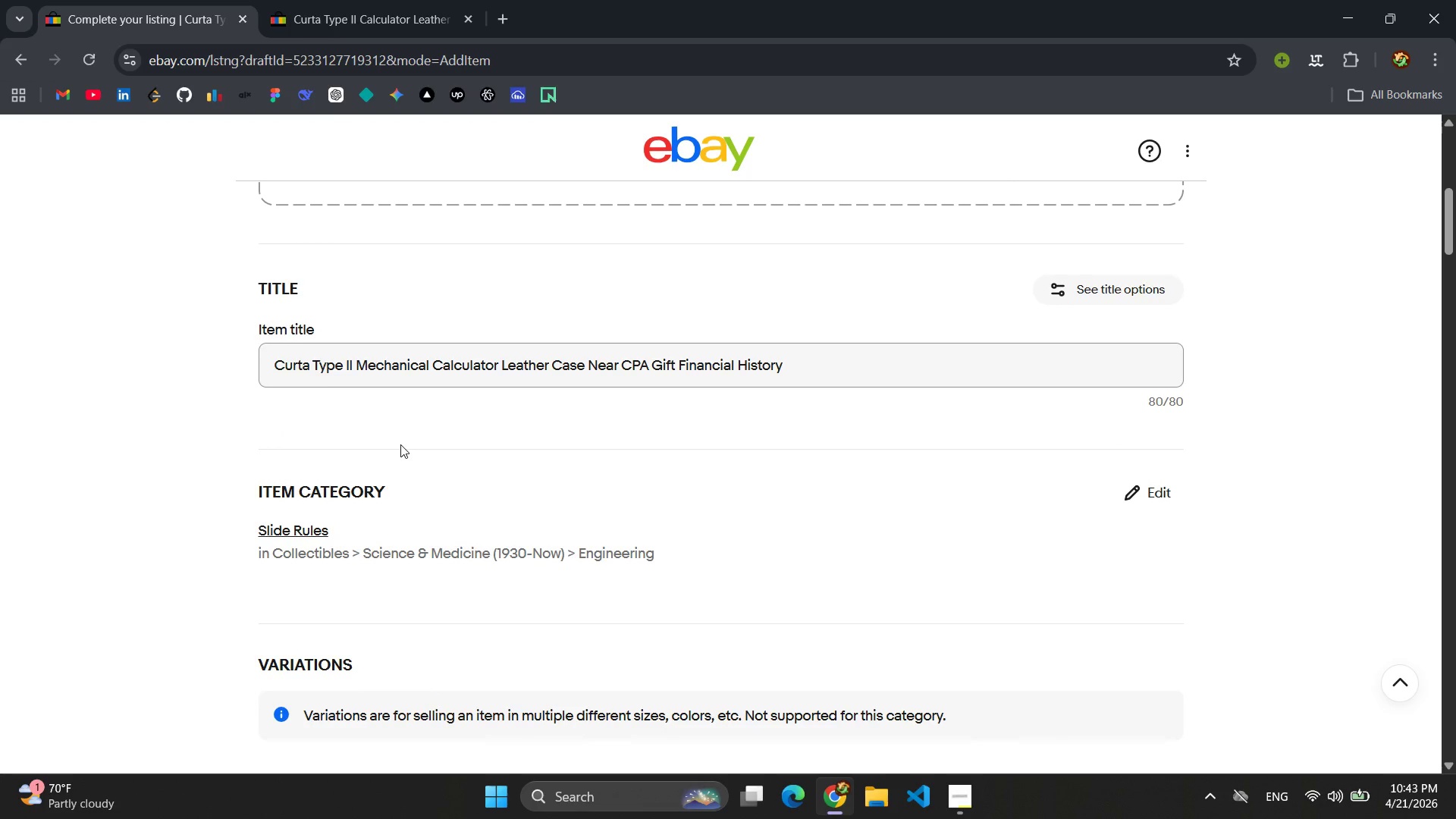 
wait(18.86)
 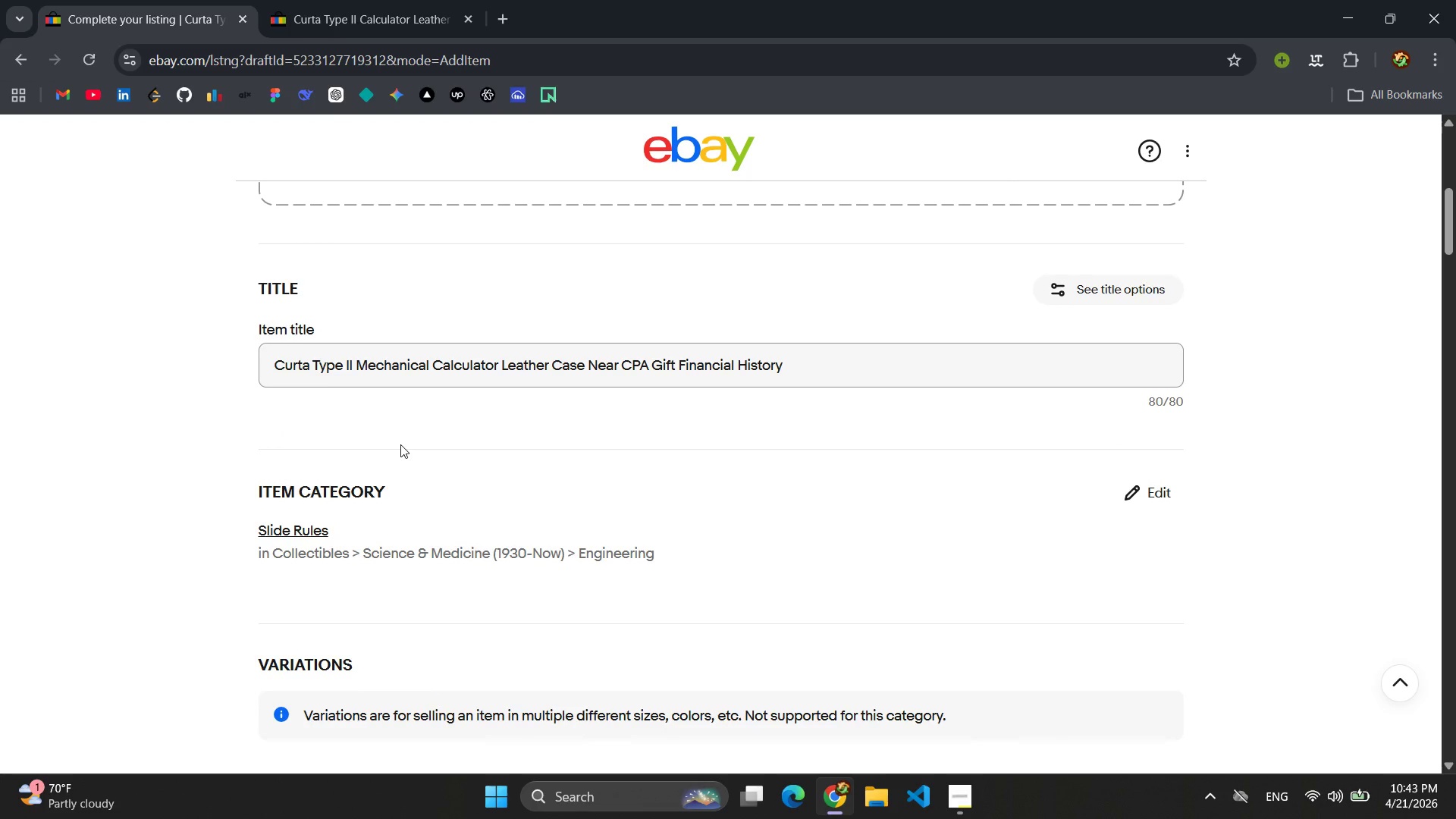 
left_click([338, 325])
 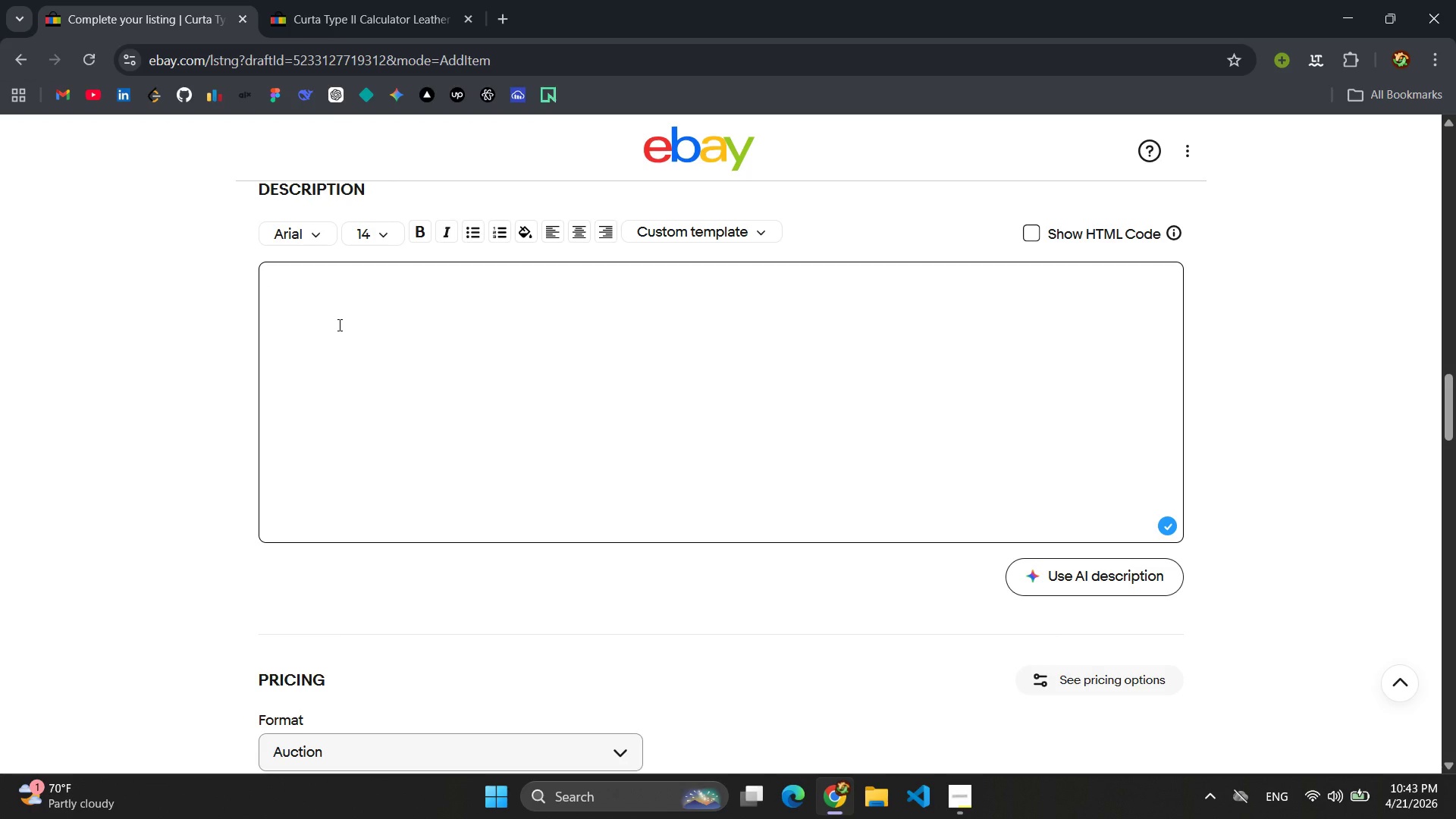 
wait(9.23)
 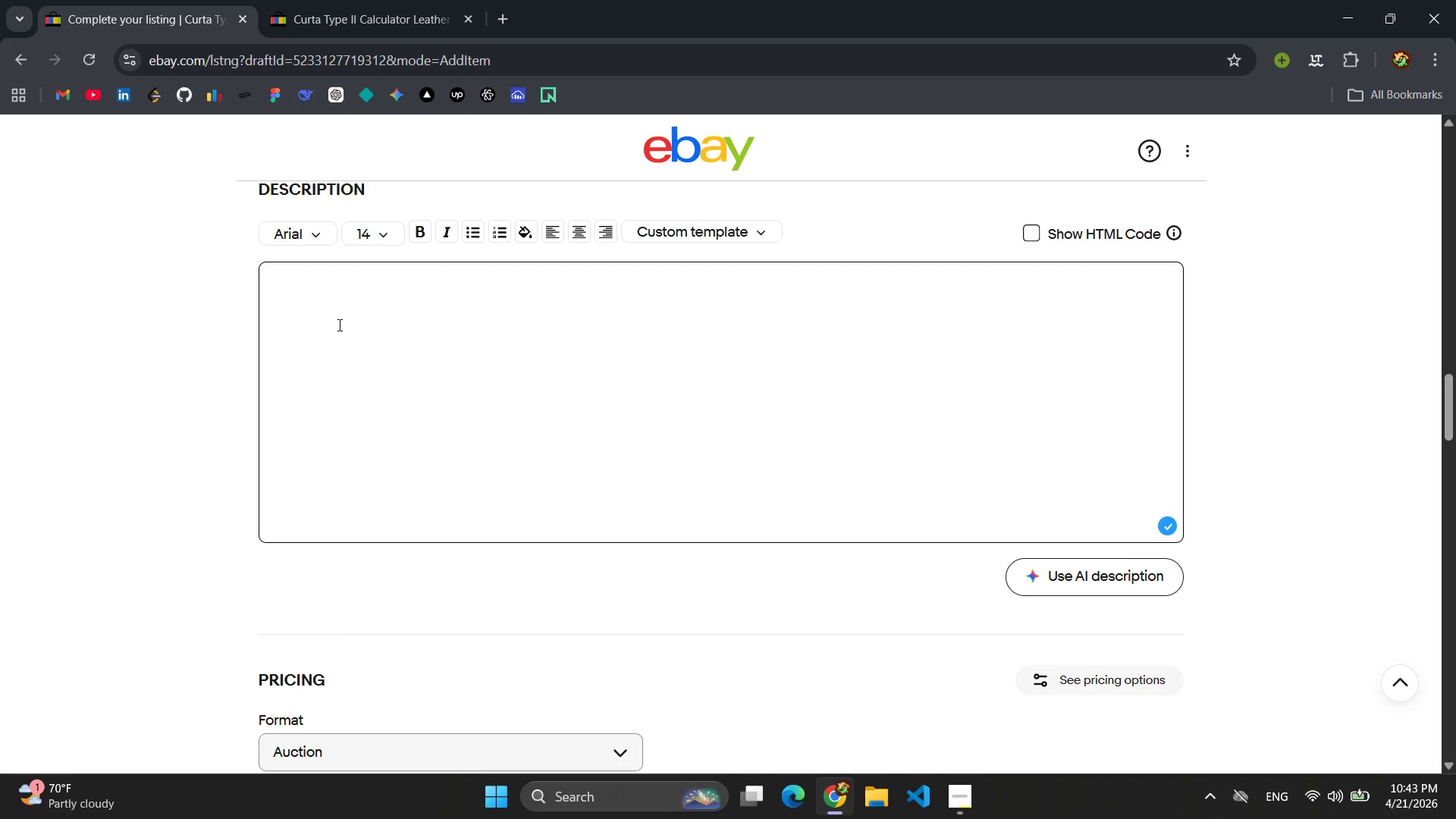 
type(Curta Type ll Mechanical Calu)
key(Backspace)
type(culator )
key(Backspace)
type( - Near Mint )
 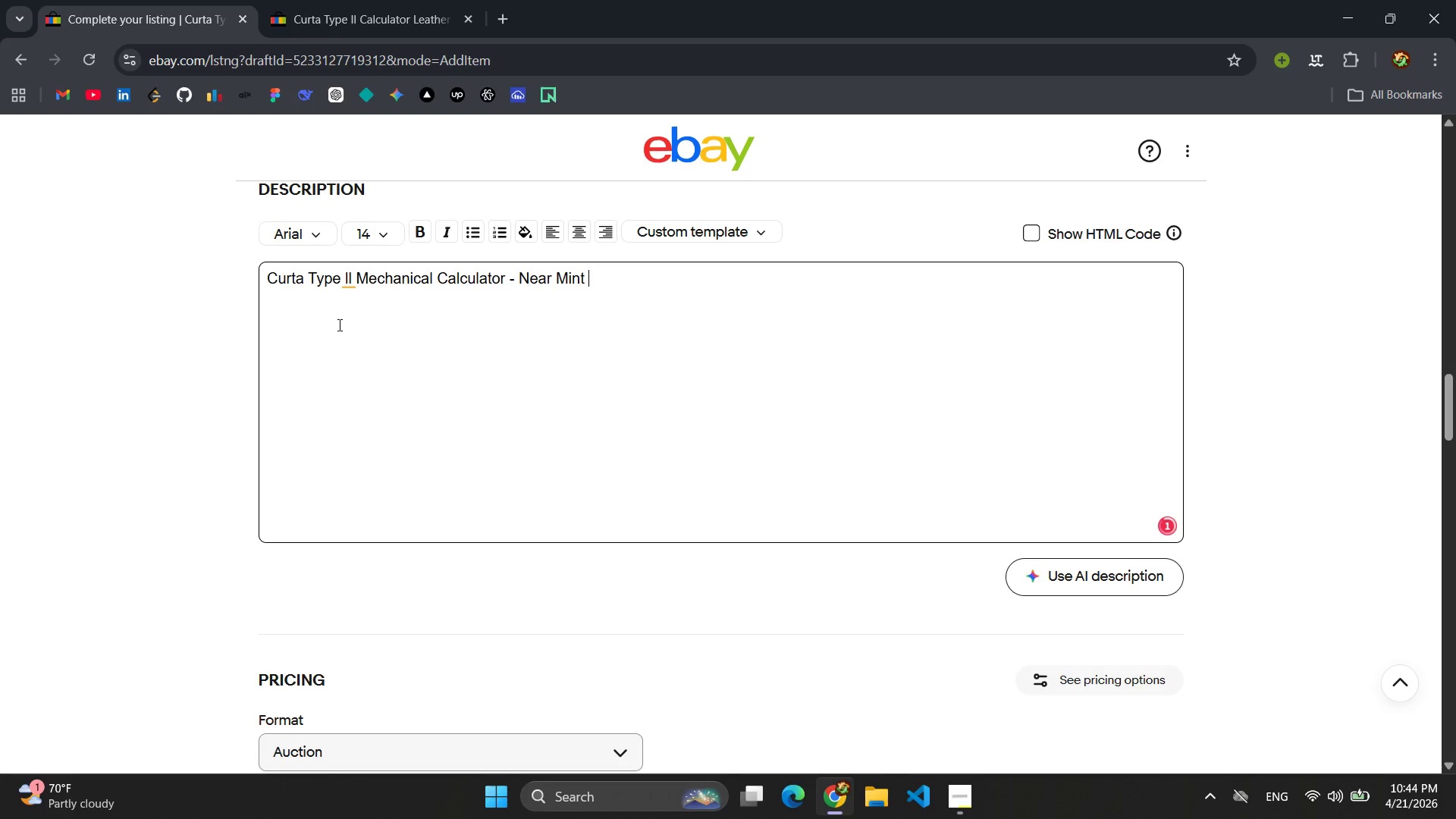 
type(with o)
key(Backspace)
type(Original La)
key(Backspace)
type(eather Field )
key(Backspace)
type( Case)
 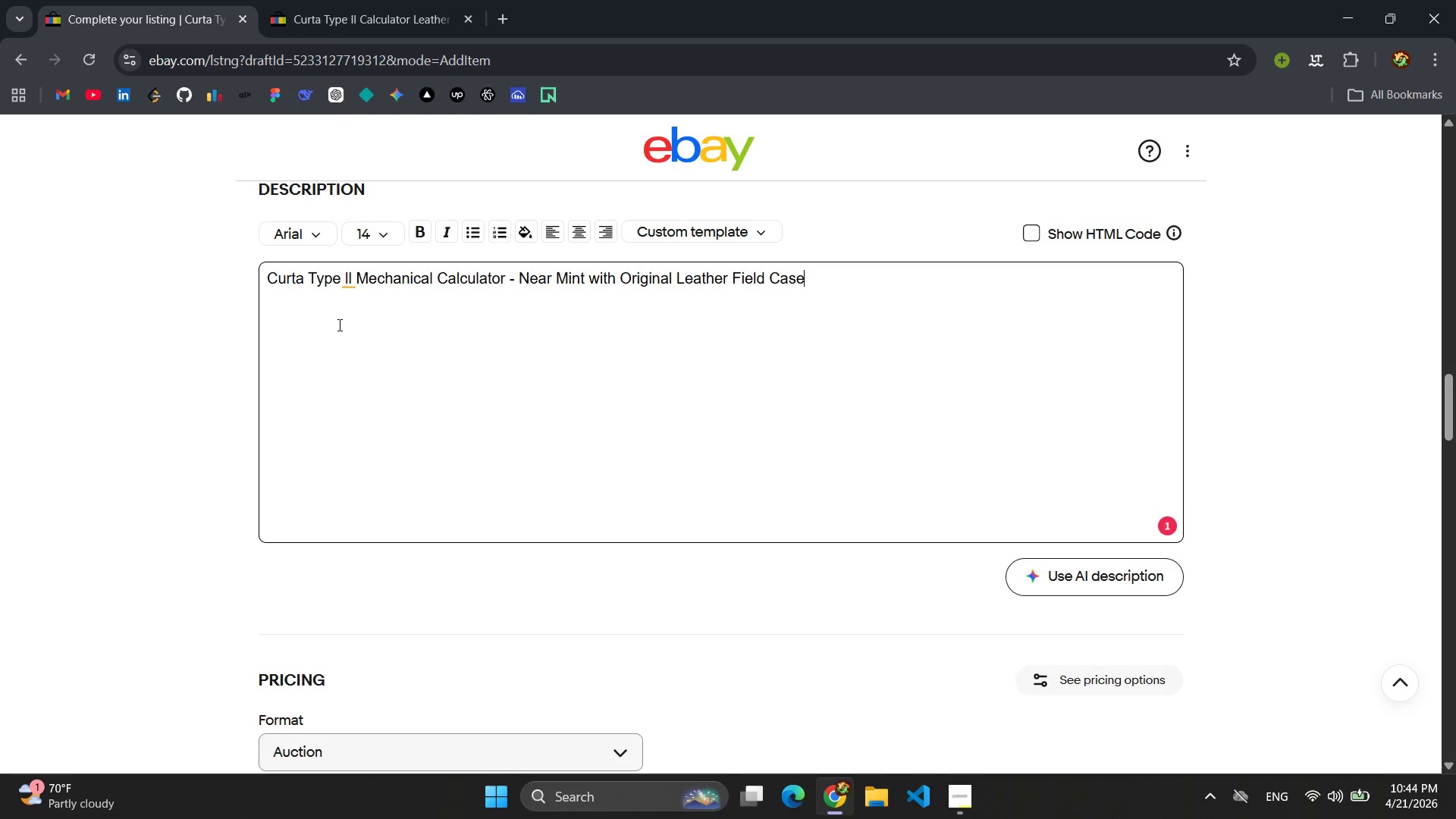 
key(Enter)
 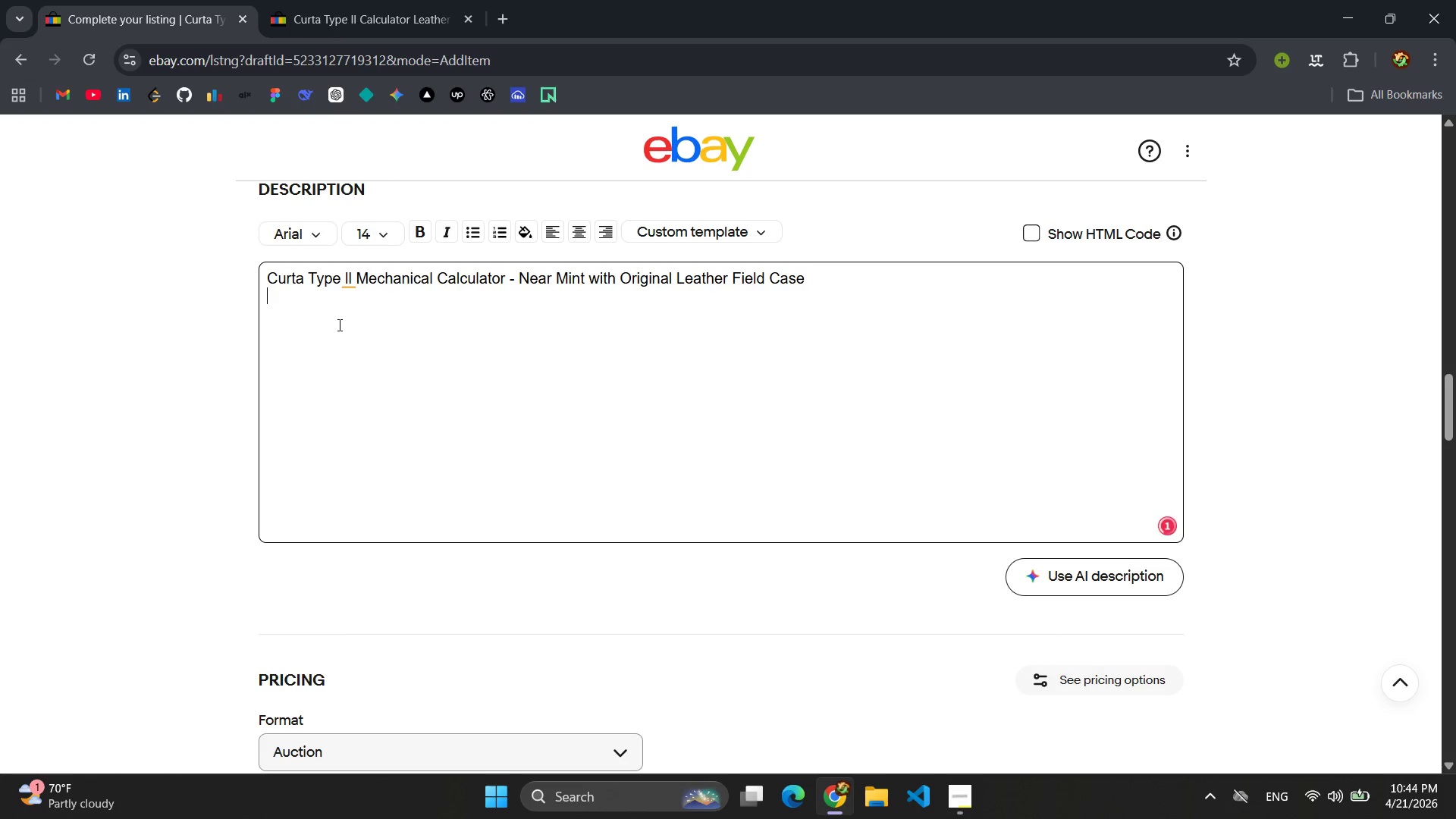 
key(Enter)
 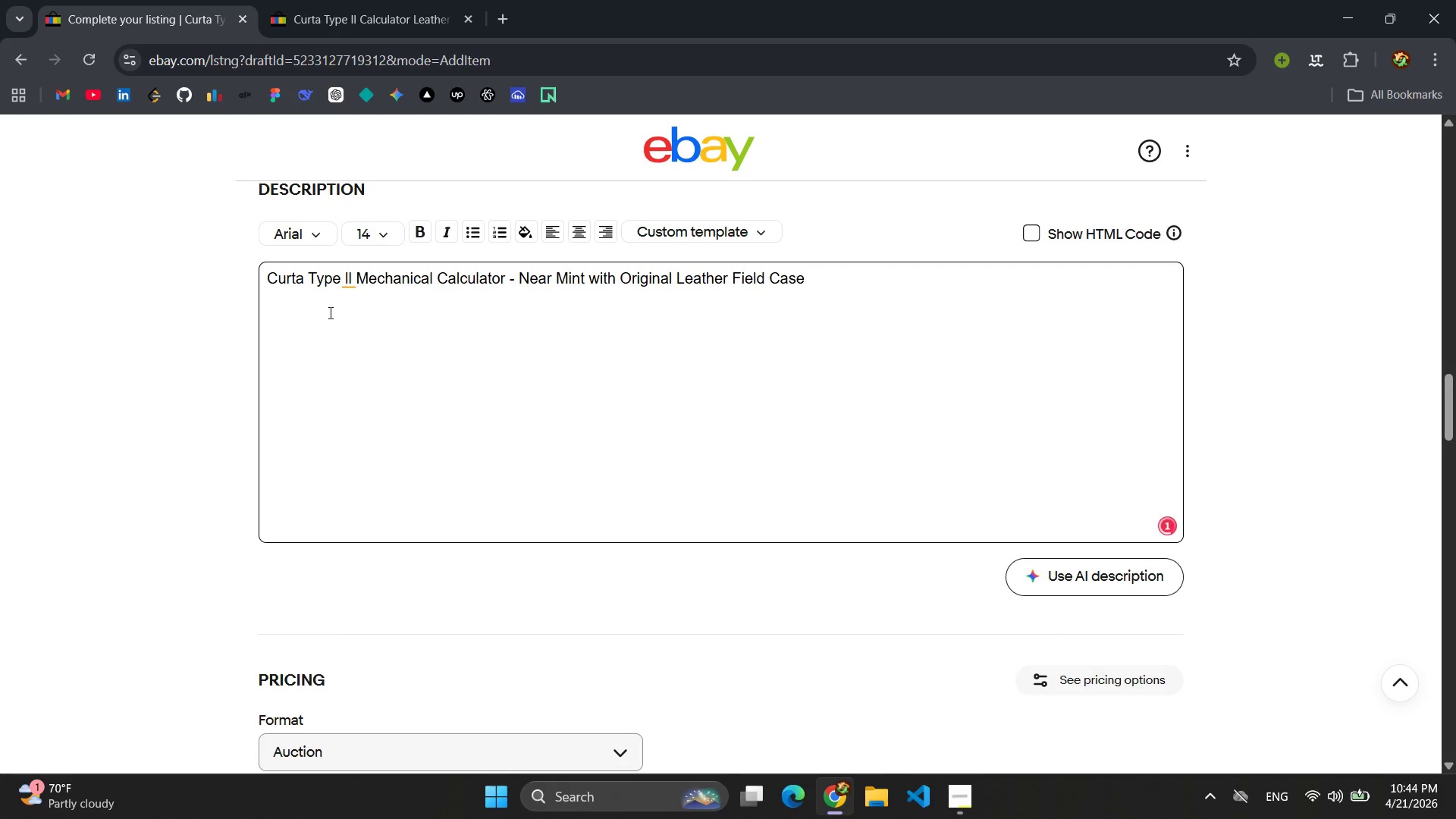 
left_click([346, 284])
 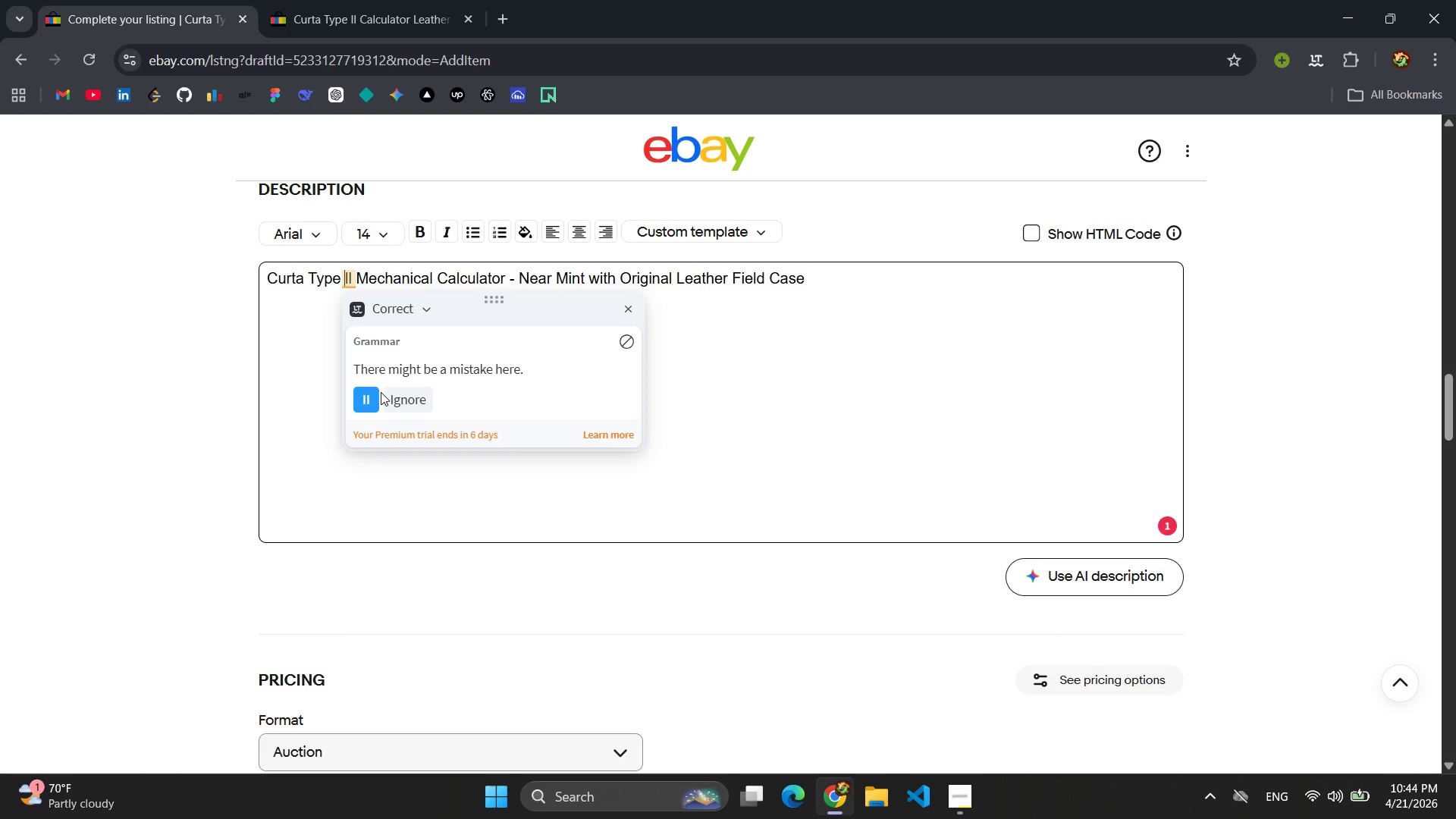 
left_click([372, 401])
 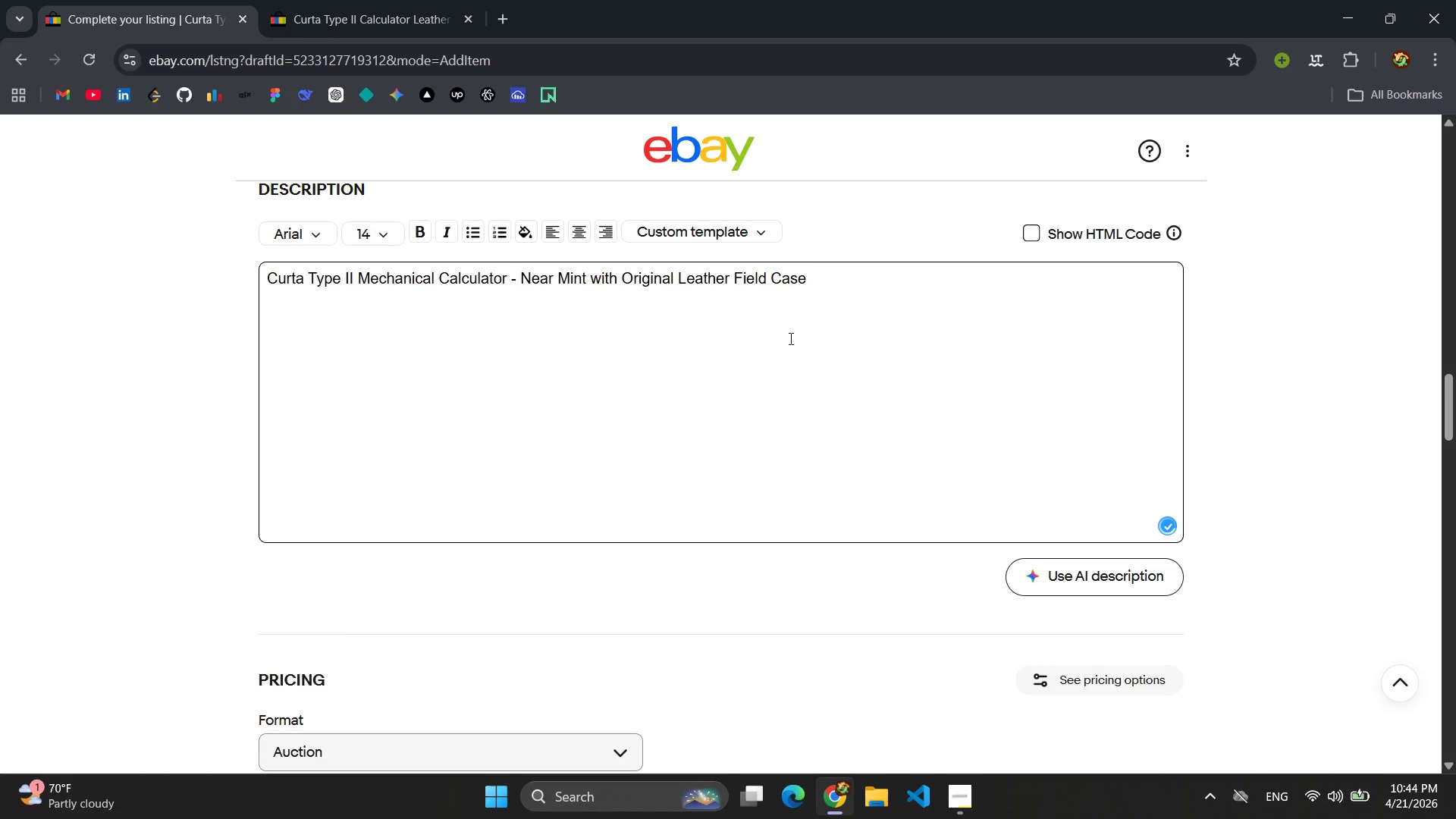 
left_click([835, 292])
 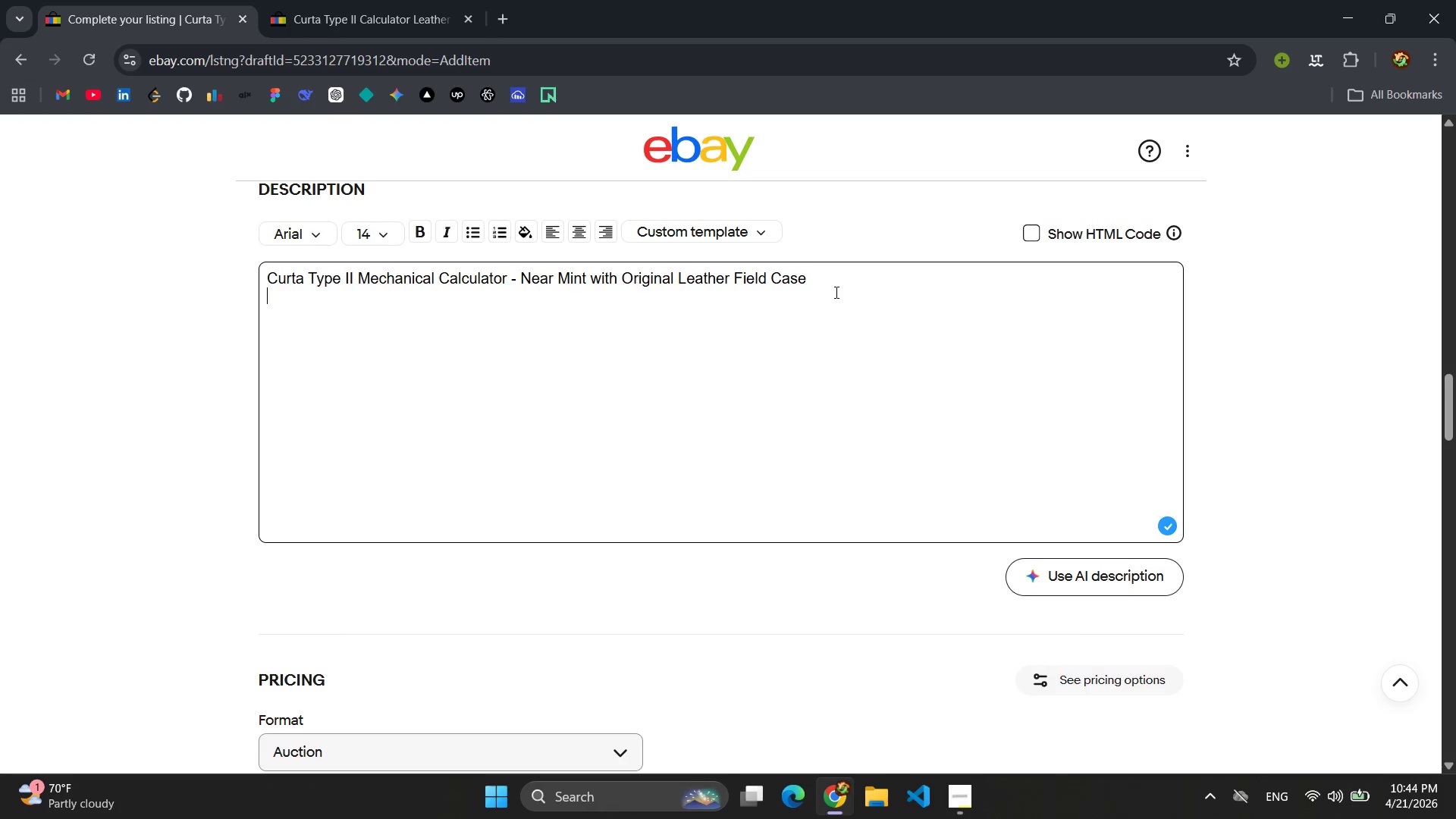 
left_click_drag(start_coordinate=[811, 285], to_coordinate=[240, 284])
 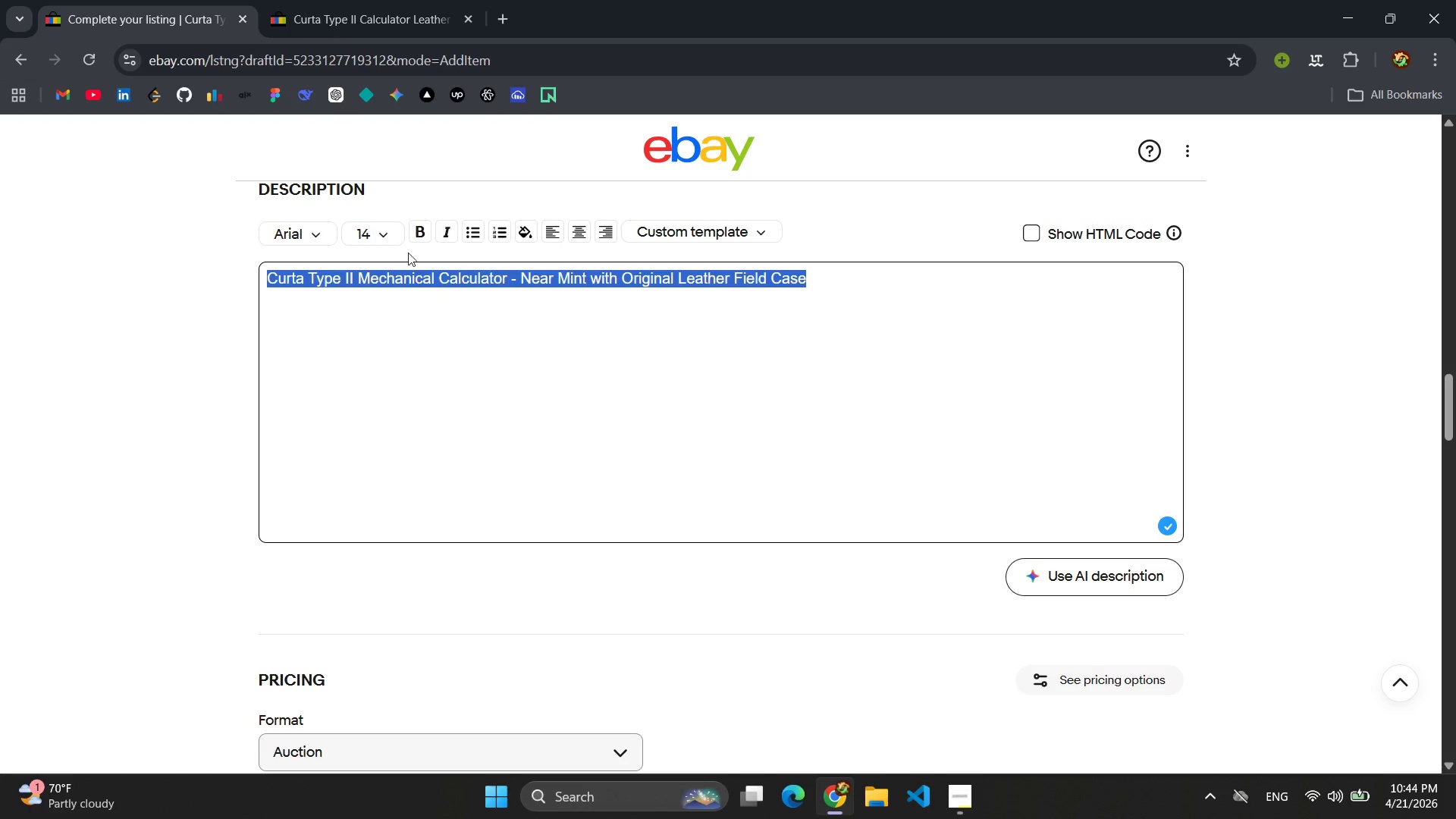 
left_click([423, 230])
 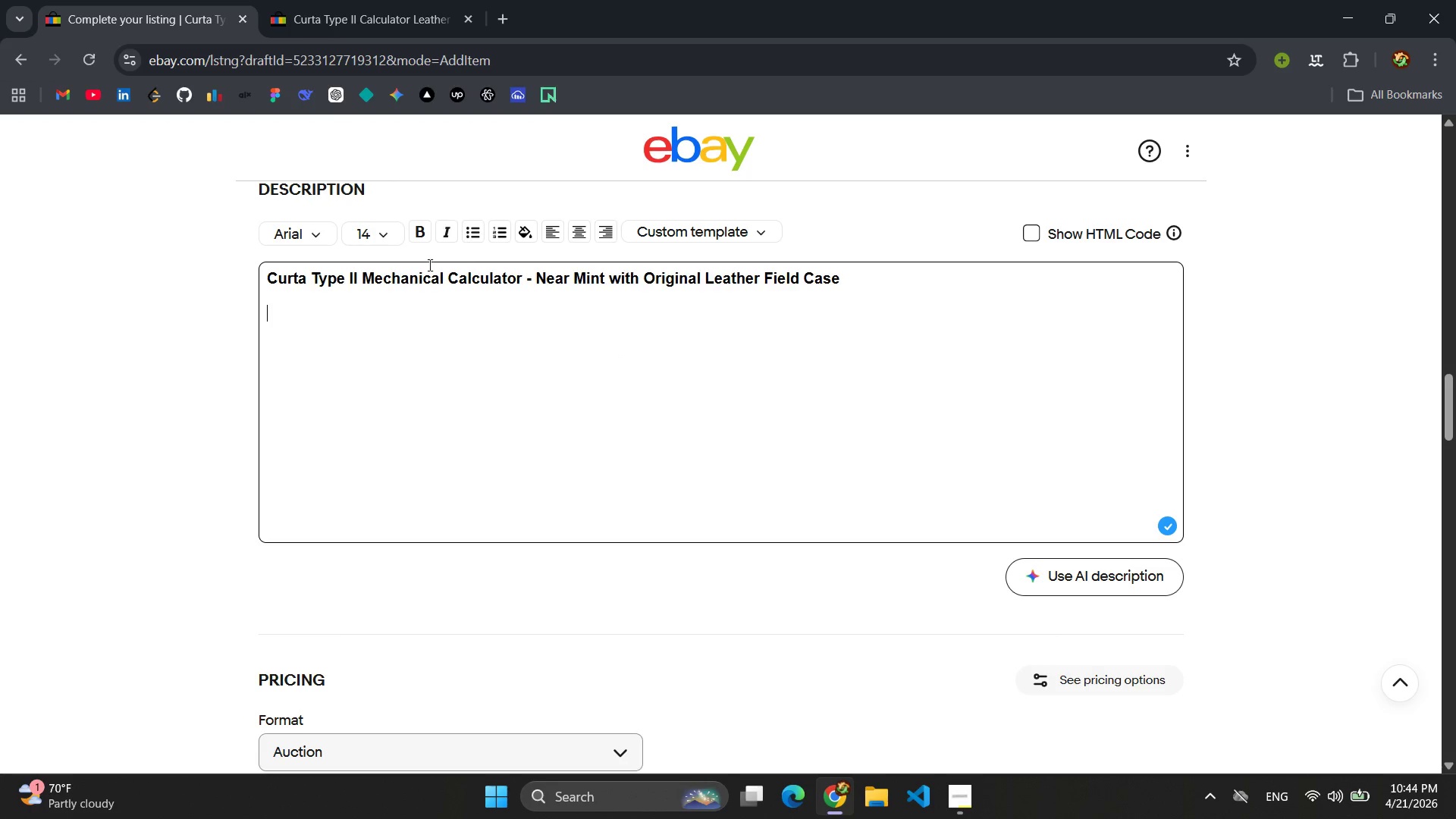 
left_click([419, 231])
 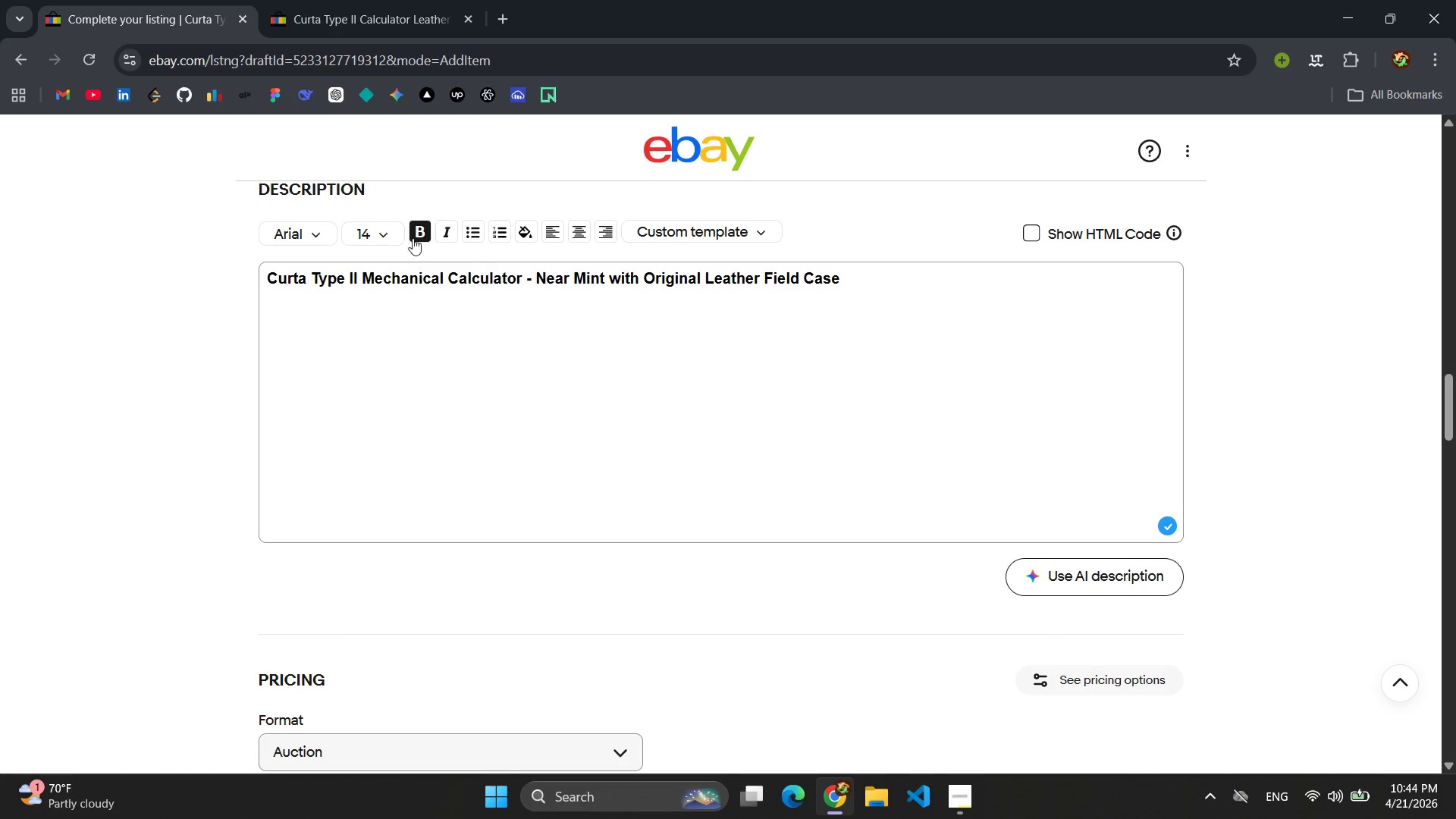 
left_click([413, 234])
 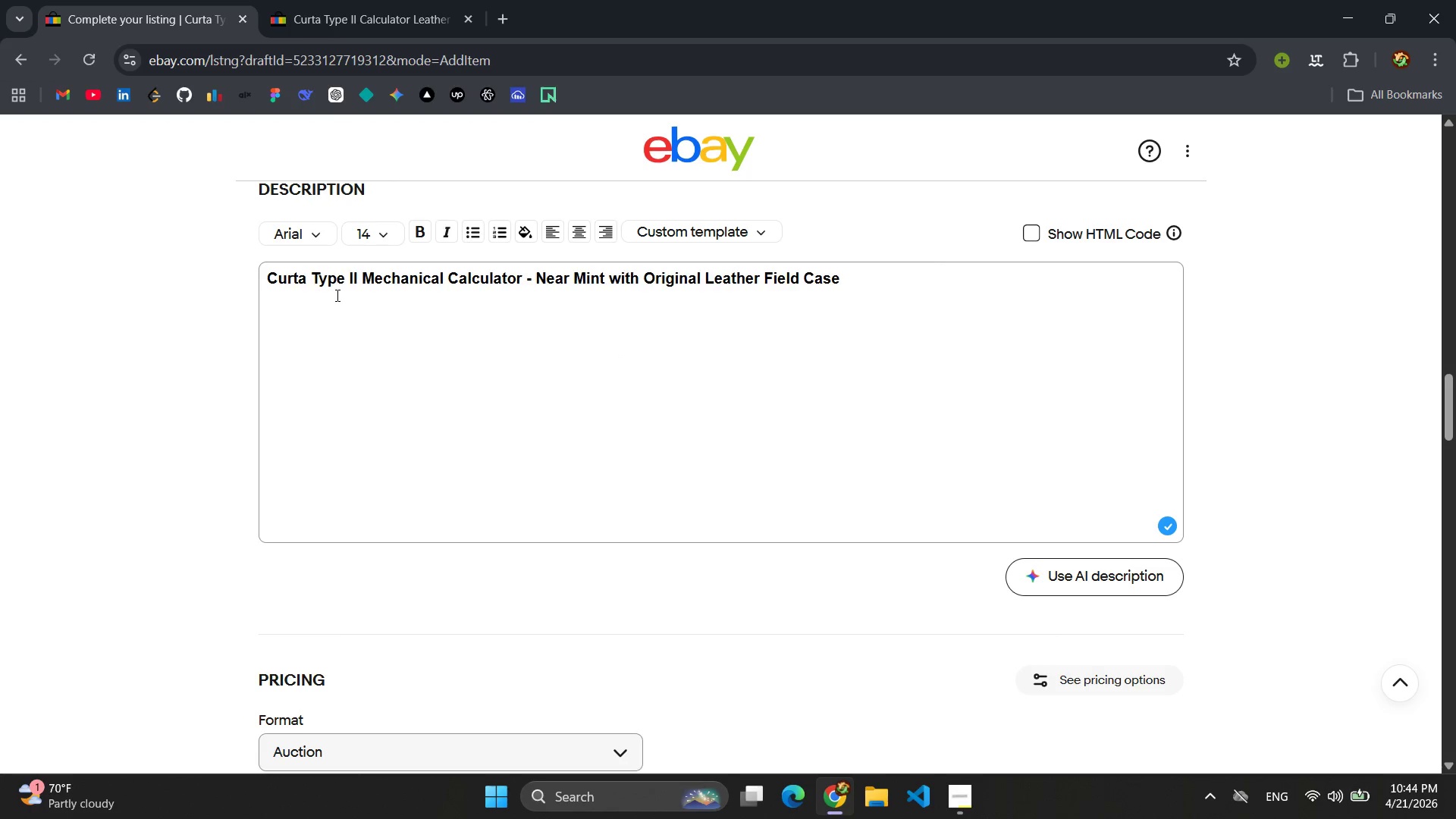 
left_click([309, 317])
 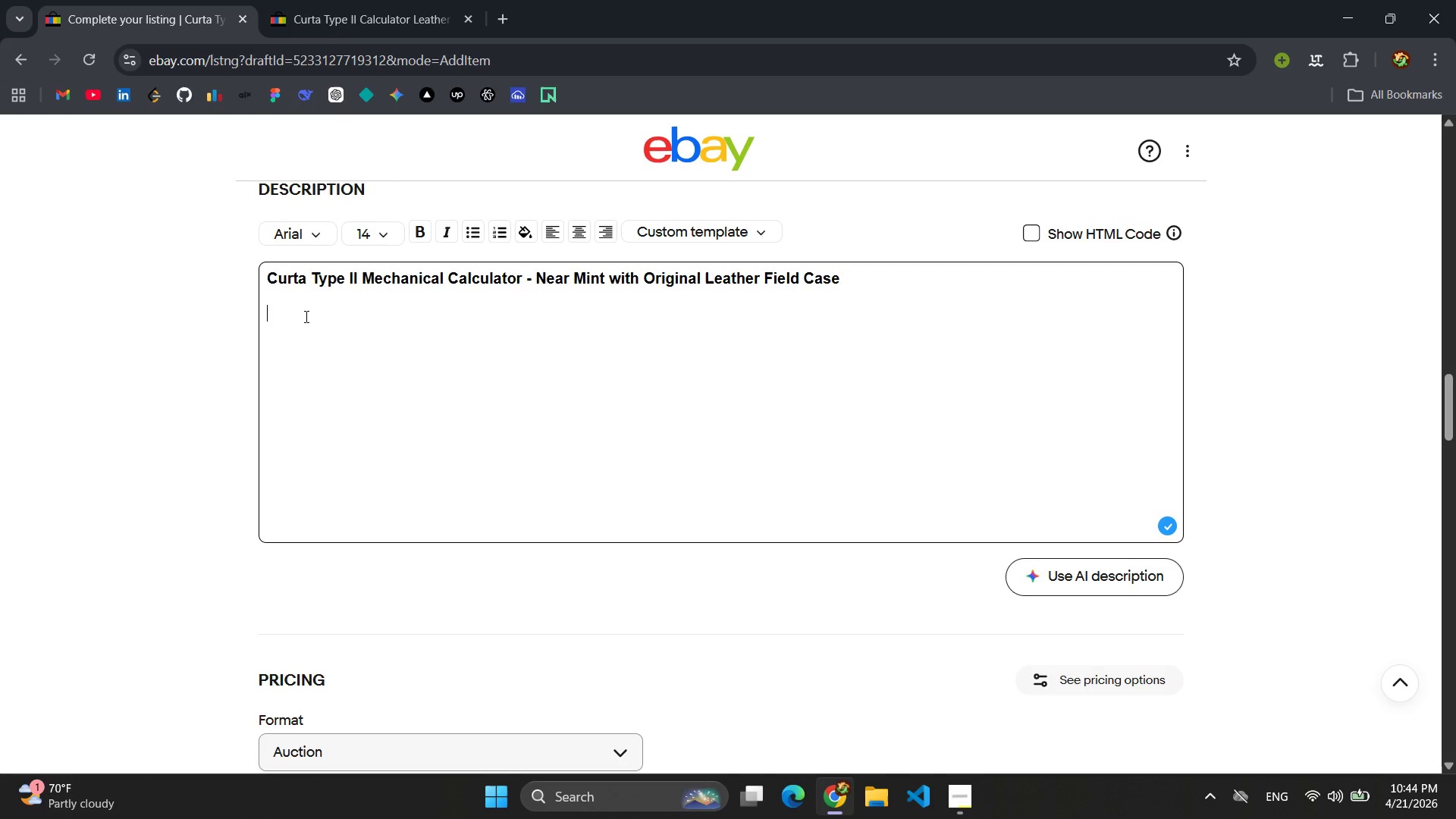 
type(Historical )
 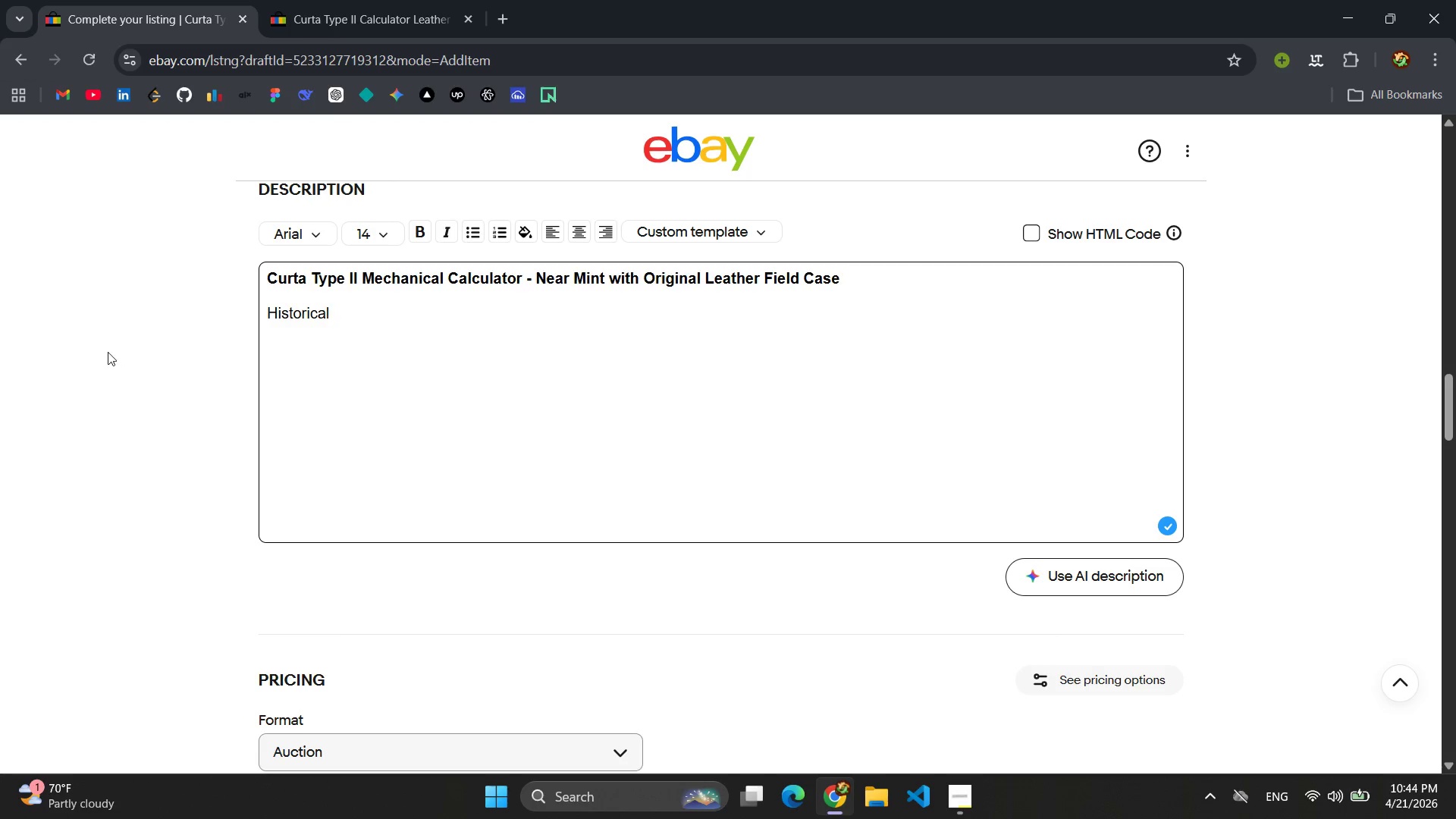 
wait(6.5)
 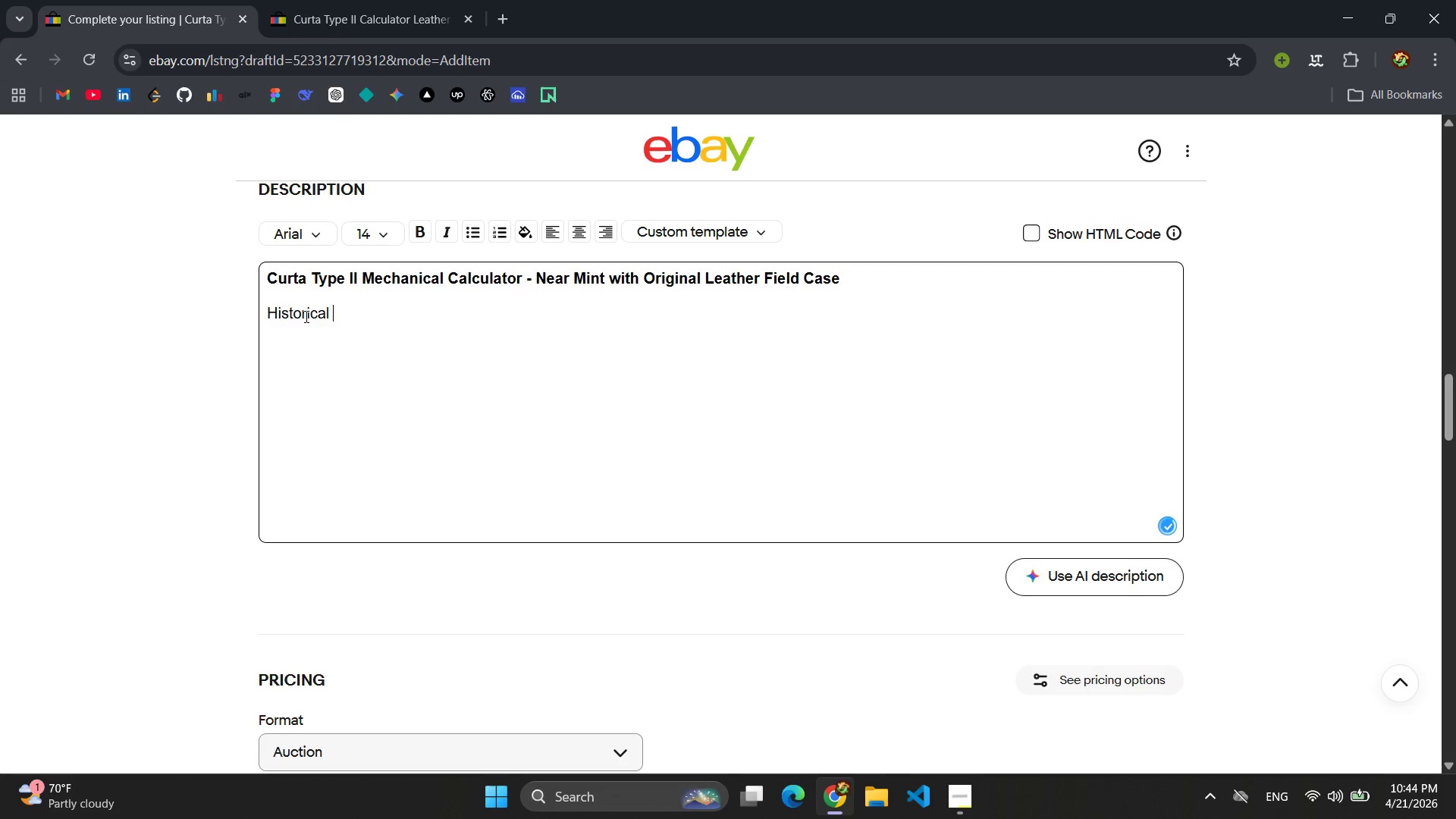 
type(Context )
key(Backspace)
type(:)
 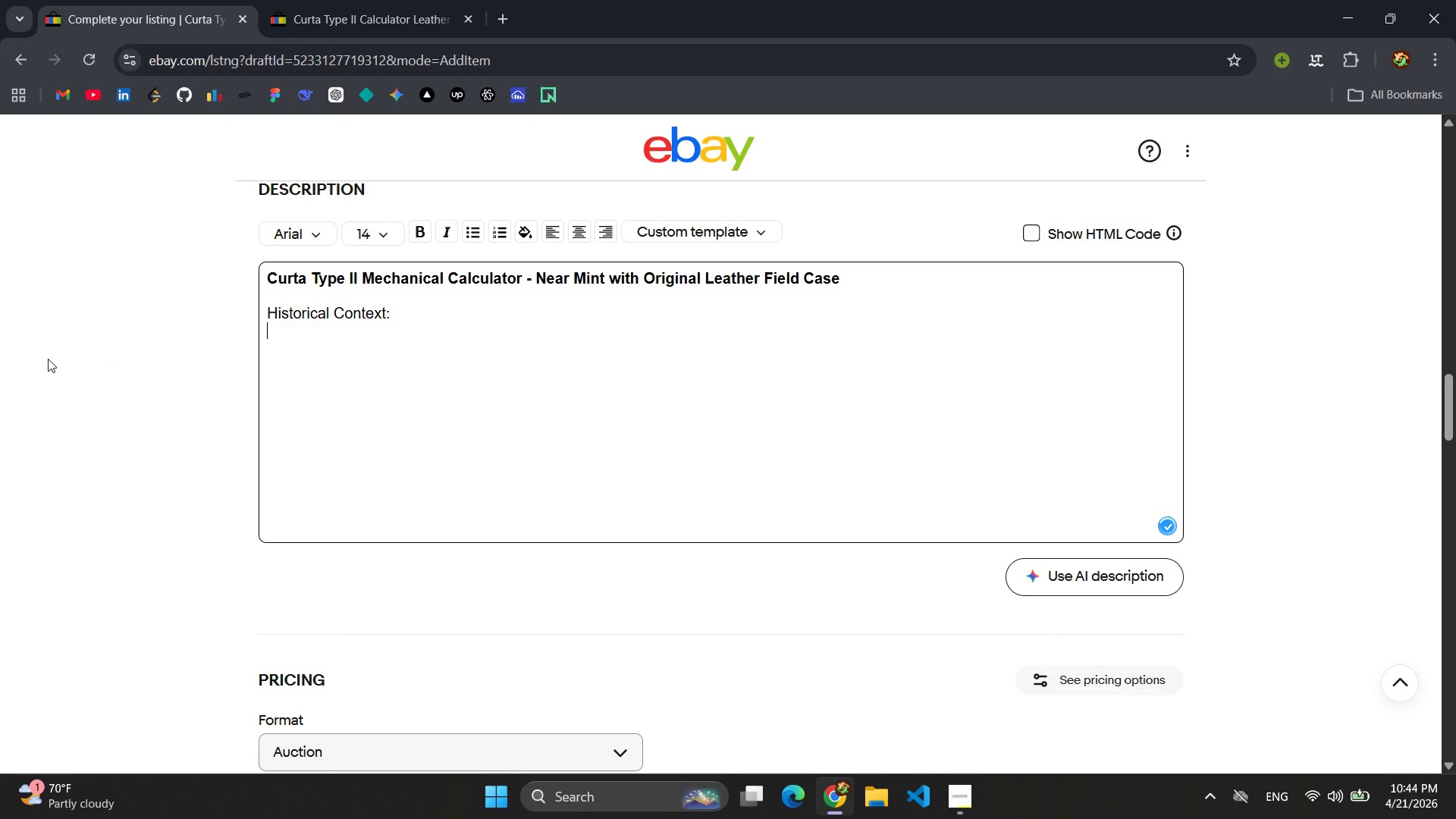 
 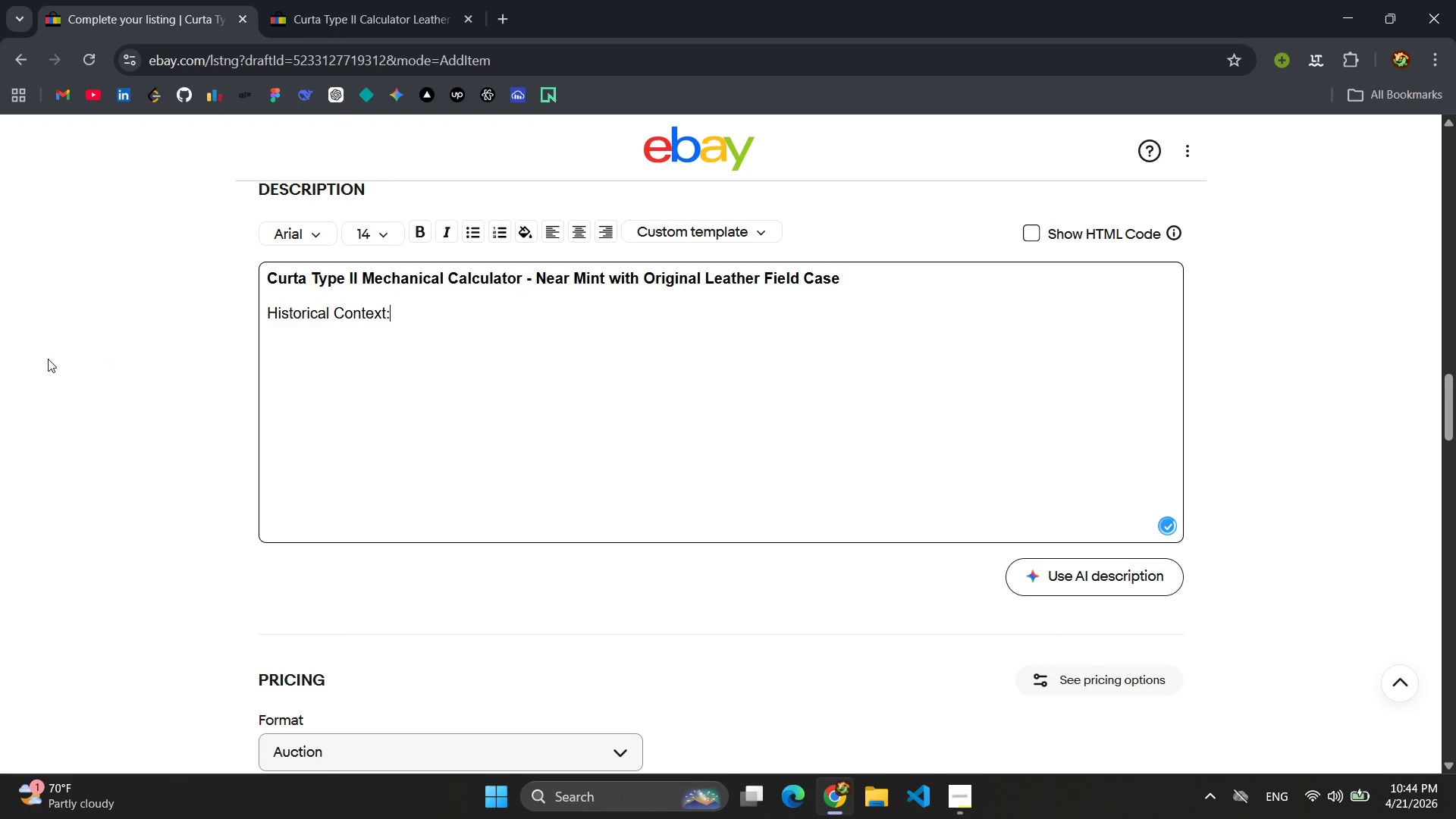 
key(Enter)
 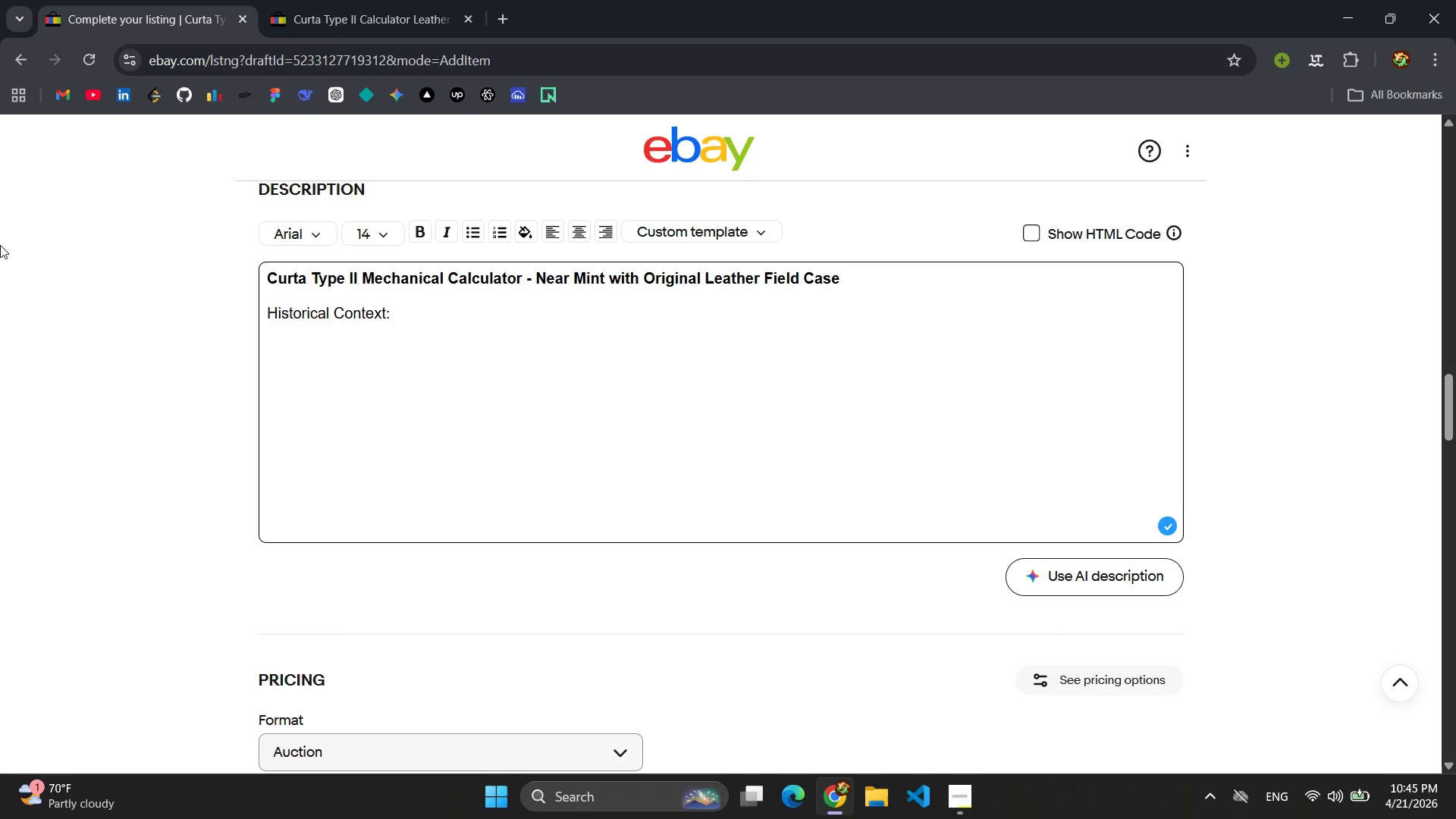 
wait(21.47)
 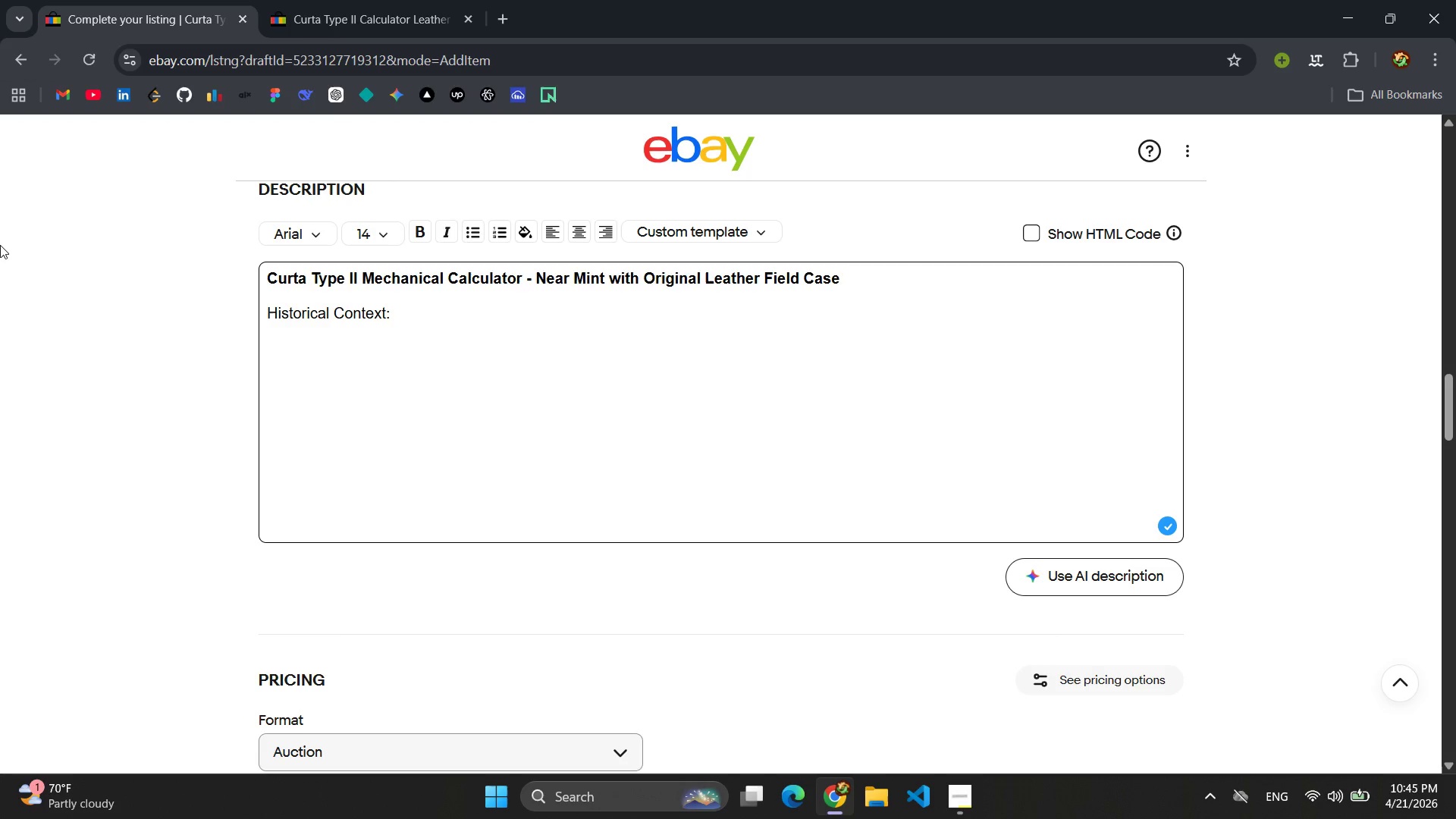 
left_click([310, 360])
 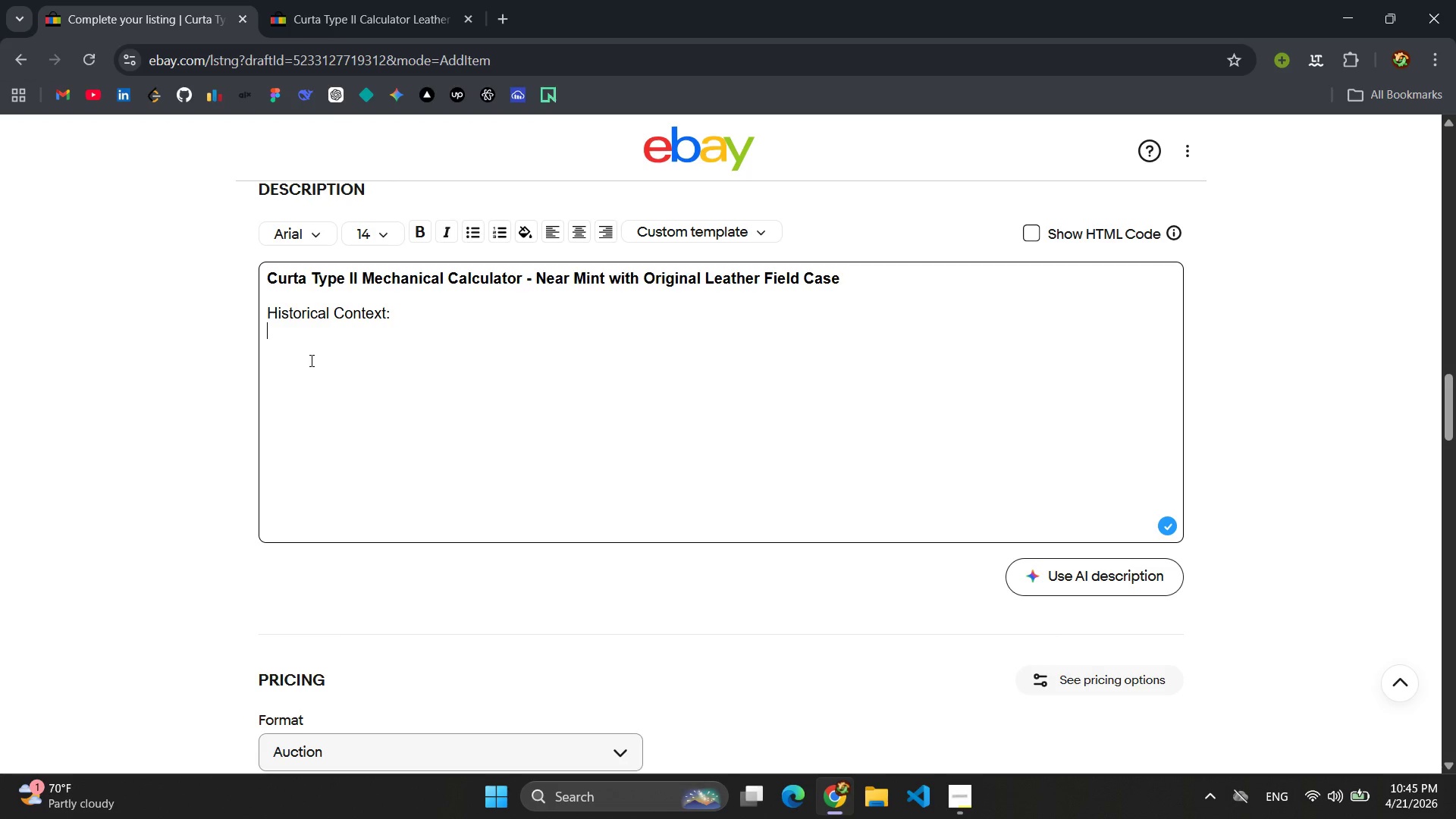 
type(The cur)
key(Backspace)
key(Backspace)
key(Backspace)
key(Backspace)
key(Backspace)
key(Backspace)
key(Backspace)
 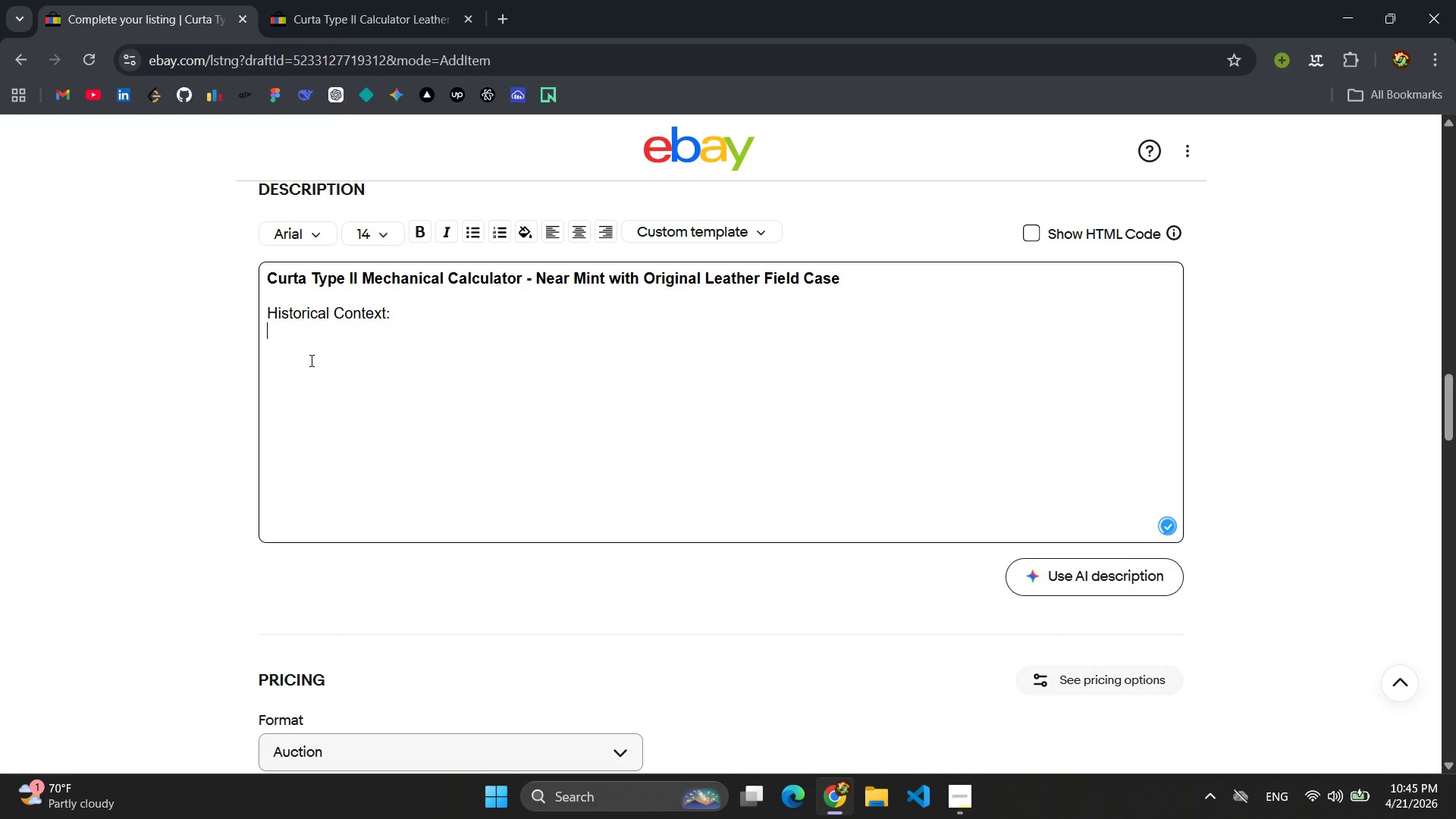 
key(Enter)
 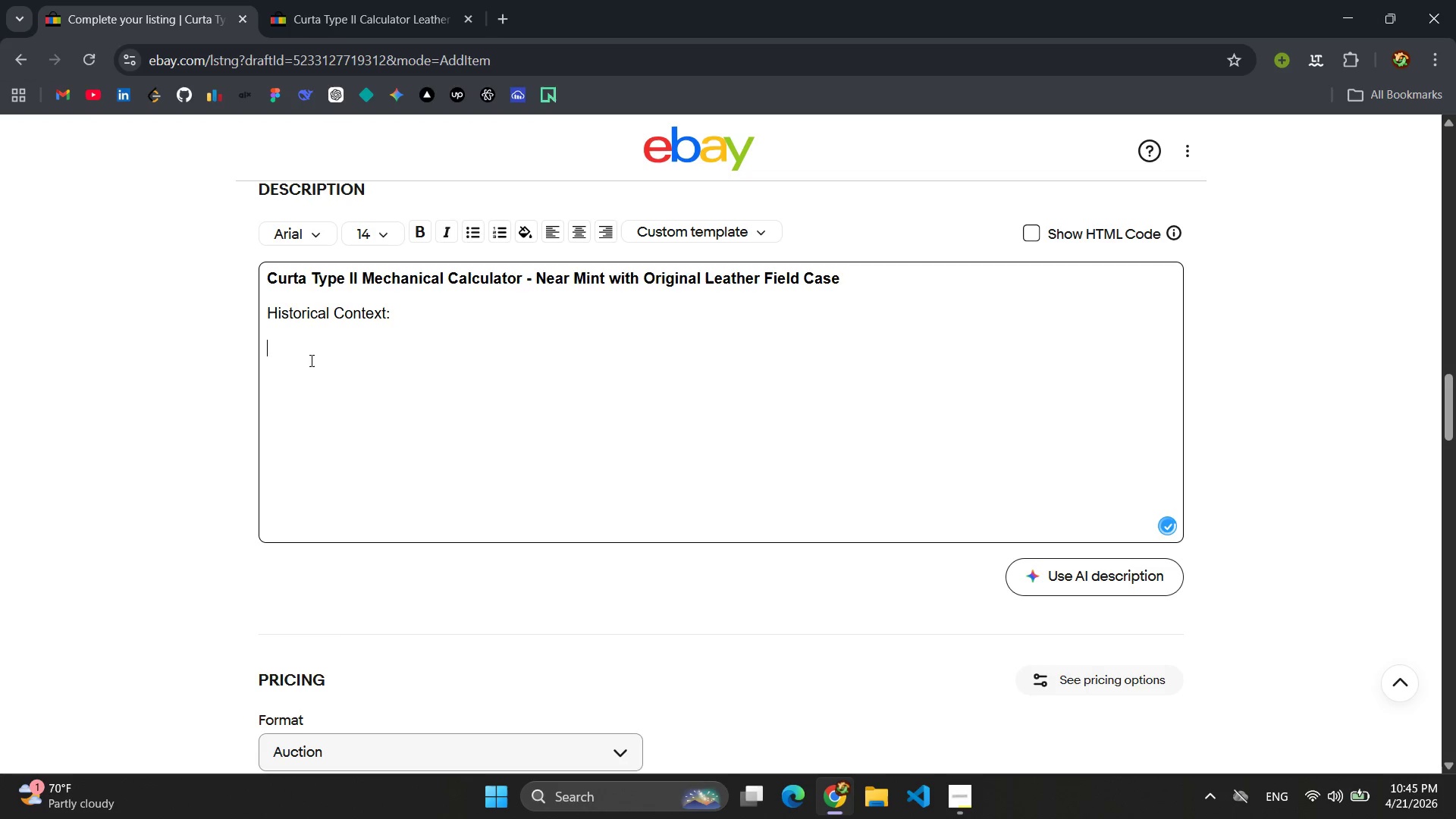 
type(THe )
key(Backspace)
key(Backspace)
key(Backspace)
type(he u)
key(Backspace)
type(Curta Calculao)
key(Backspace)
type(tor is widely considered the most remarkable mechi)
key(Backspace)
type(anicl )
key(Backspace)
key(Backspace)
type(al calculate )
key(Backspace)
key(Backspace)
type(ing device ever built )
key(Backspace)
type(. Designed by Austrial )
key(Backspace)
key(Backspace)
type(n engieerin)
key(Backspace)
 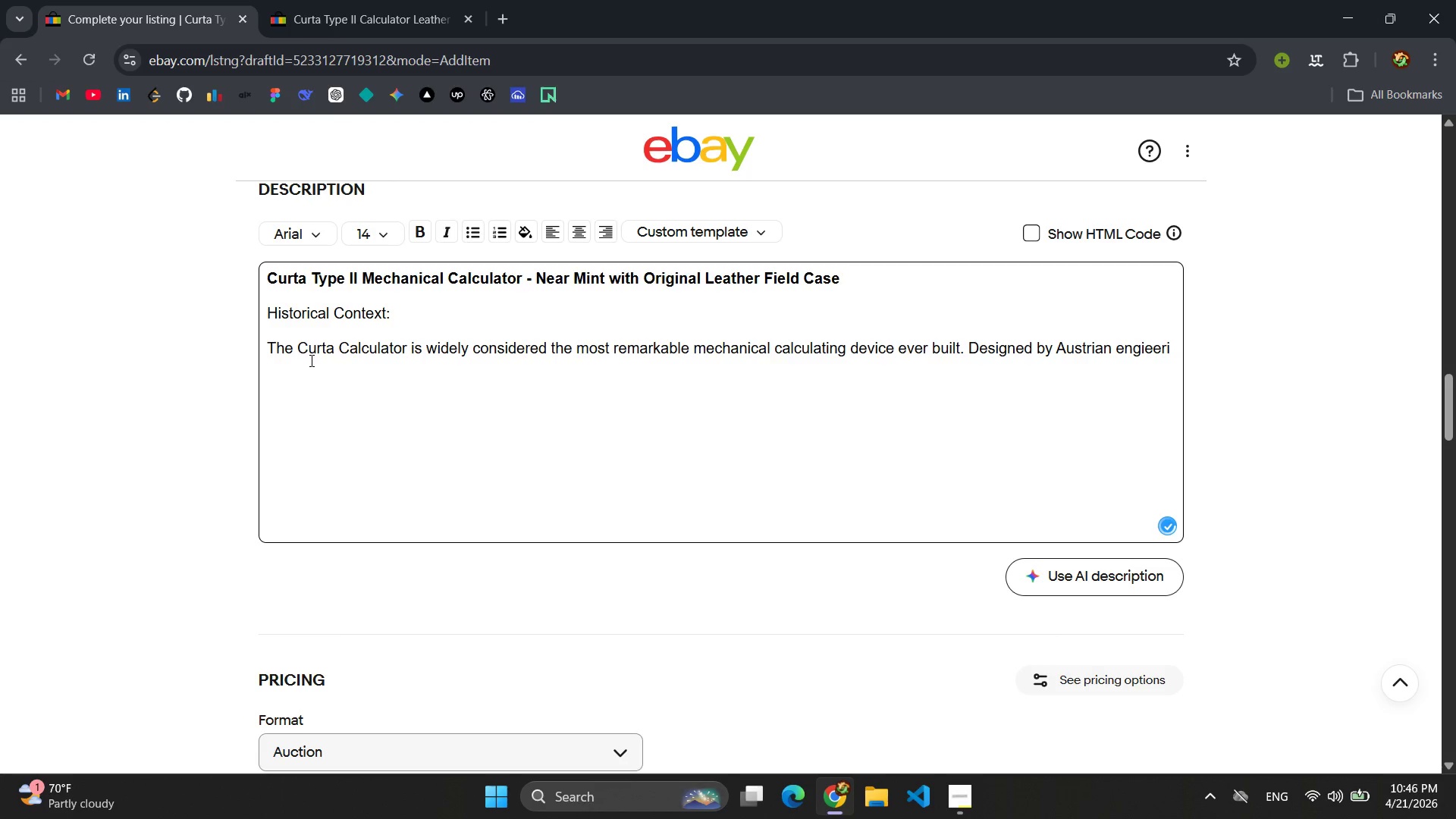 
wait(11.91)
 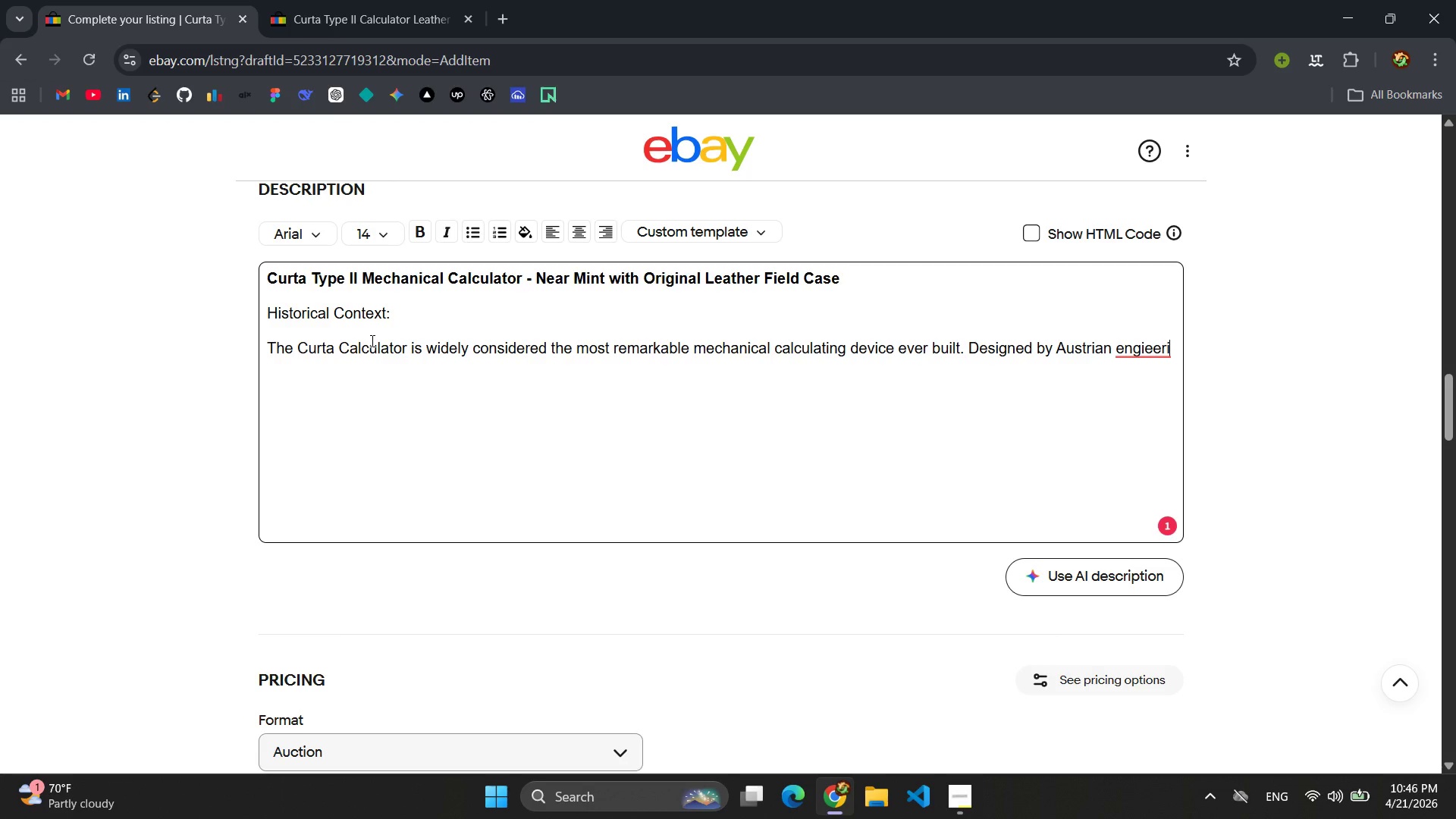 
key(Backspace)
 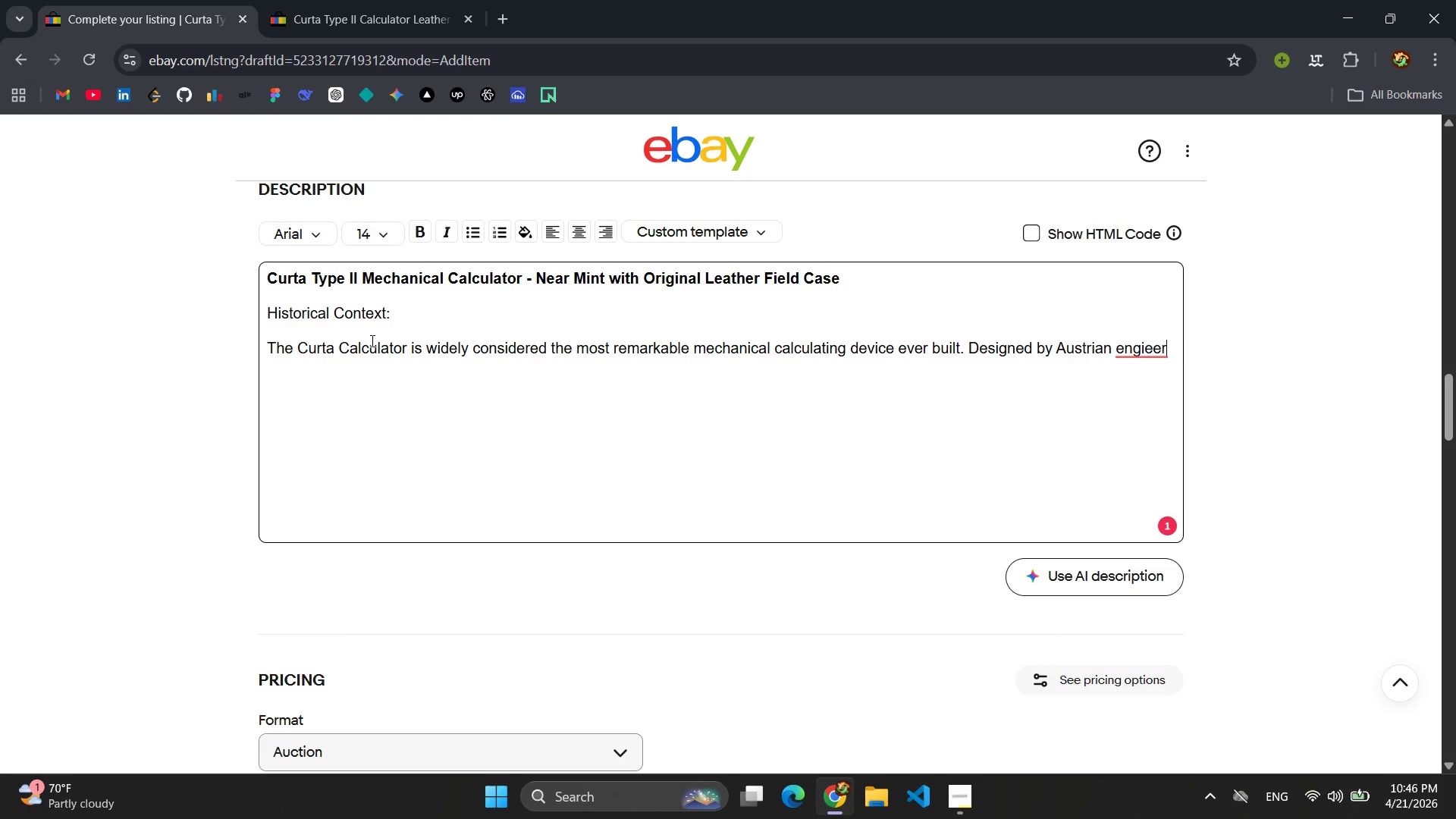 
key(Backspace)
key(Backspace)
key(Backspace)
key(Backspace)
key(Backspace)
key(Backspace)
key(Backspace)
type(engineer  )
key(Backspace)
type(Curt )
 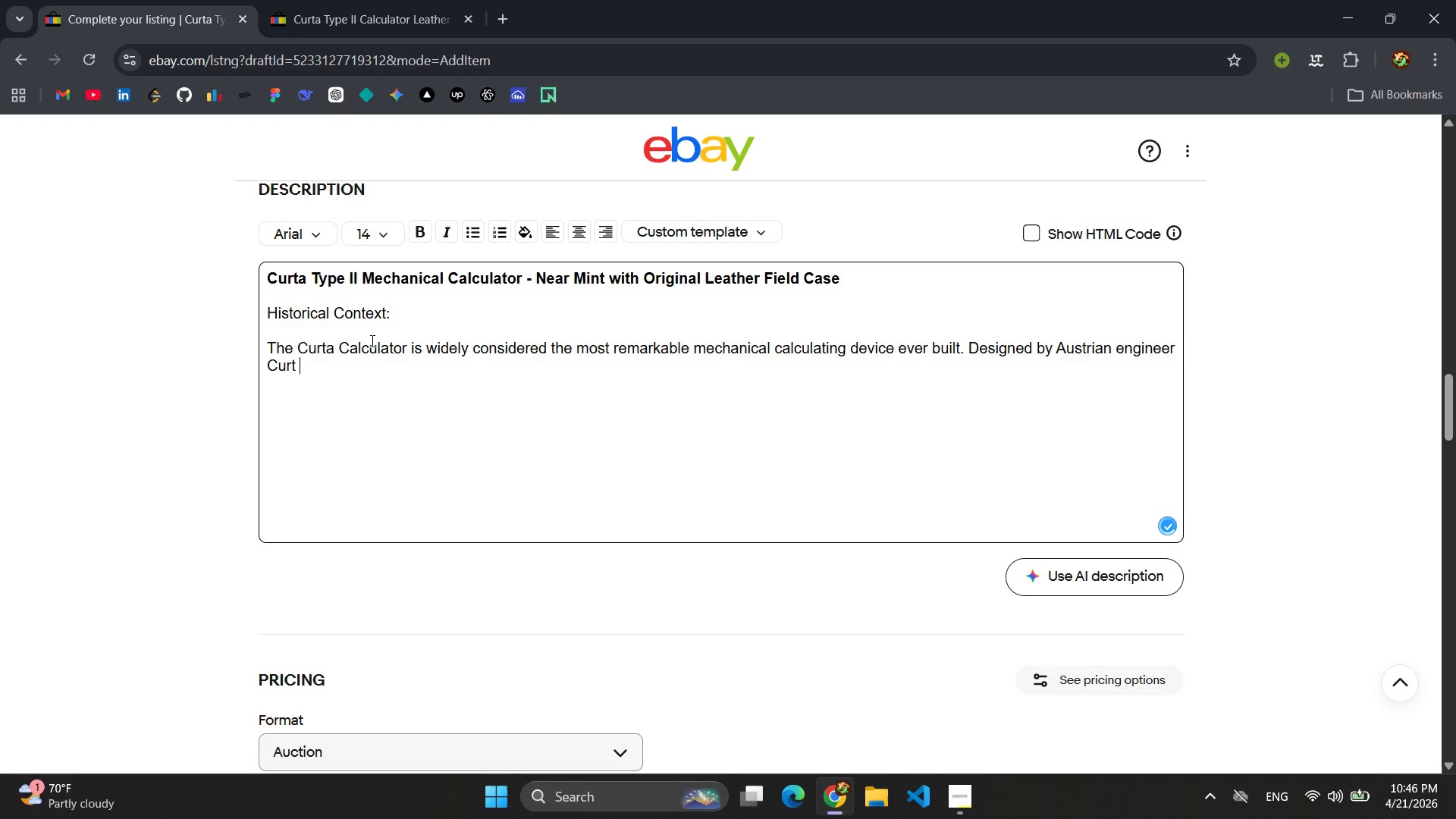 
wait(54.06)
 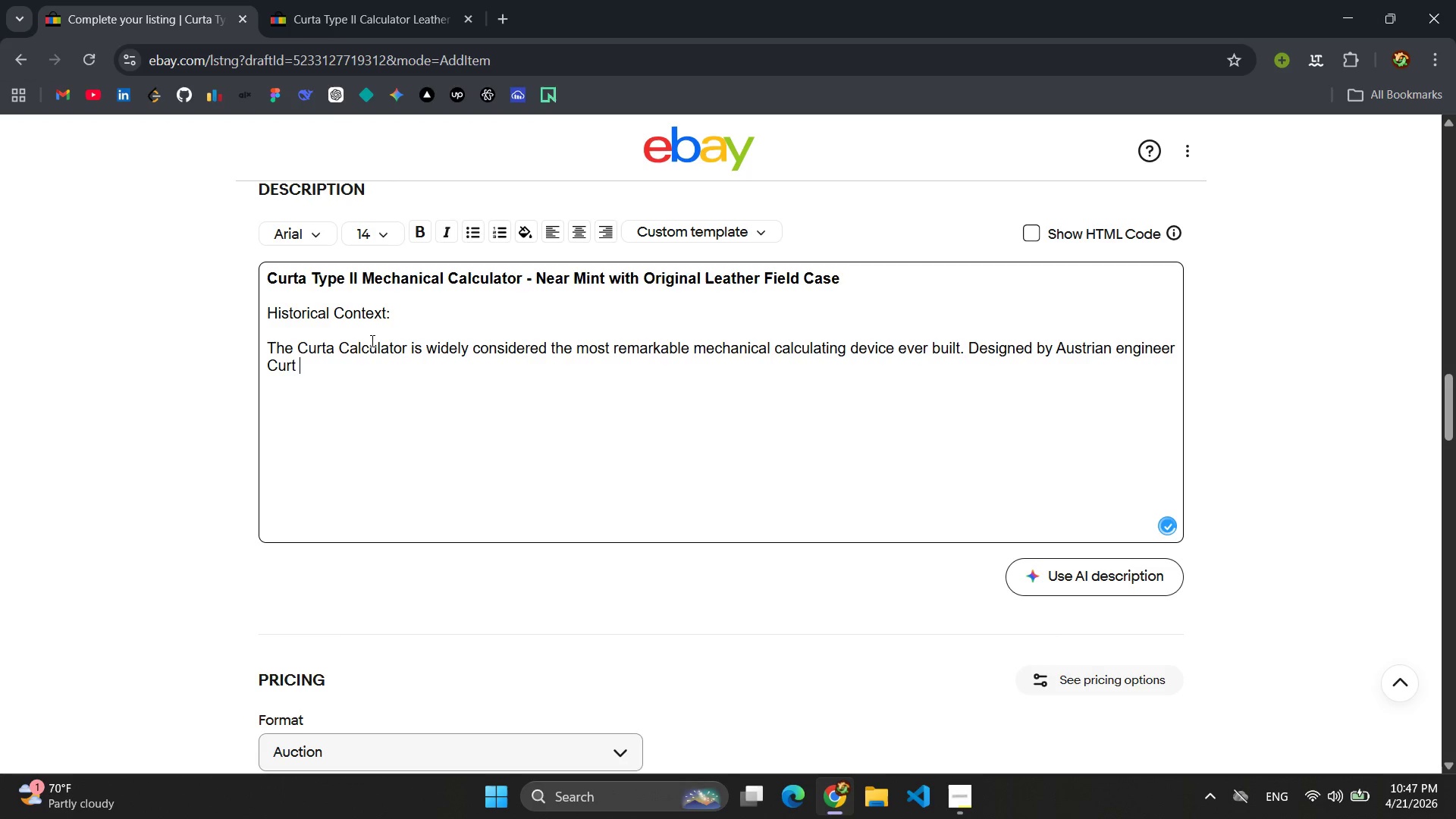 
type(Heri)
key(Backspace)
type(zstark while imprisoned in a n)
key(Backspace)
type(na)
key(Backspace)
key(Backspace)
type(Nazi concerntr)
key(Backspace)
key(Backspace)
key(Backspace)
key(Backspace)
type(ntration camp)
 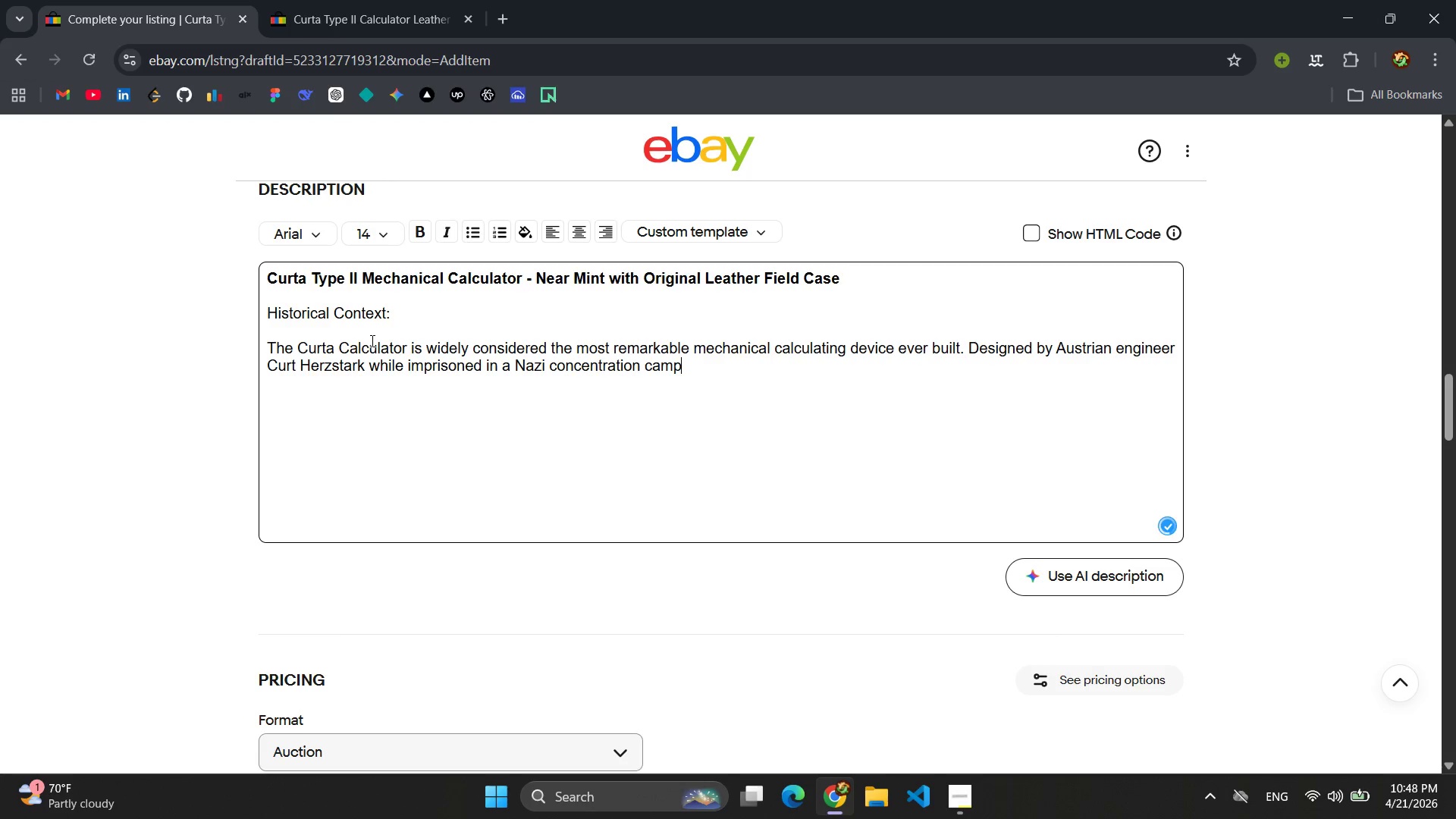 
wait(30.5)
 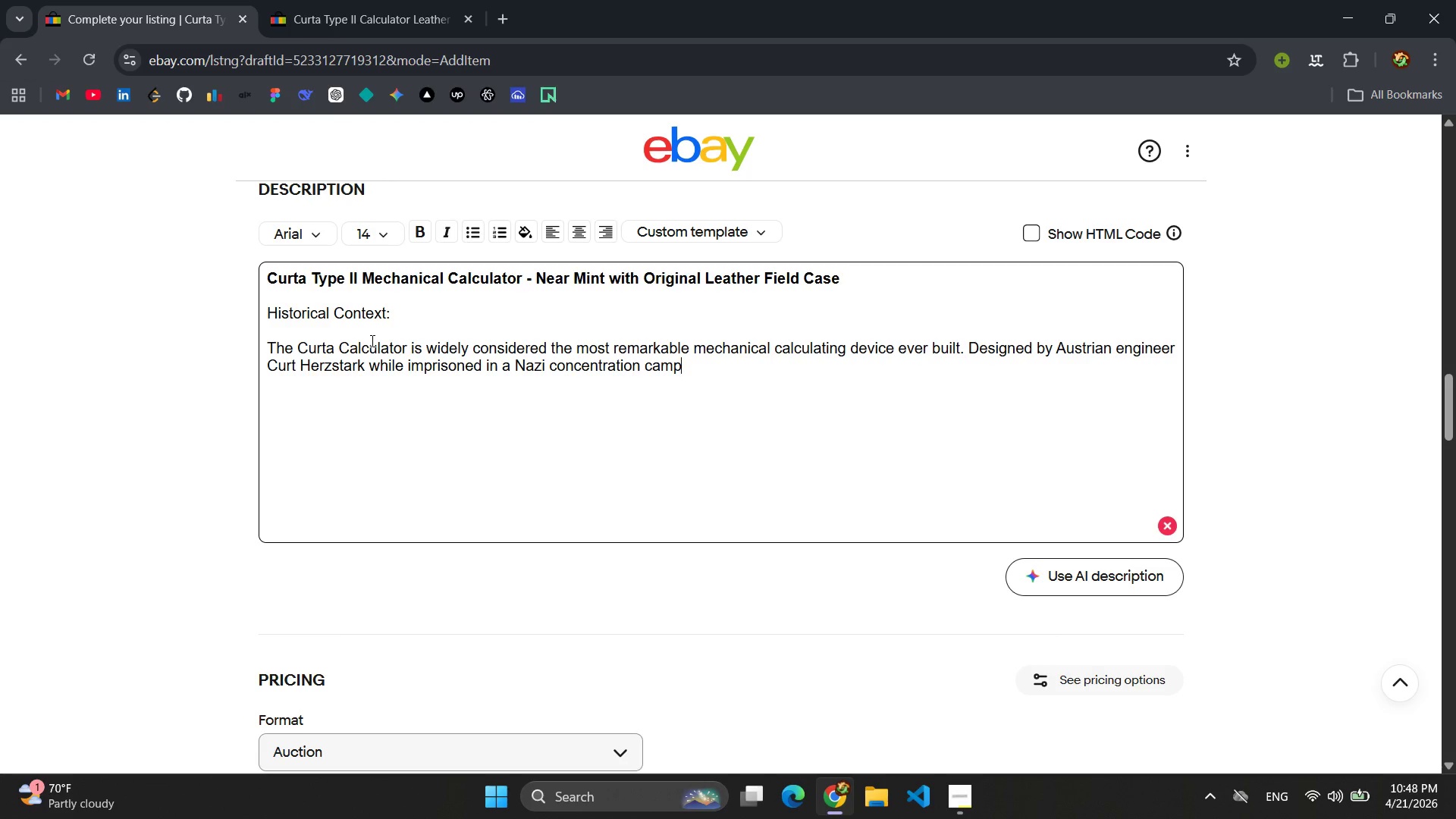 
type(, the Curta was manufactured in Le)
key(Backspace)
type(iechtenstein from 199)
key(Backspace)
type(48 )
 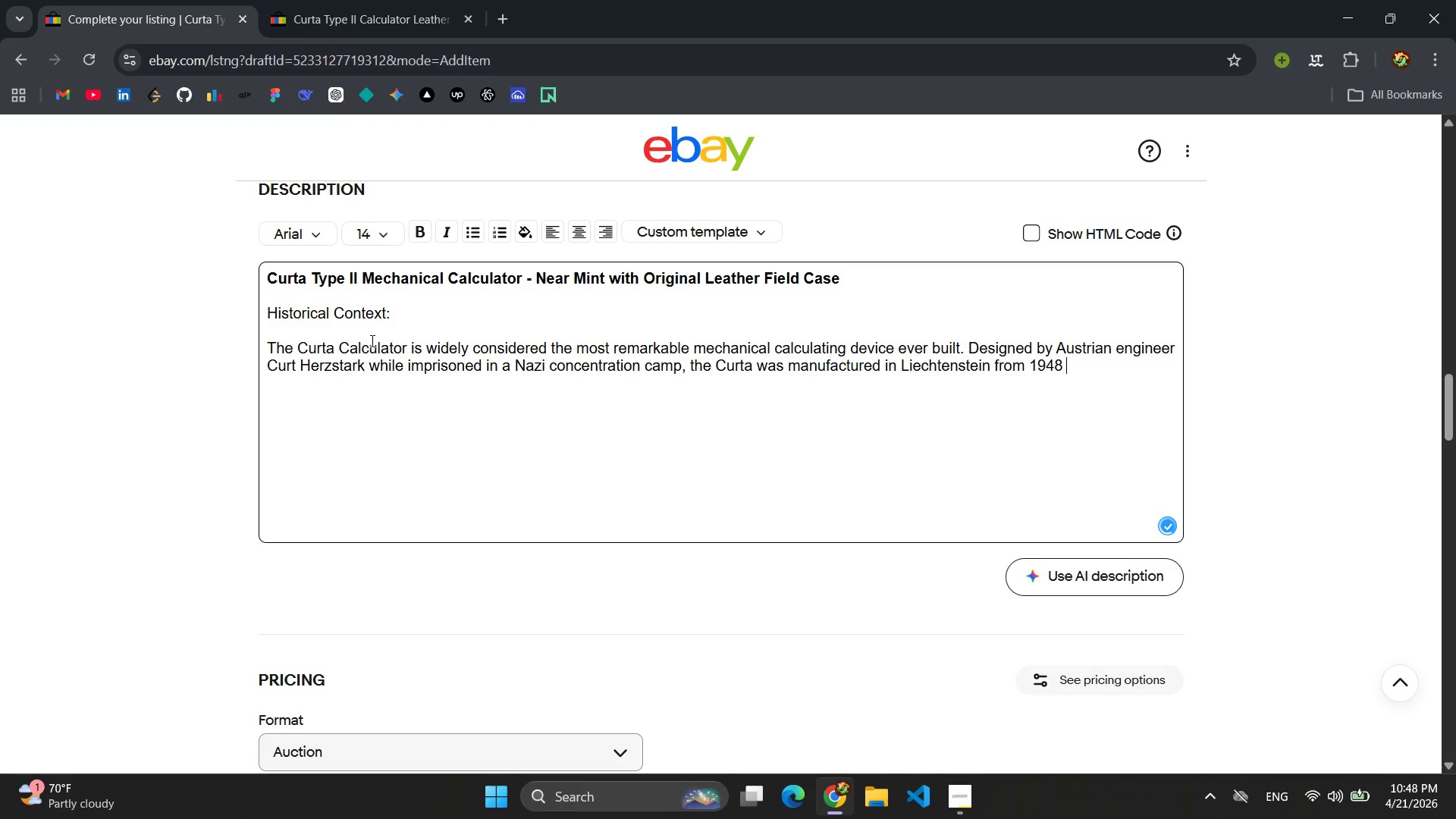 
type(to 1972. The type ll )
 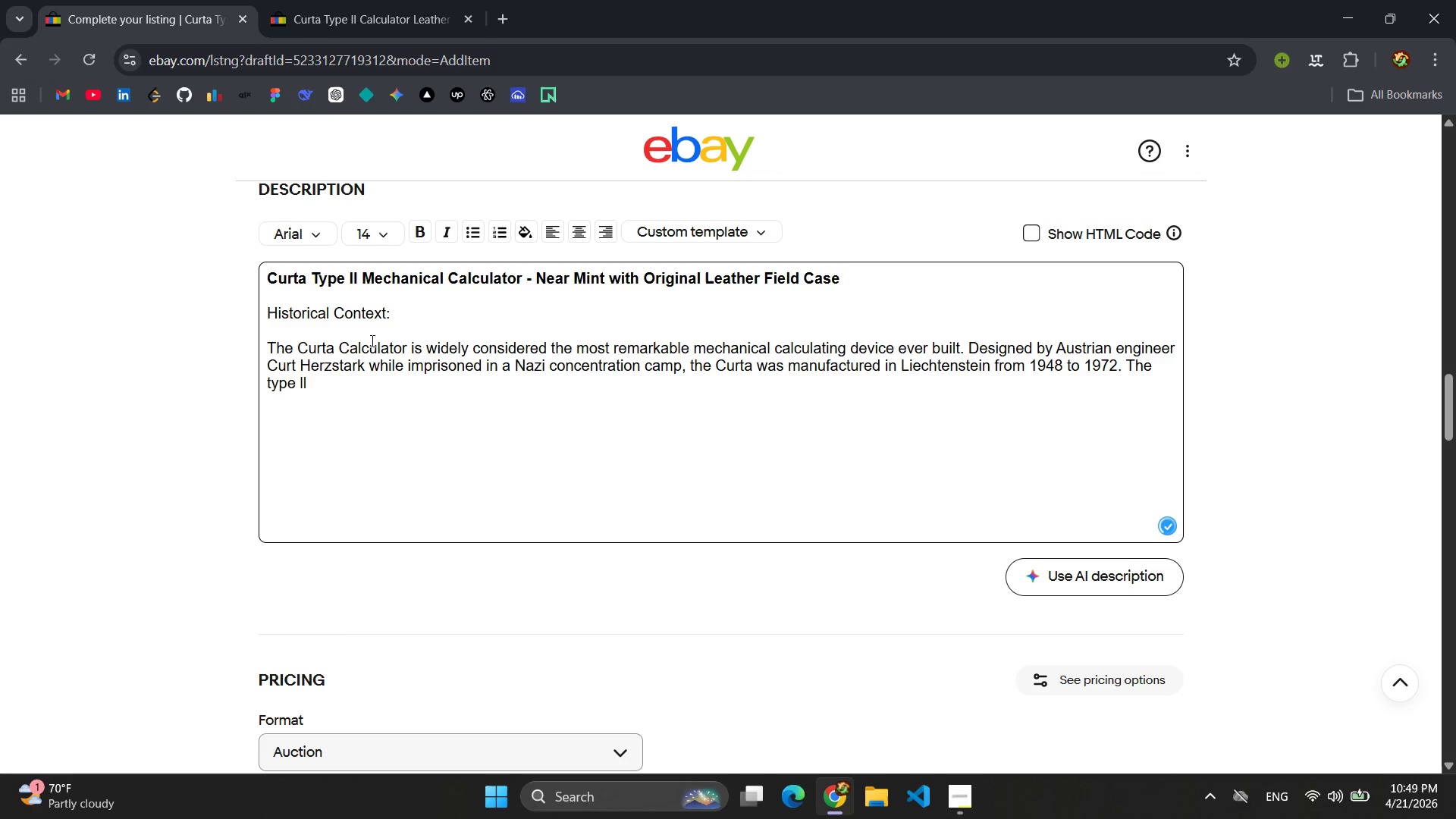 
type(,)
key(Backspace)
key(Backspace)
type(, introducced )
key(Backspace)
key(Backspace)
key(Backspace)
key(Backspace)
type(ed in 199)
key(Backspace)
type(54)
 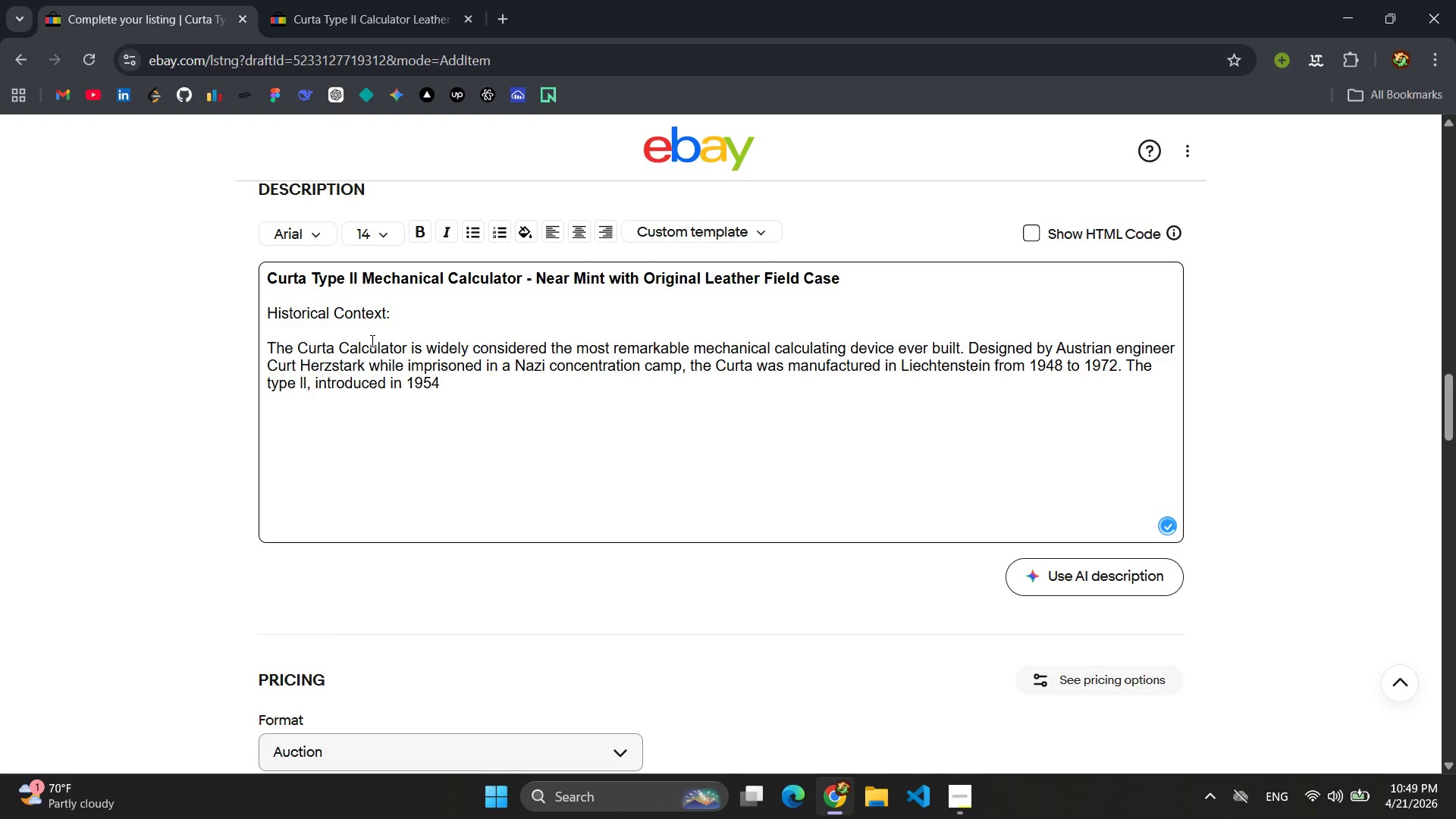 
type(, is the larger and more powr)
key(Backspace)
type(erful of the tow)
key(Backspace)
key(Backspace)
type(wo model s)
key(Backspace)
key(Backspace)
type(s, )
 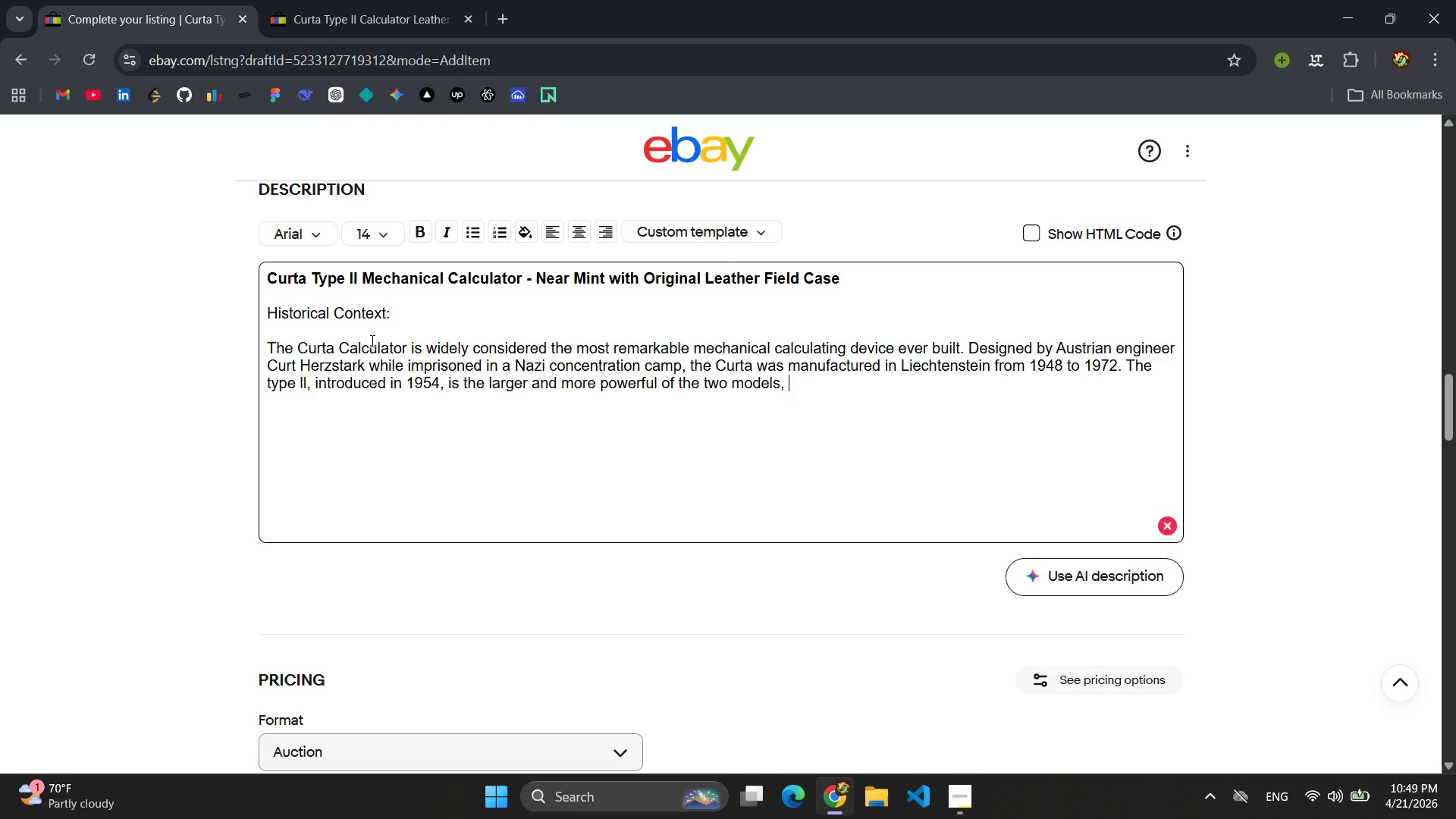 
wait(12.8)
 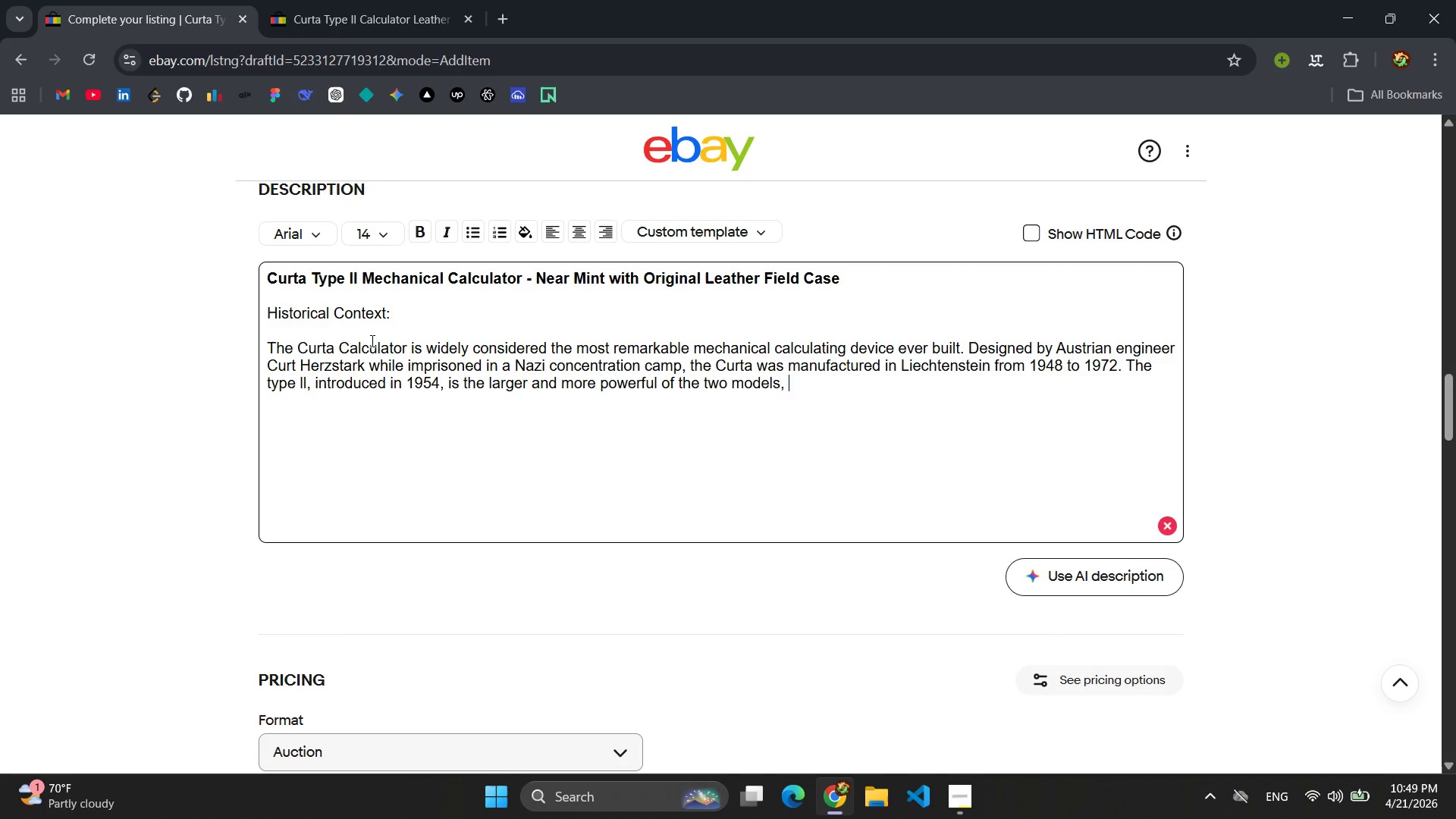 
type(capable )
key(Backspace)
key(Backspace)
key(Backspace)
key(Backspace)
key(Backspace)
key(Backspace)
key(Backspace)
key(Backspace)
type(capable )
key(Backspace)
 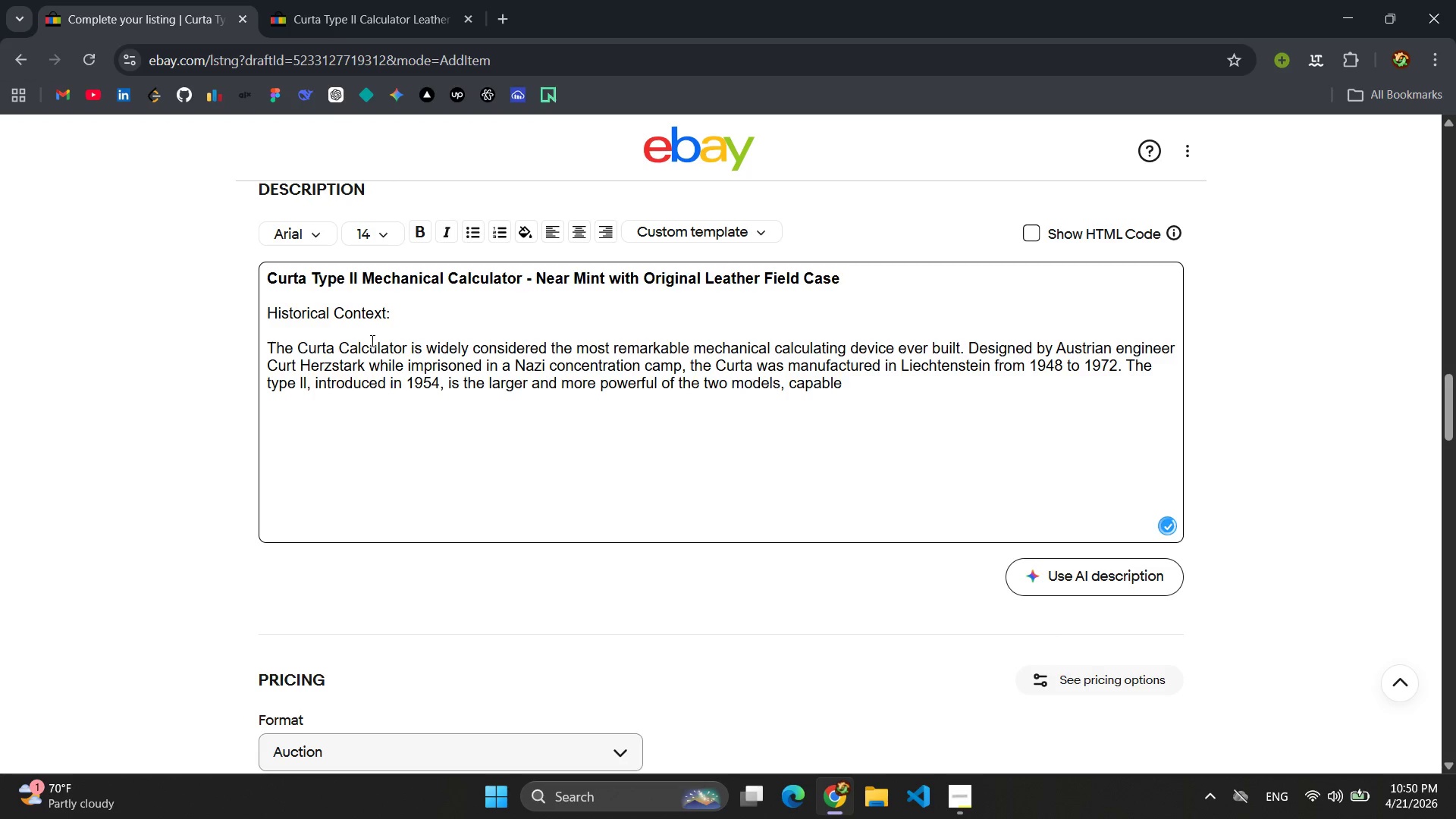 
type( of handling )
key(Backspace)
key(Backspace)
key(Backspace)
key(Backspace)
key(Backspace)
key(Backspace)
key(Backspace)
key(Backspace)
key(Backspace)
type(had)
key(Backspace)
type(ndling )
key(Backspace)
type( 11 )
key(Backspace)
type(-digin)
key(Backspace)
type(t inputs and product)
 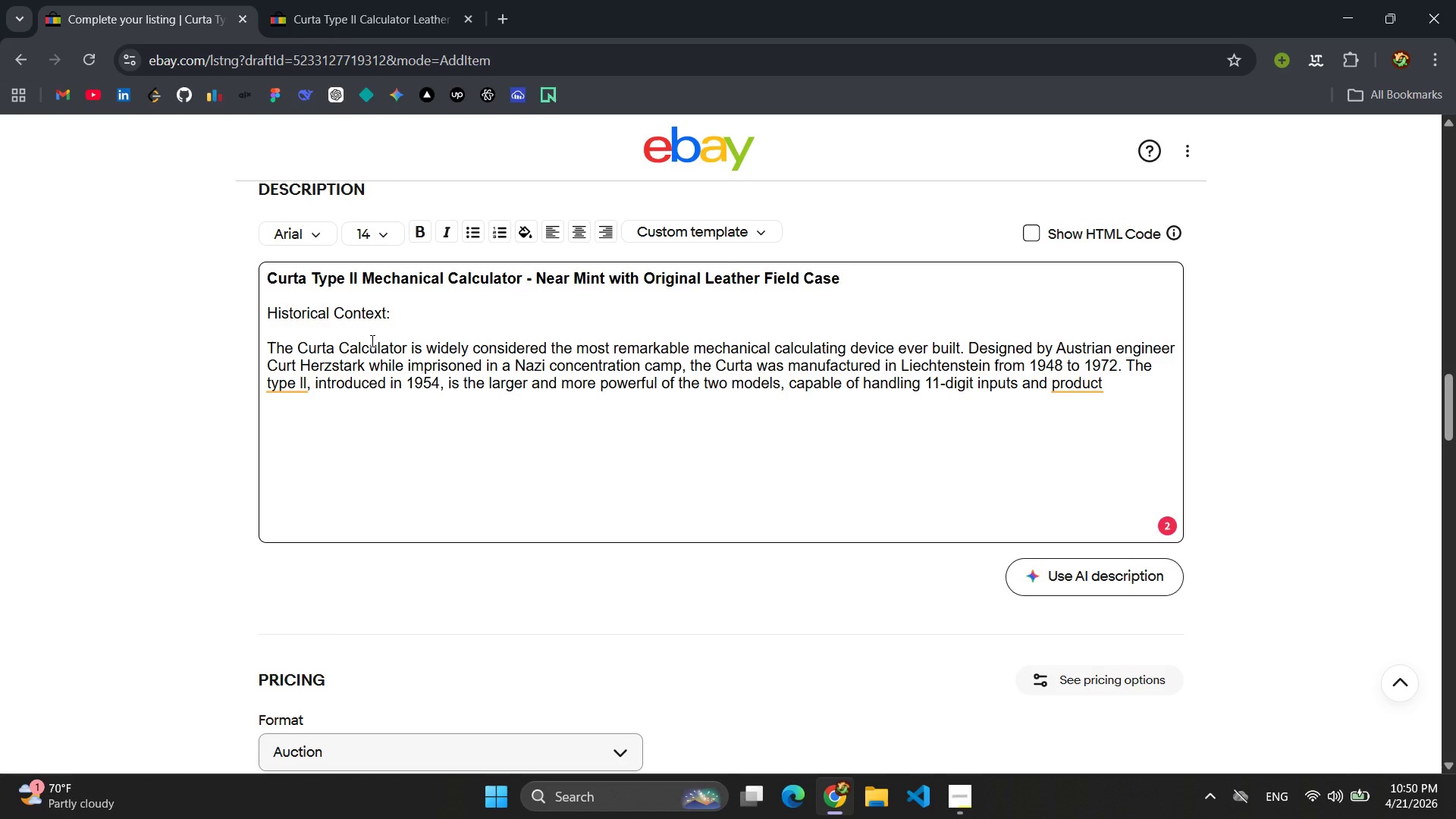 
wait(5.34)
 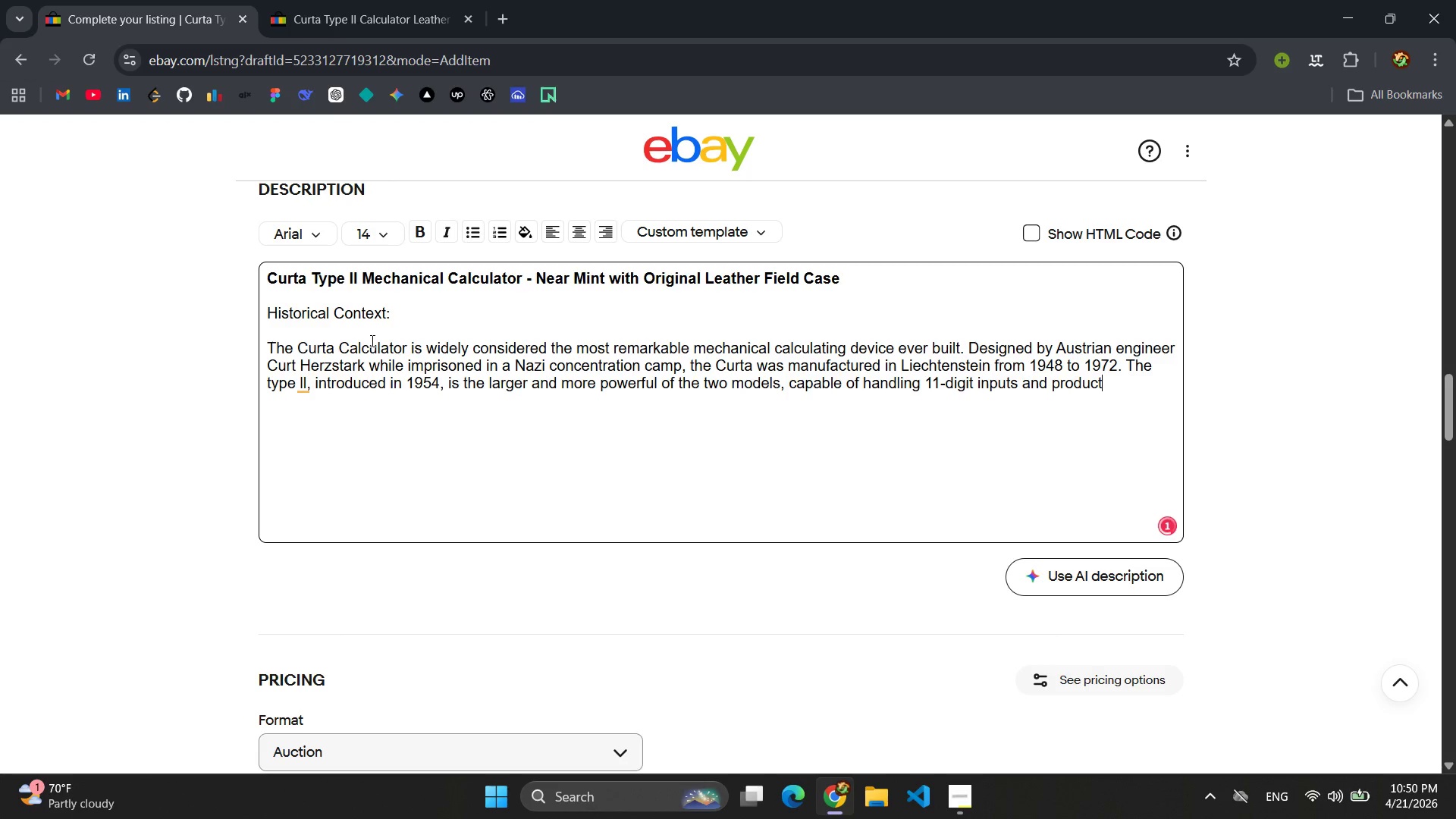 
key(Backspace)
key(Backspace)
key(Backspace)
key(Backspace)
key(Backspace)
key(Backspace)
key(Backspace)
type(product )
 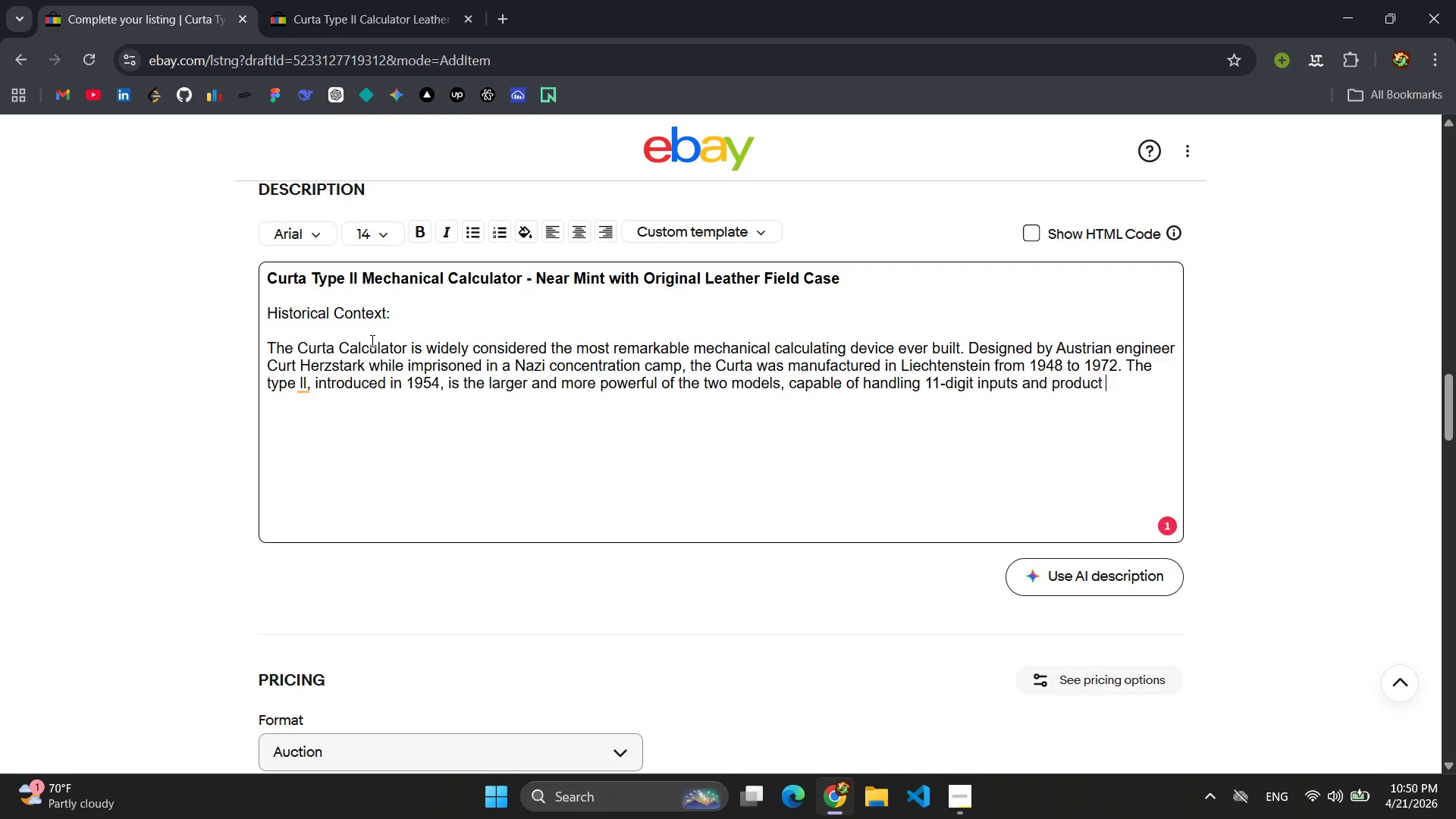 
wait(13.48)
 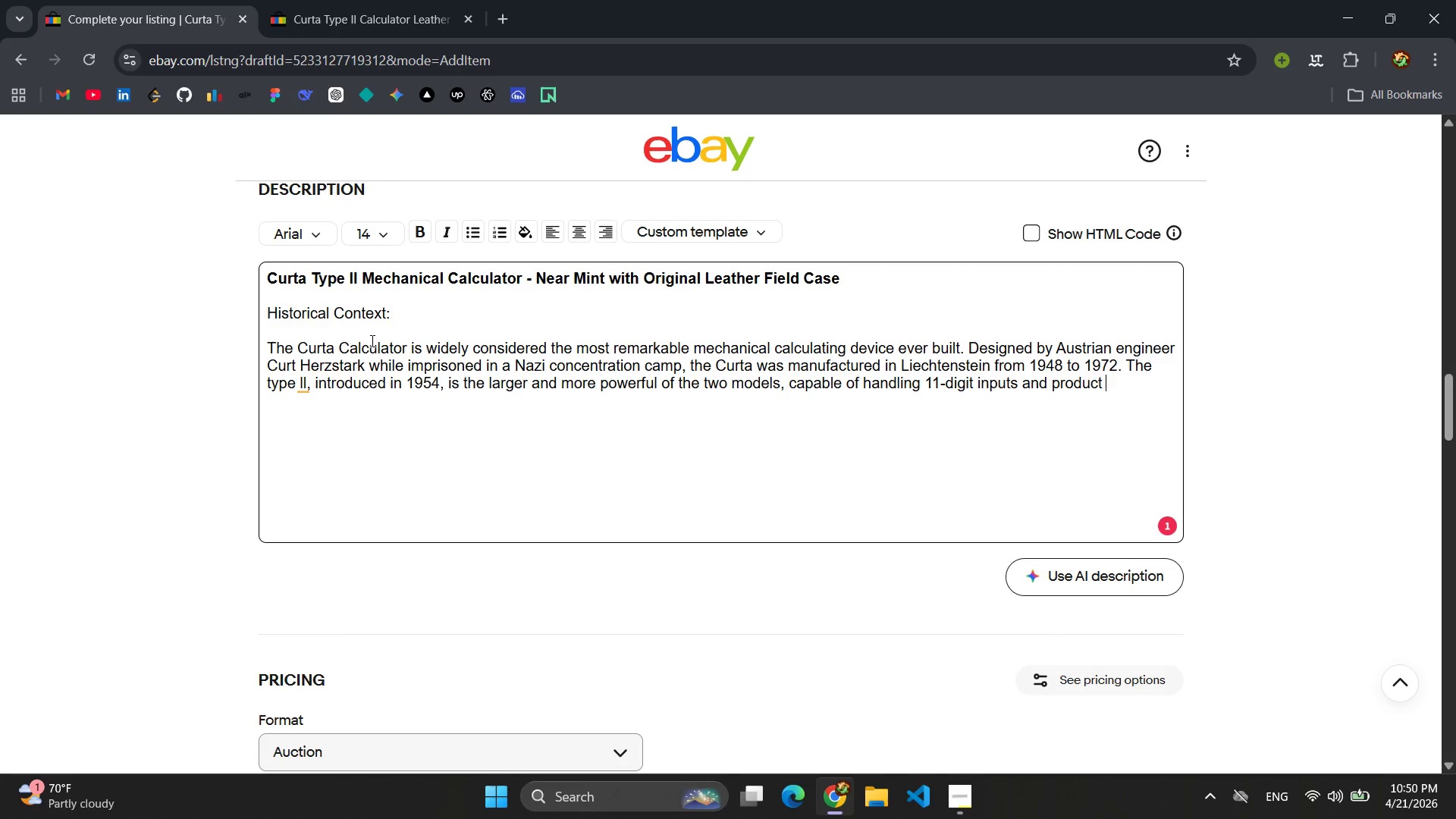 
key(Backspace)
type(ing 15-digial)
 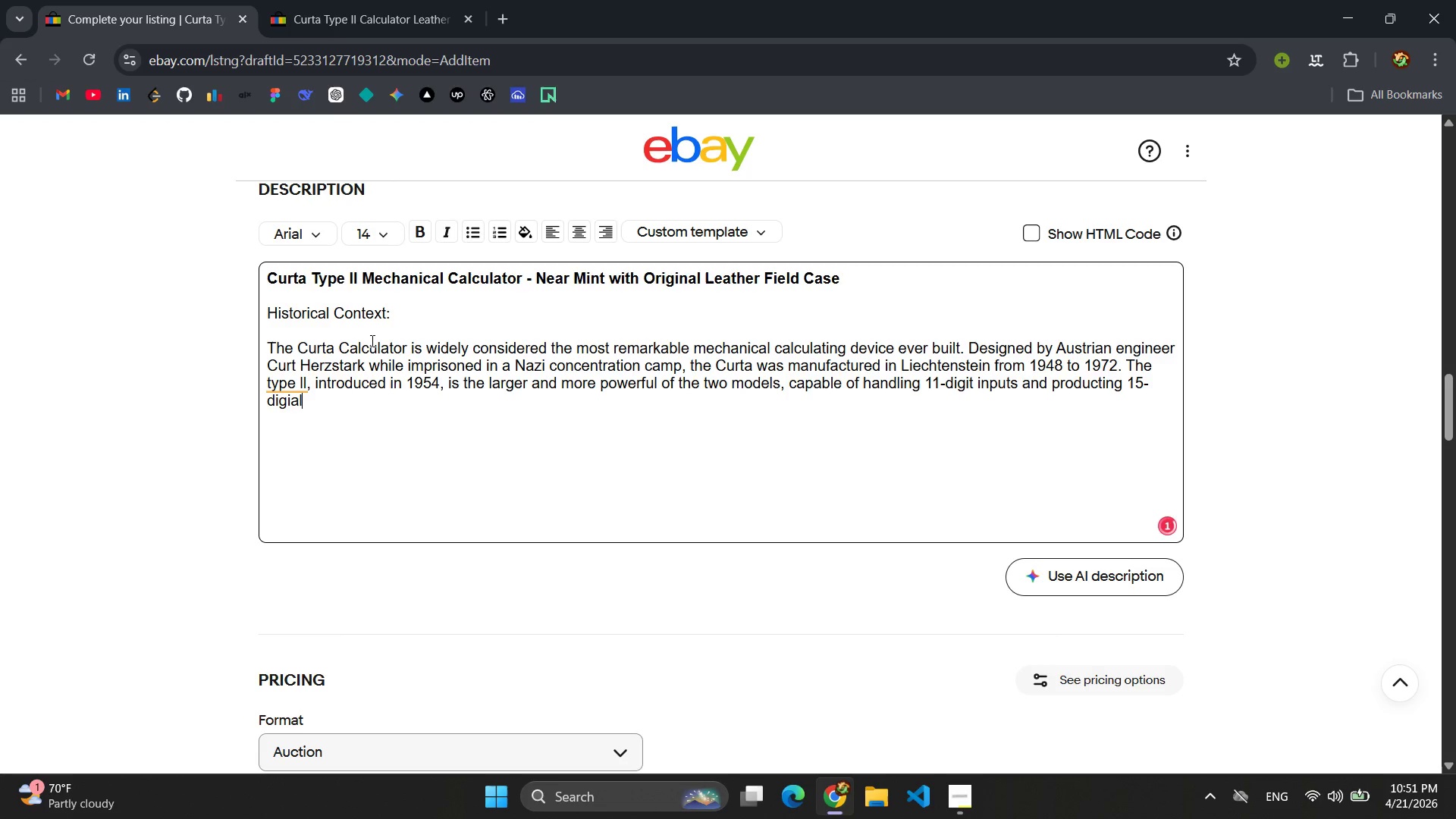 
key(S)
 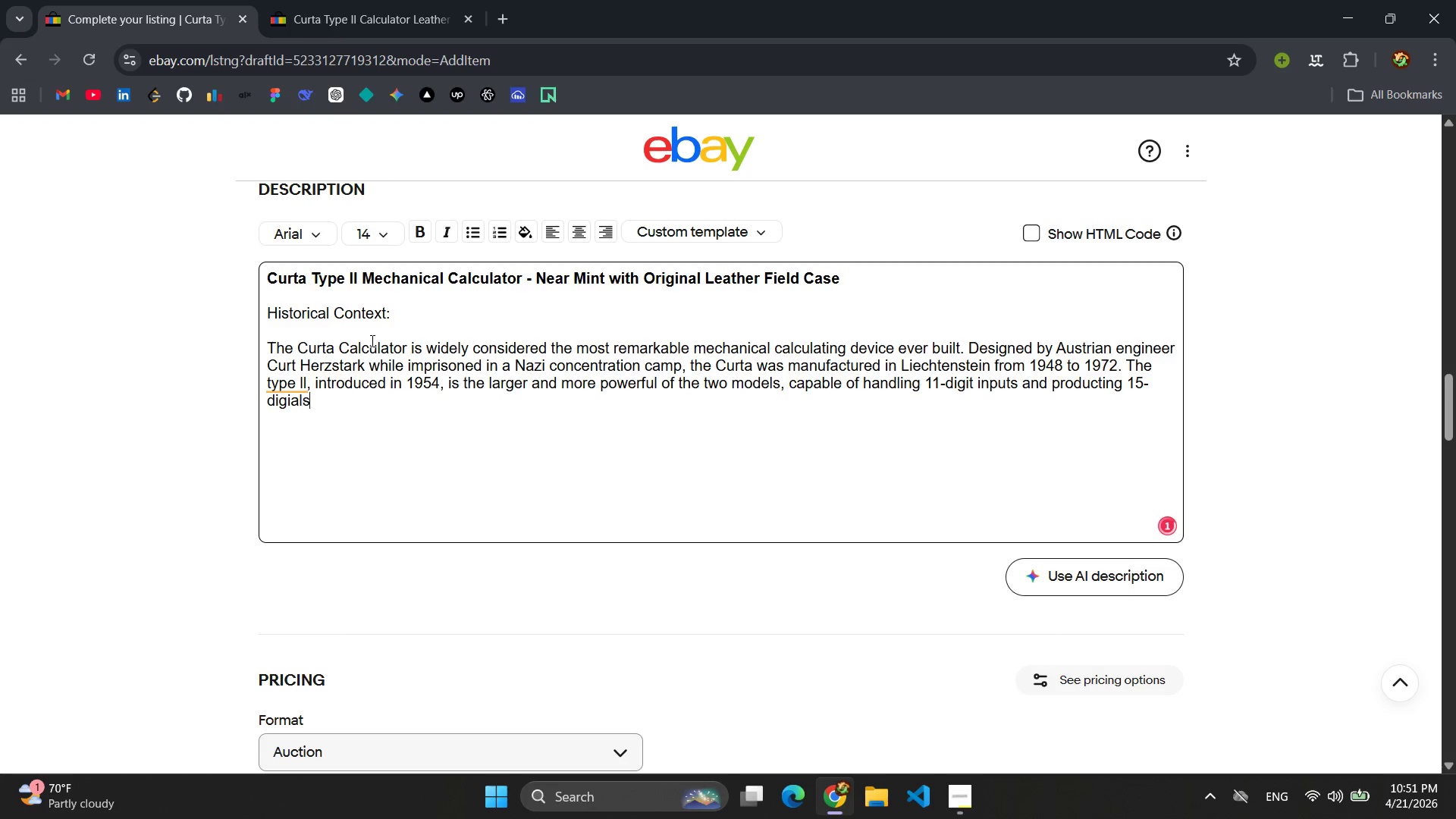 
key(Period)
 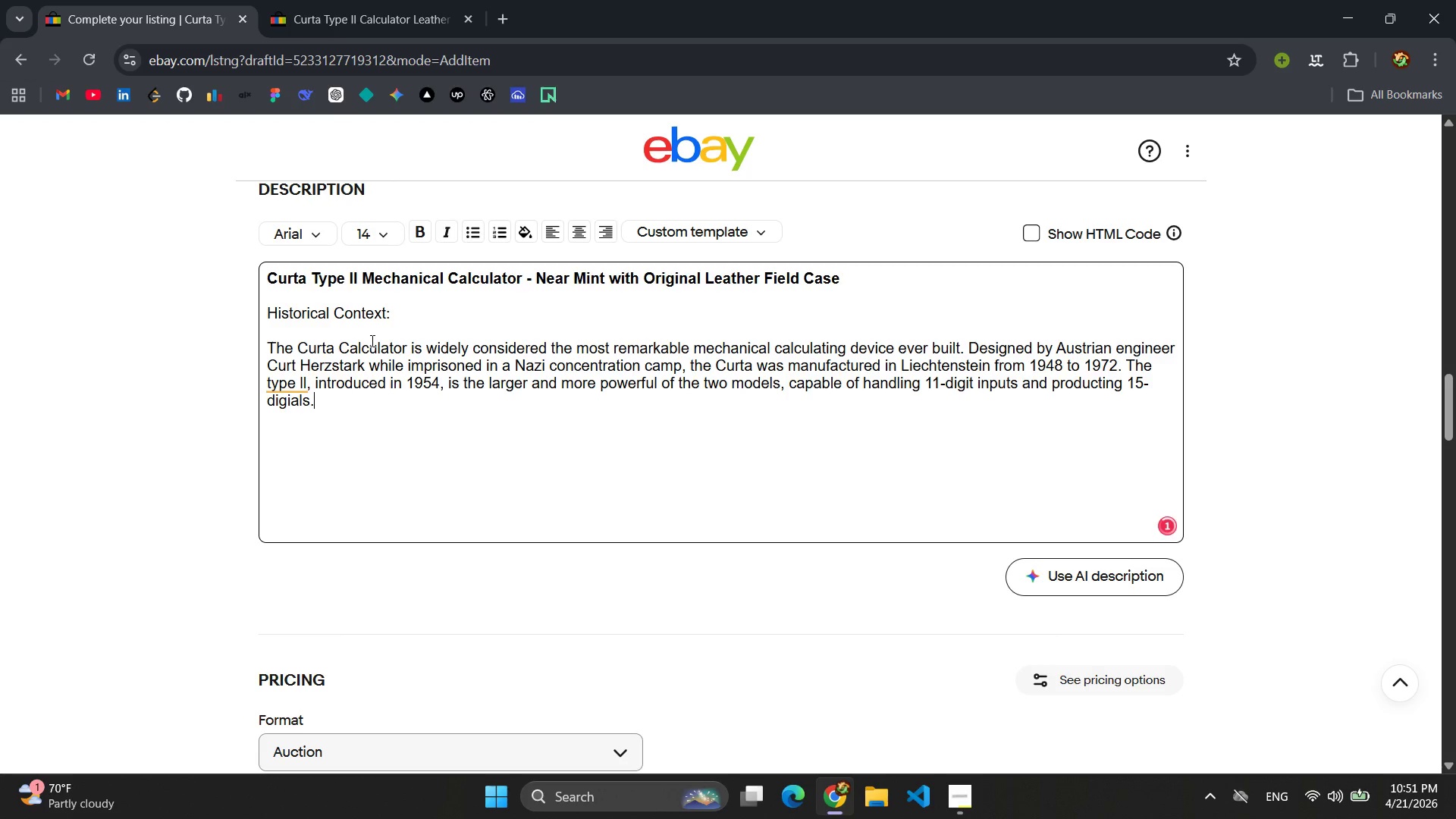 
key(Backspace)
 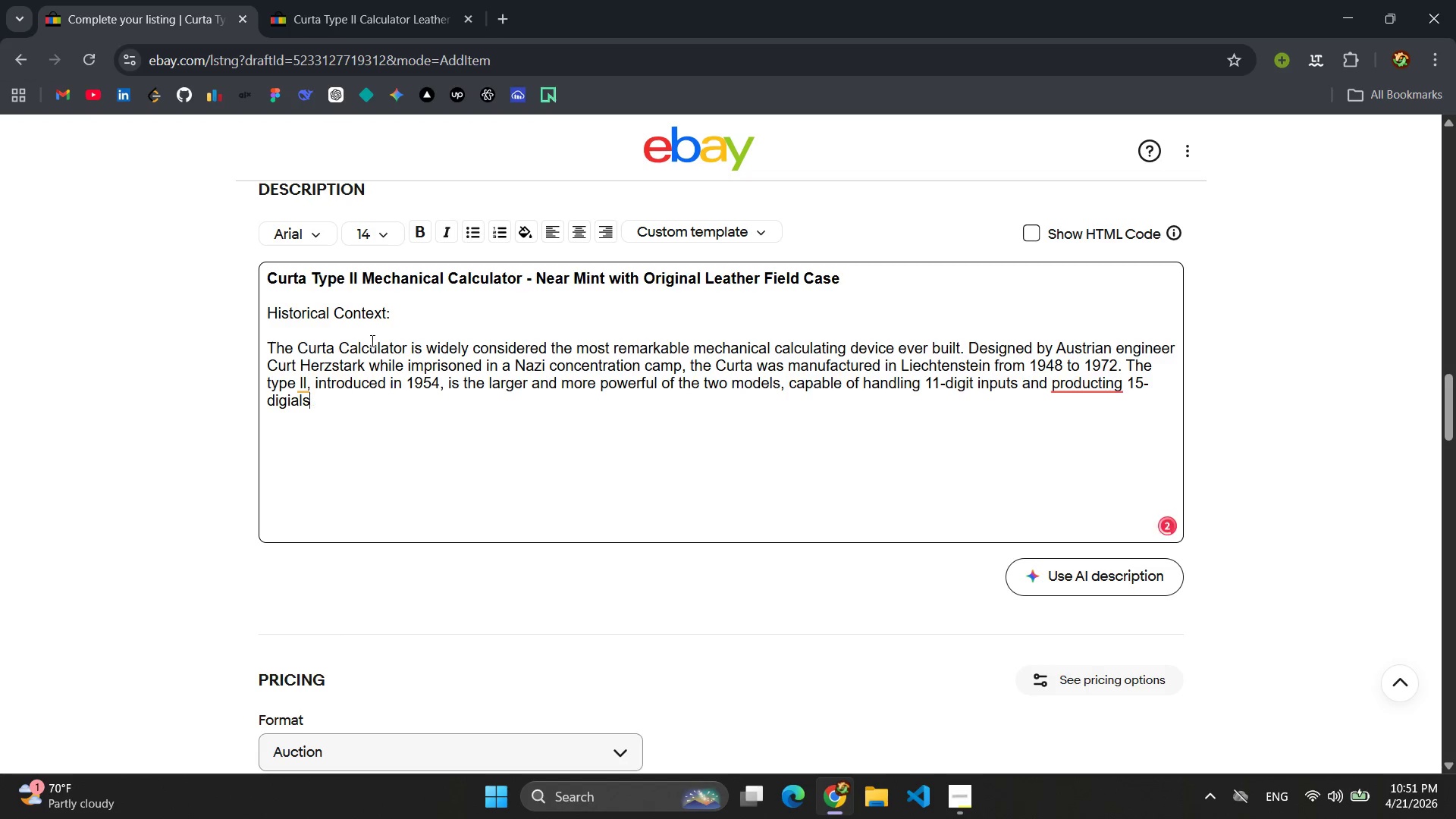 
key(Backspace)
 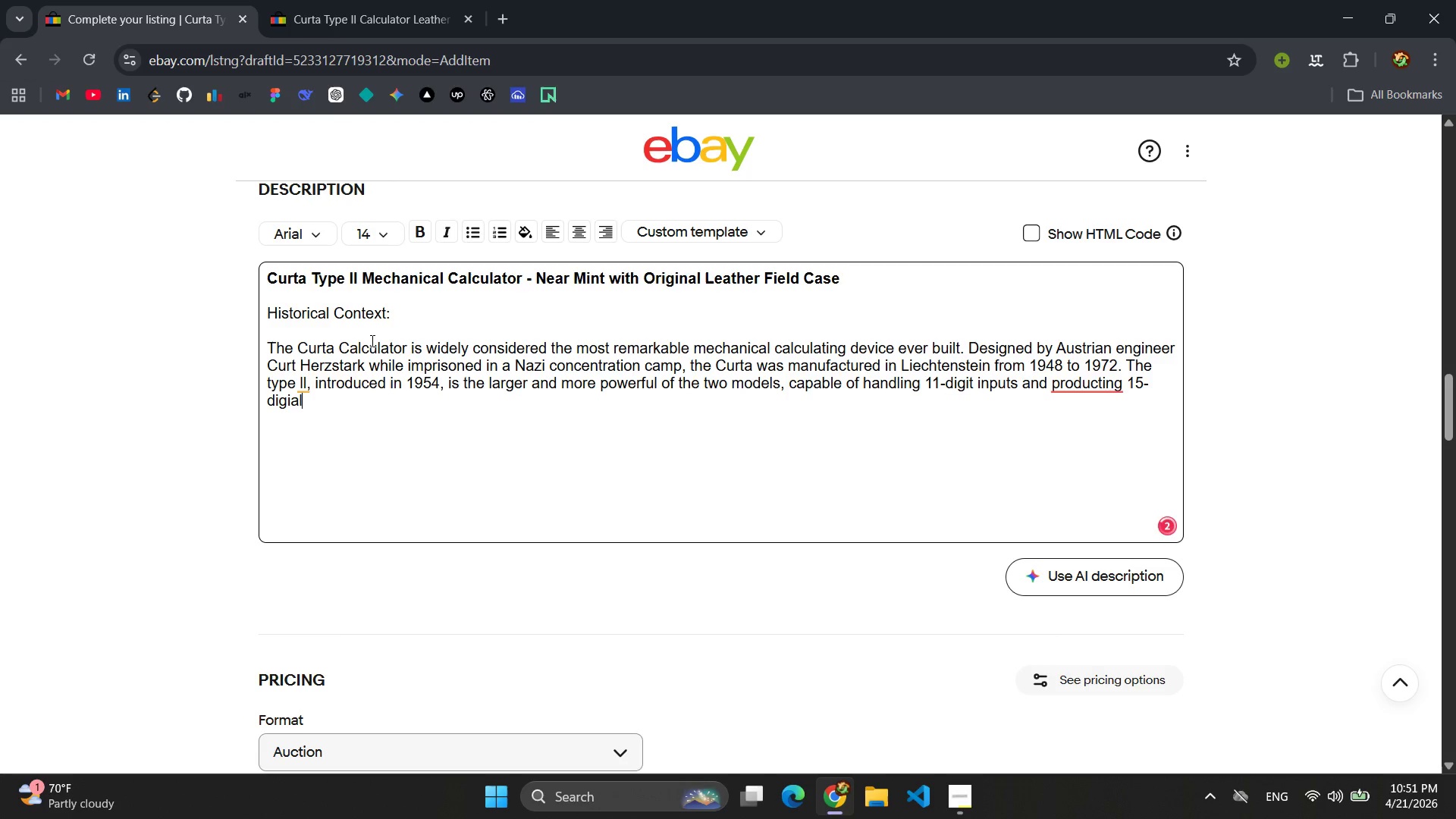 
key(Backspace)
 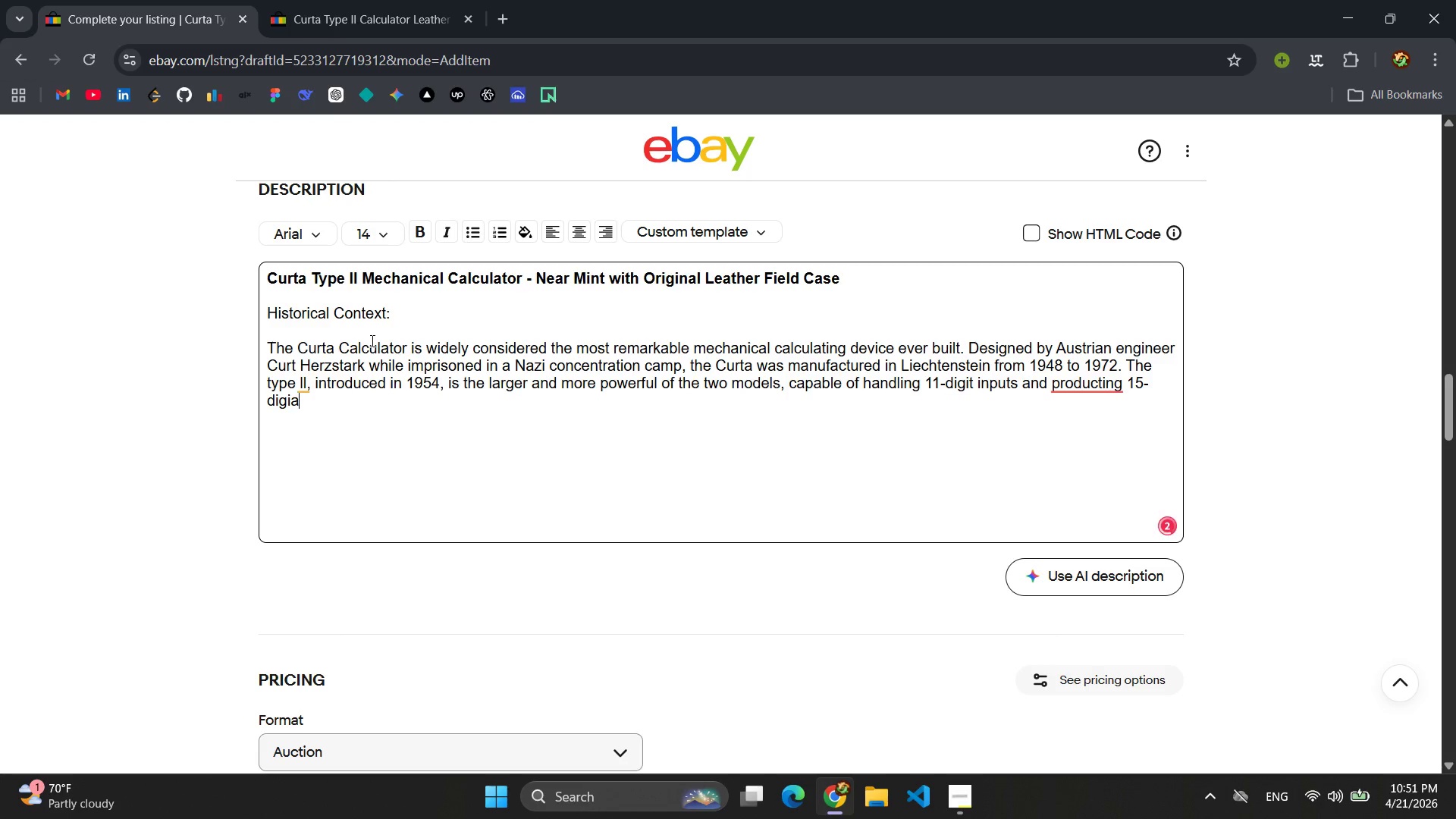 
key(Backspace)
 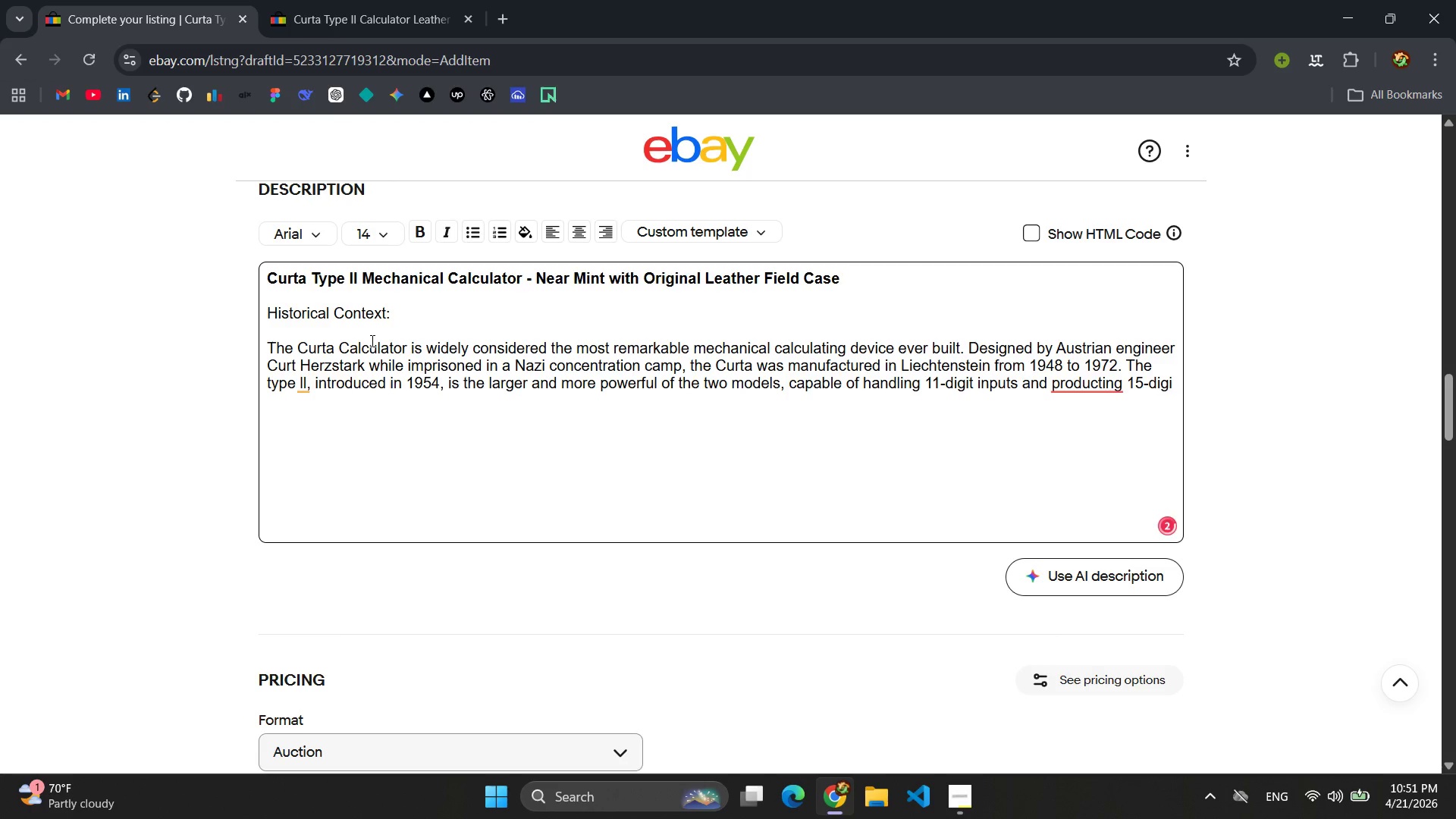 
key(Backspace)
 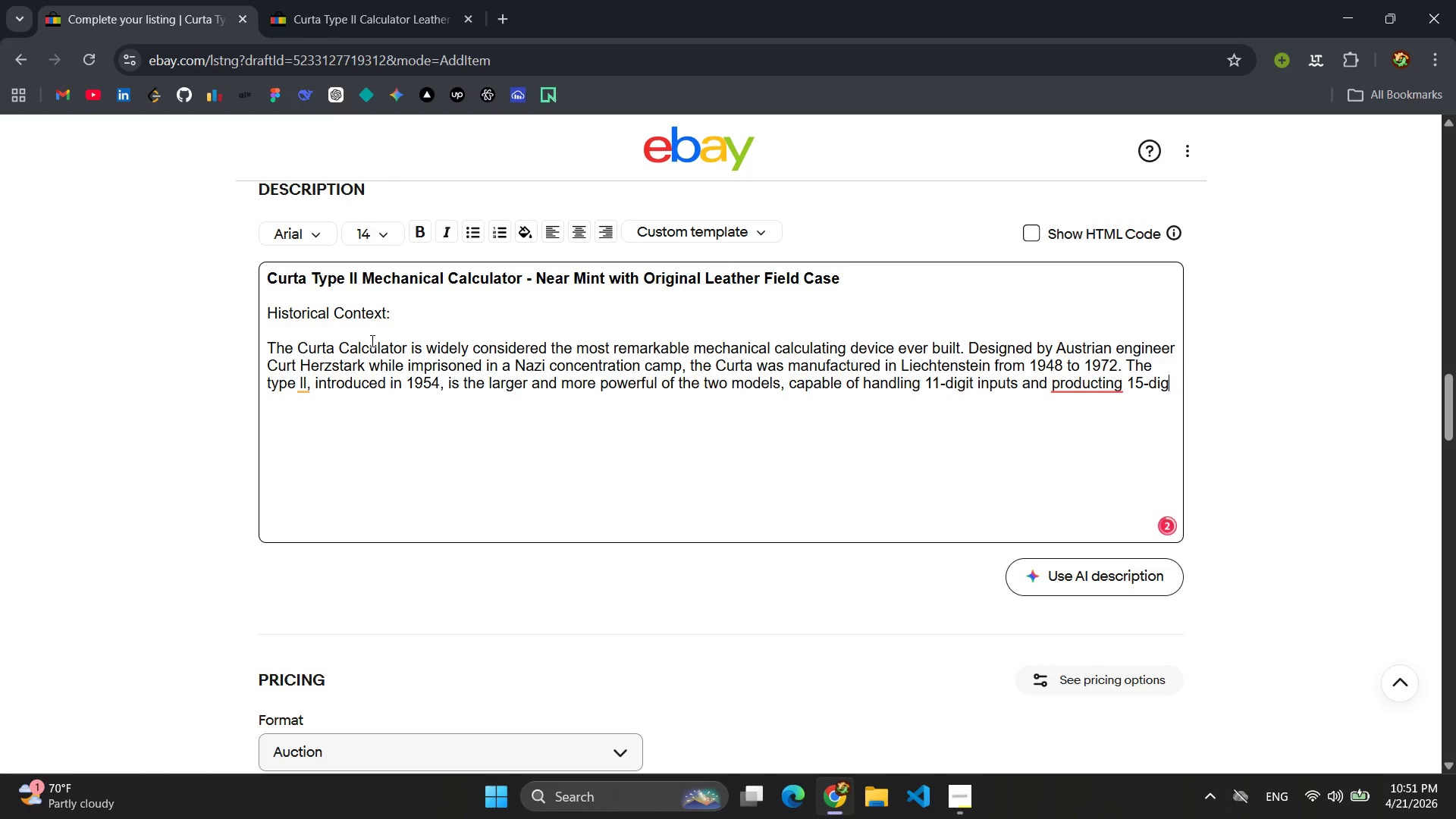 
key(Backspace)
 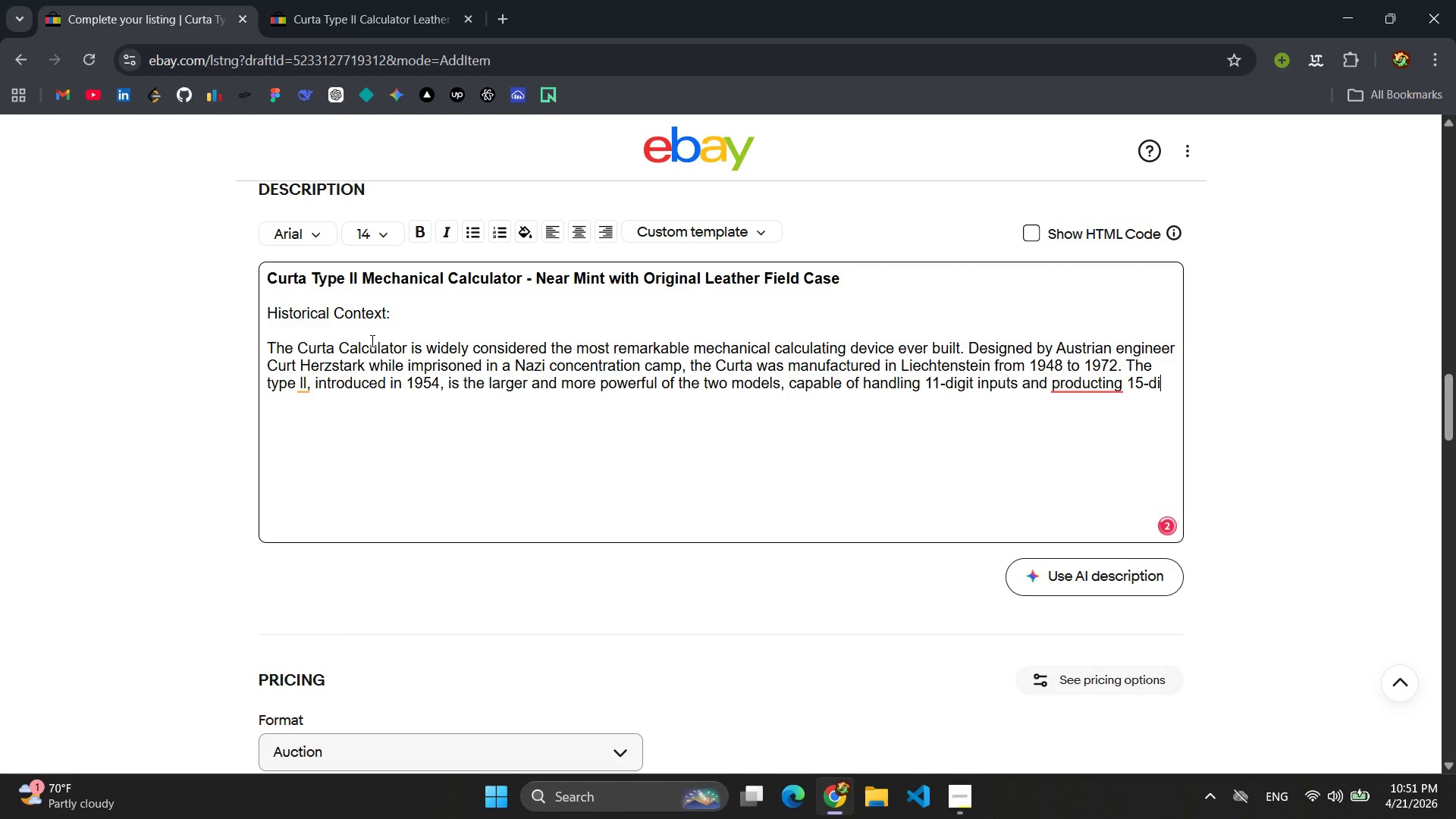 
key(Backspace)
 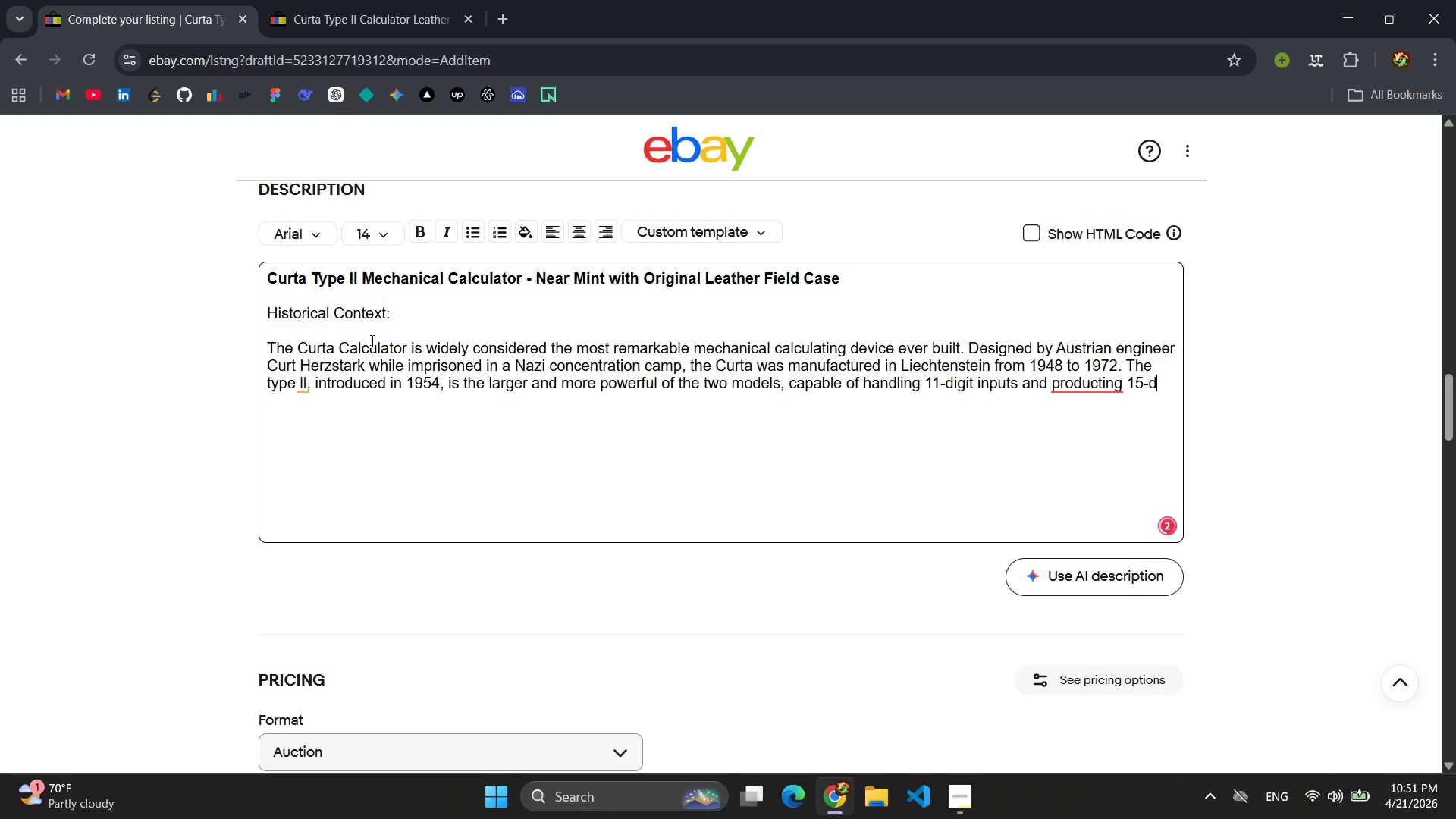 
key(Backspace)
 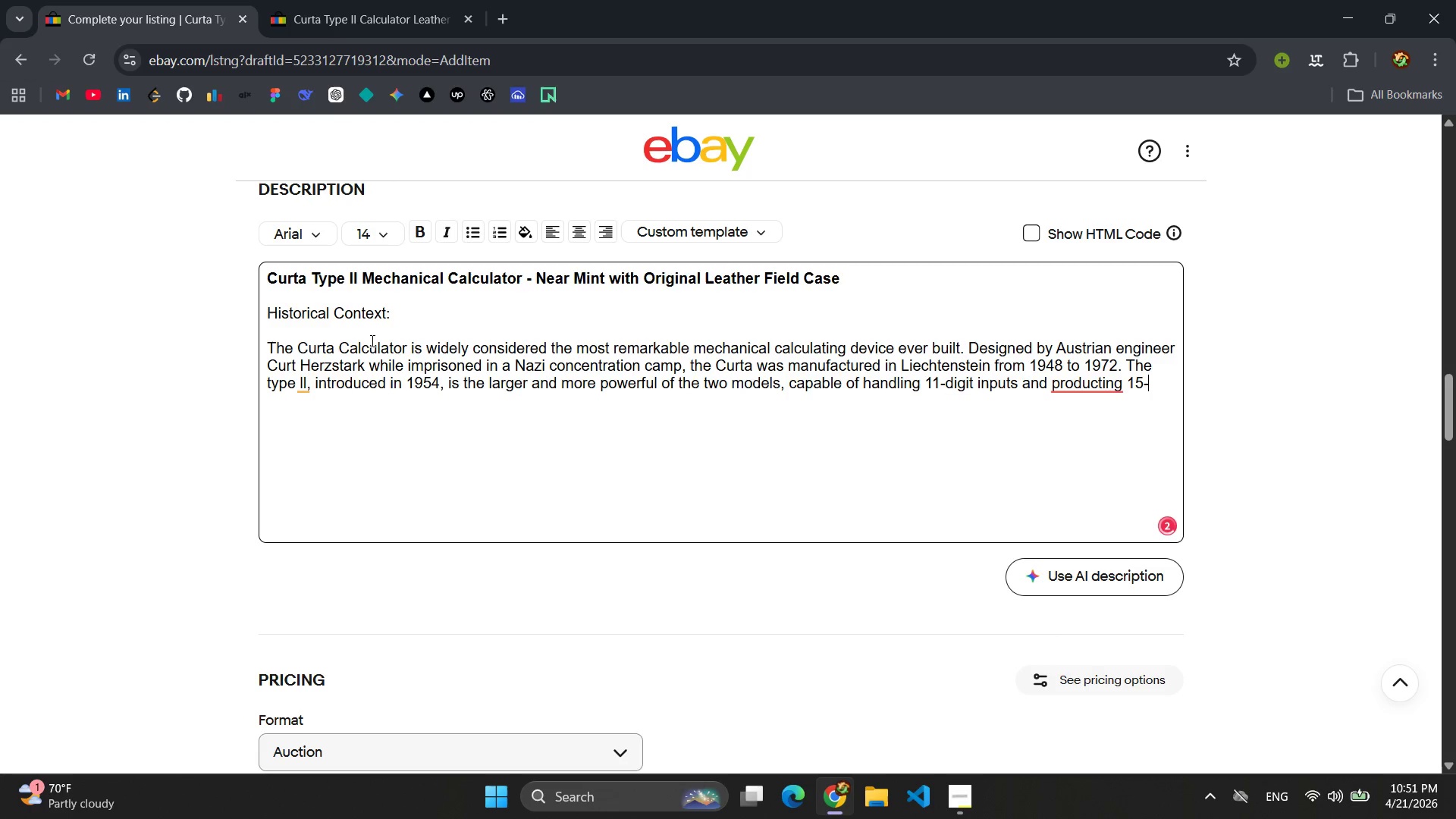 
key(Backspace)
 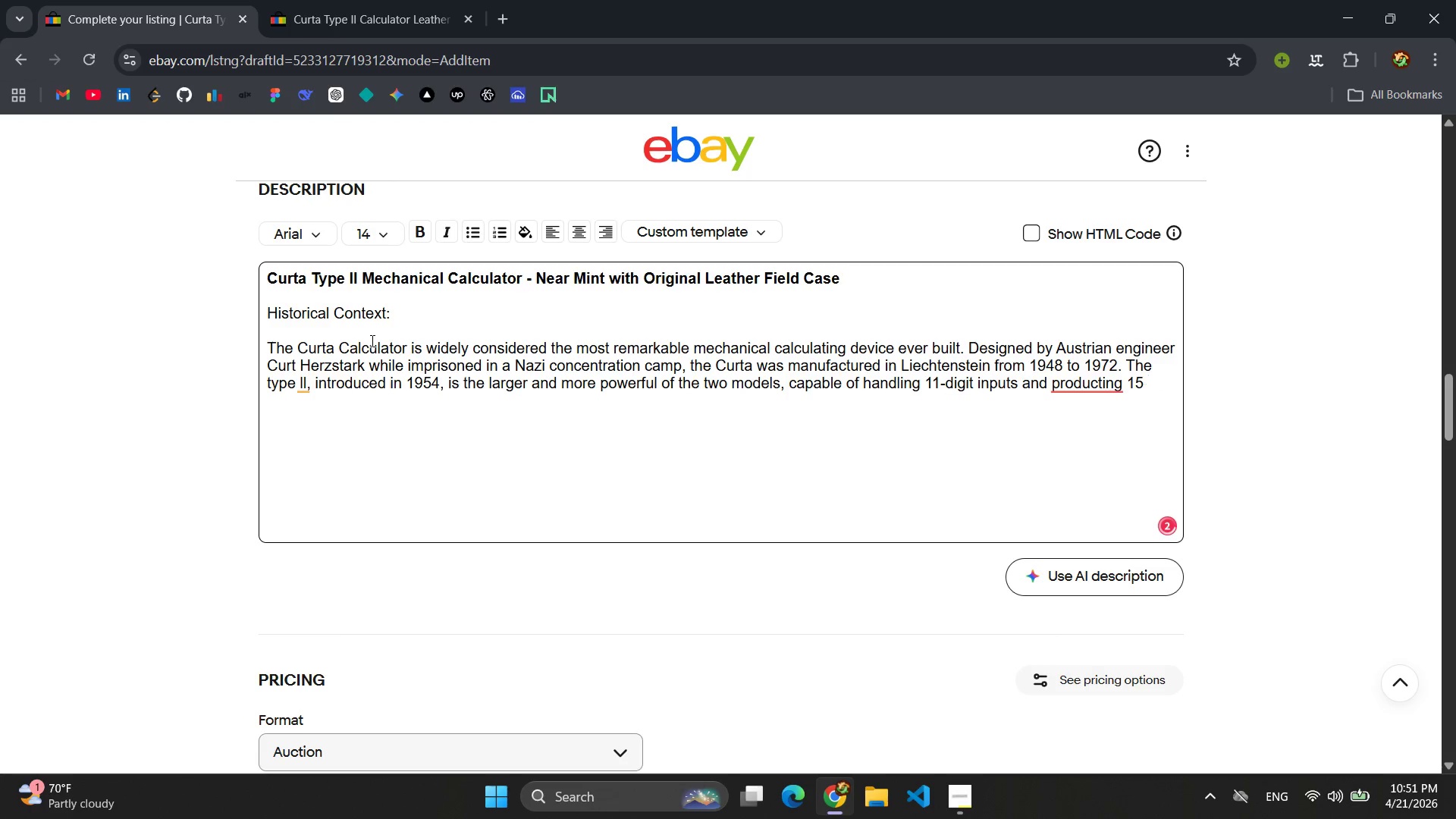 
key(Backspace)
 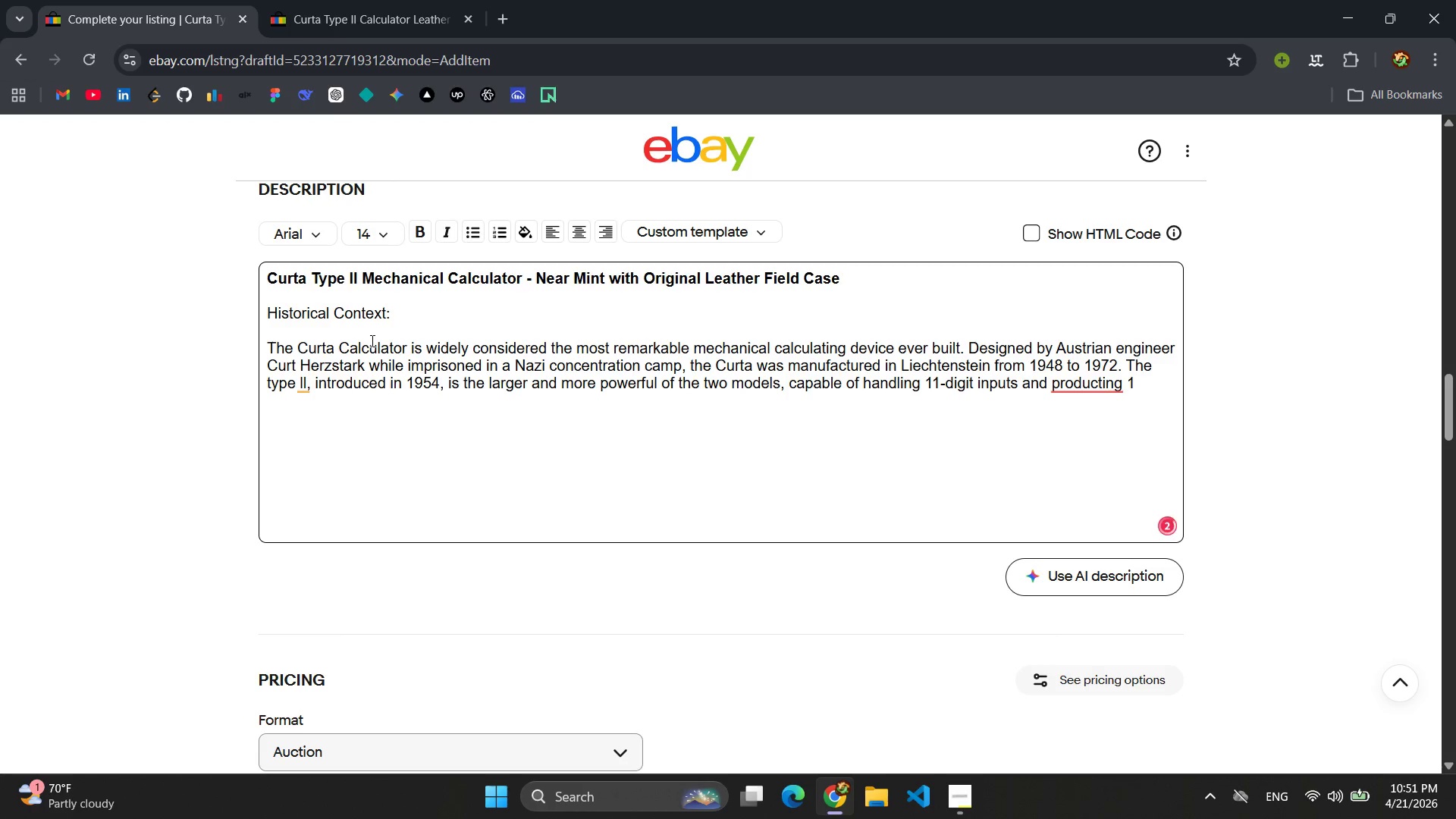 
key(Backspace)
 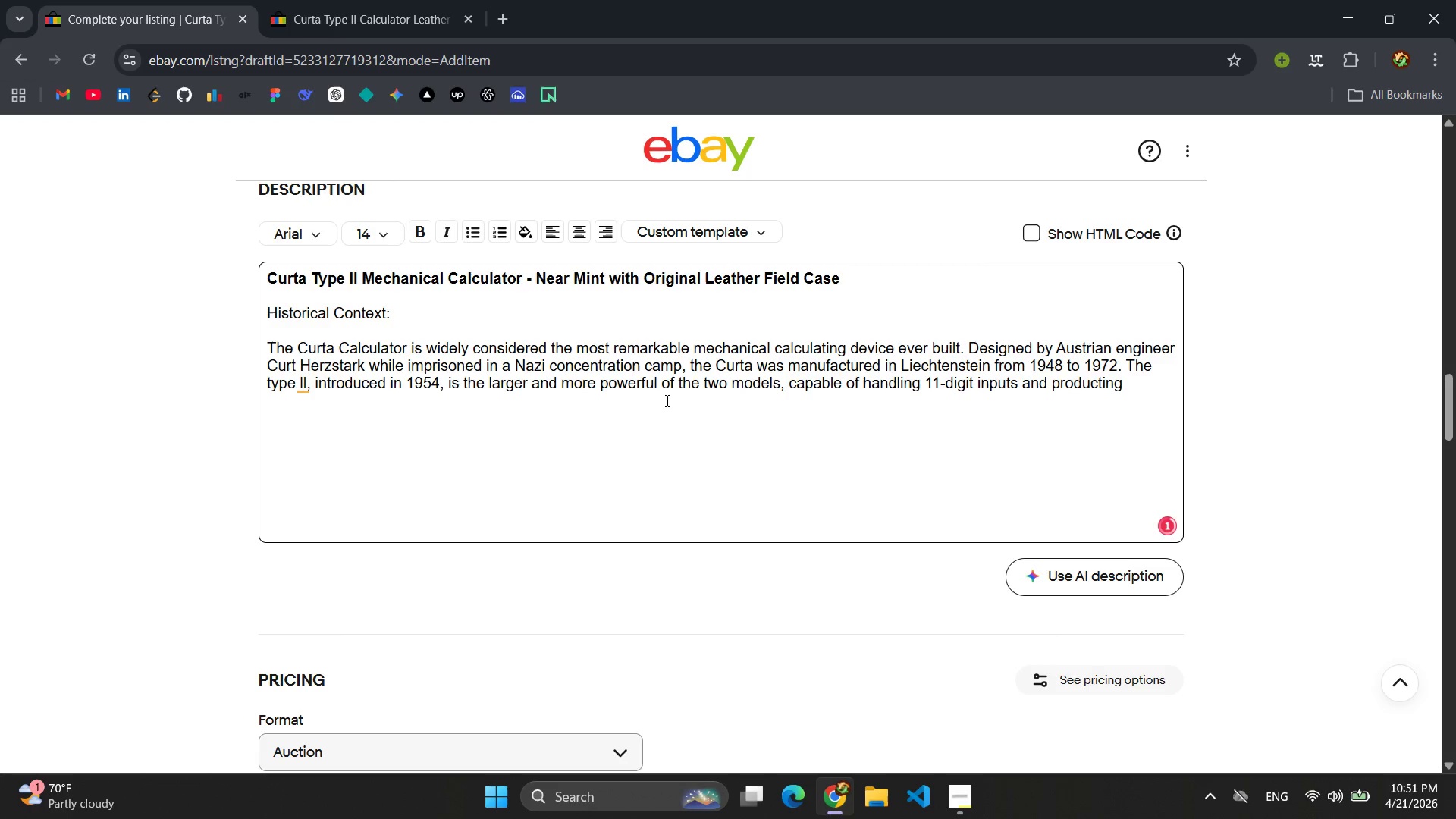 
left_click([1115, 381])
 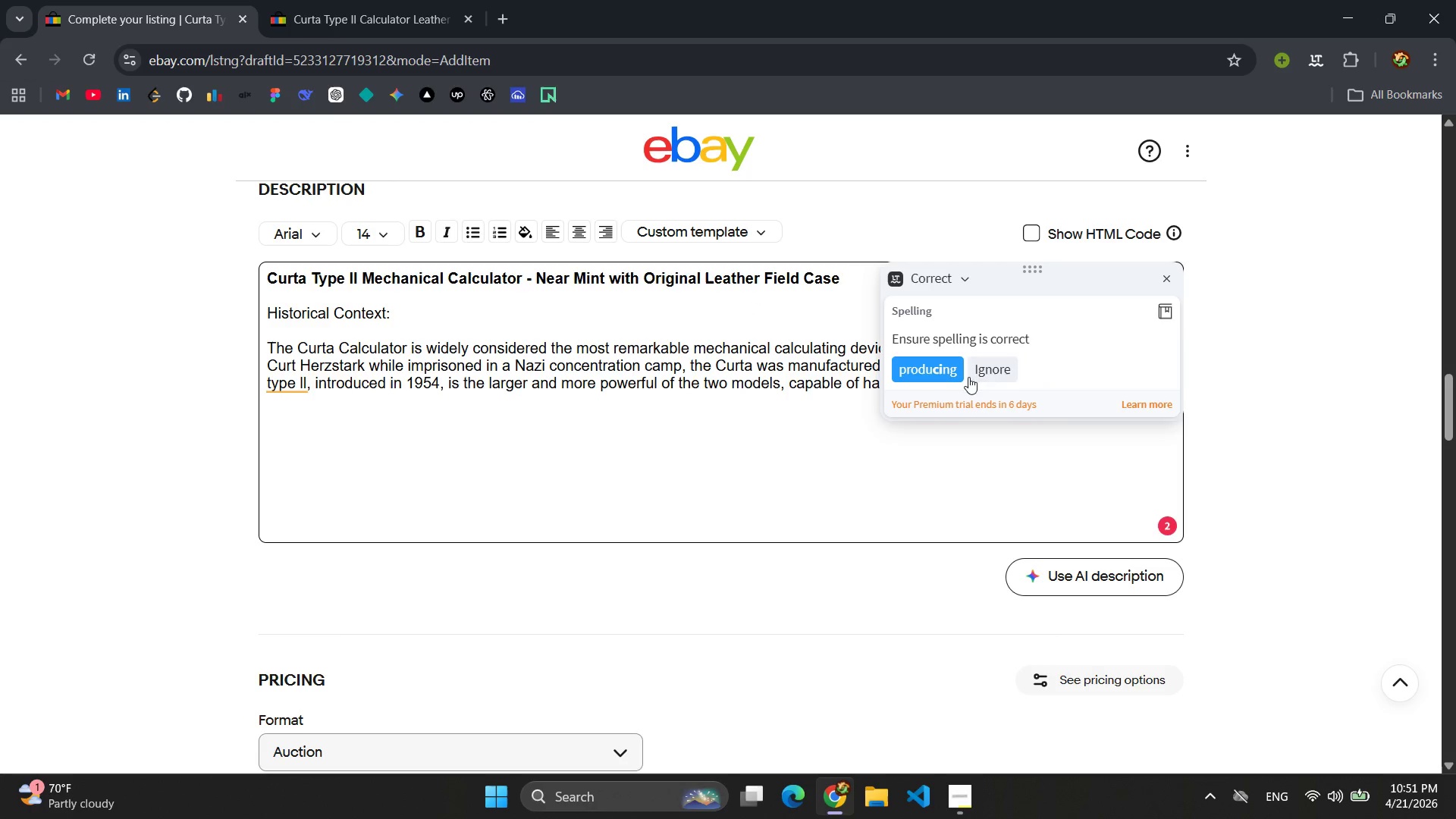 
left_click([944, 372])
 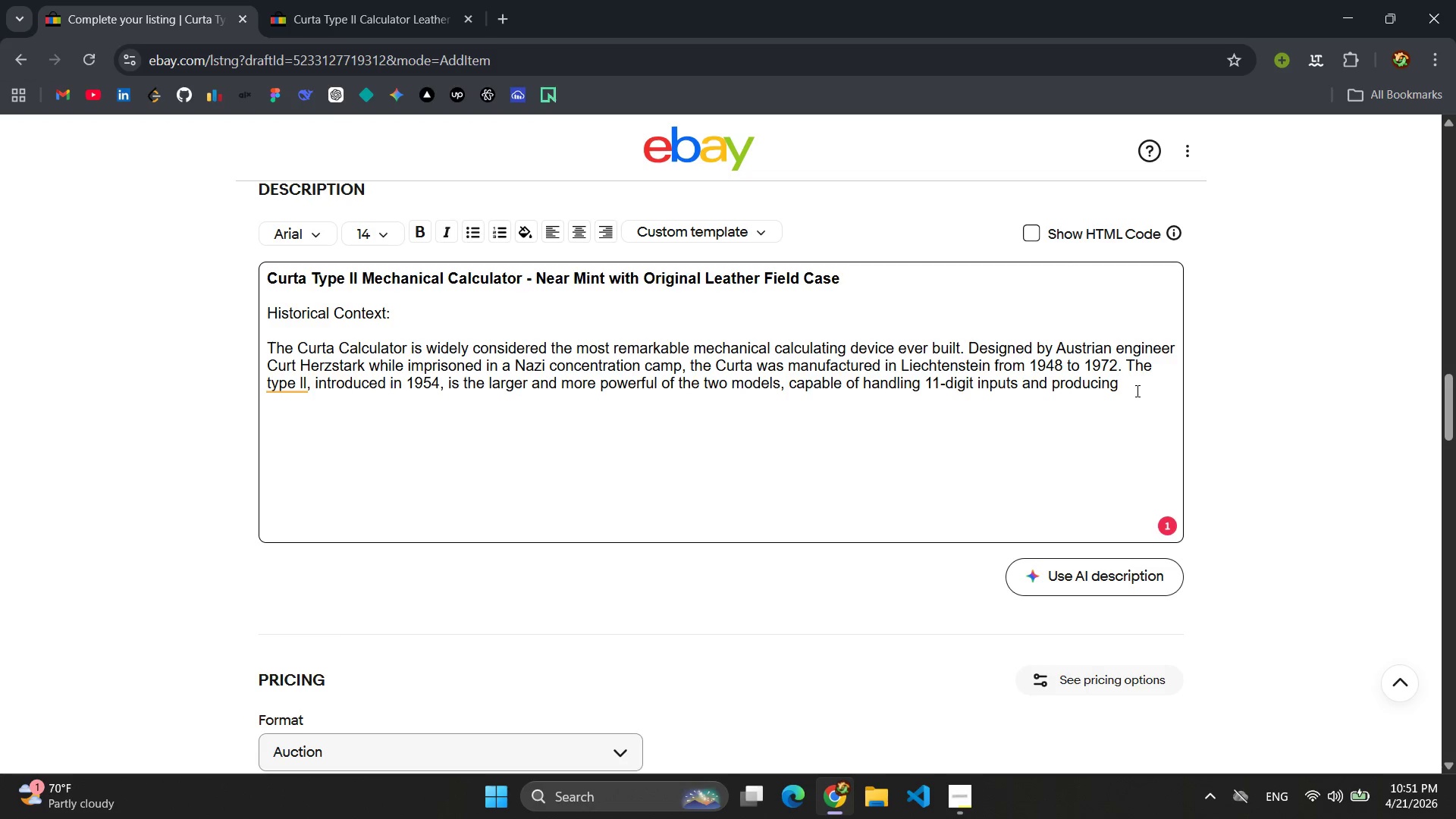 
wait(8.84)
 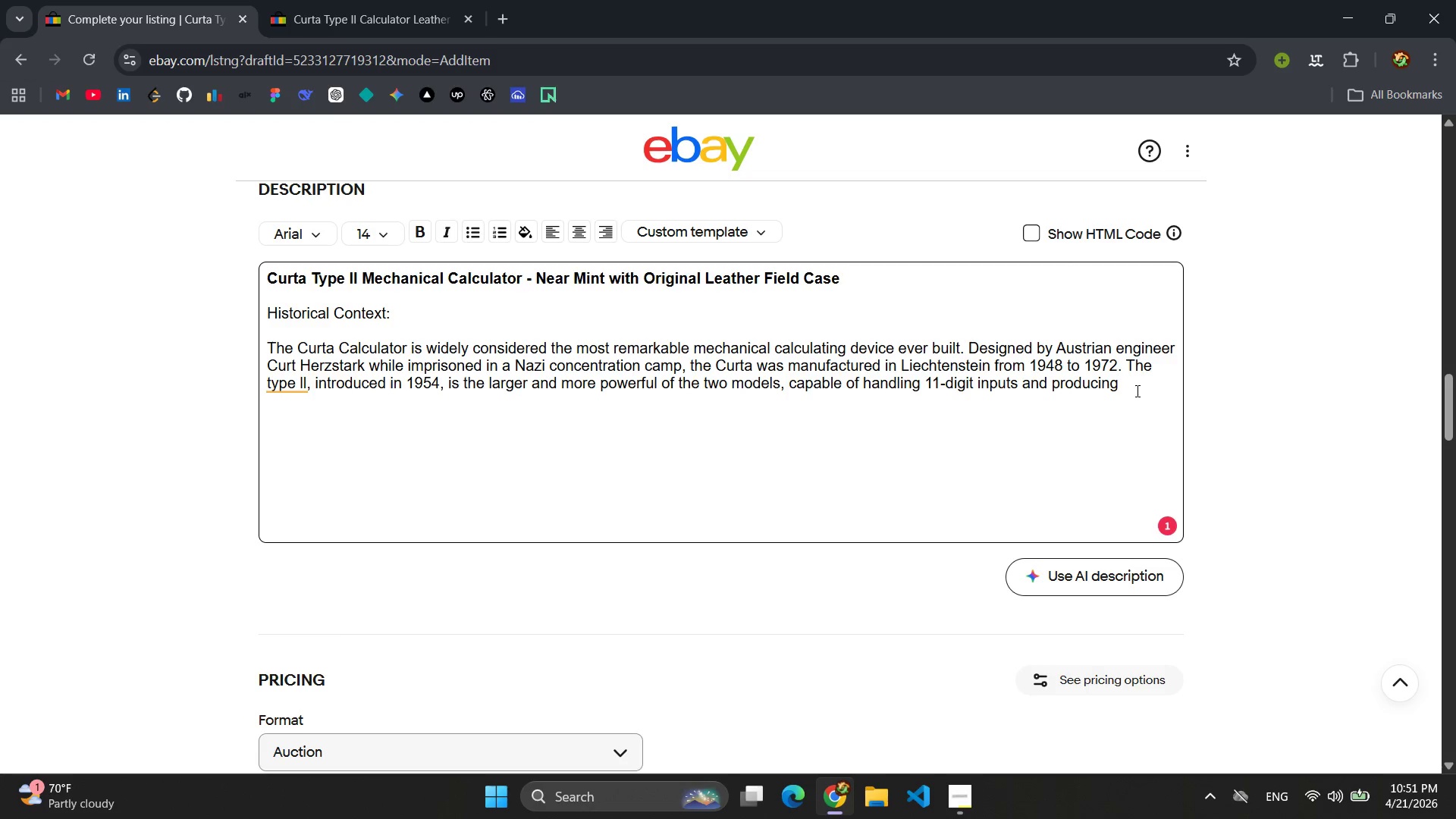 
type( 15-digit result )
key(Backspace)
type(. )
 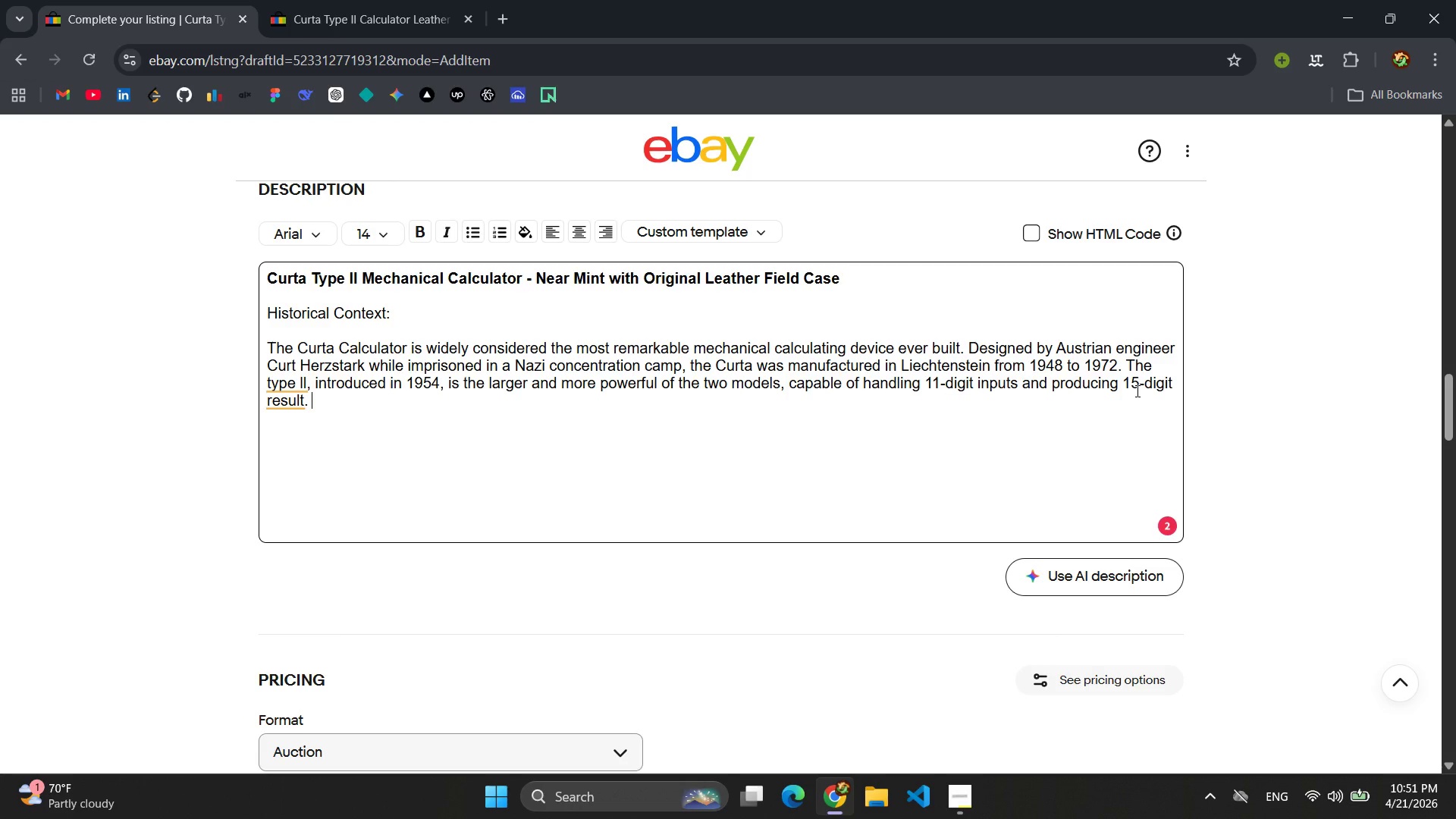 
key(Backspace)
 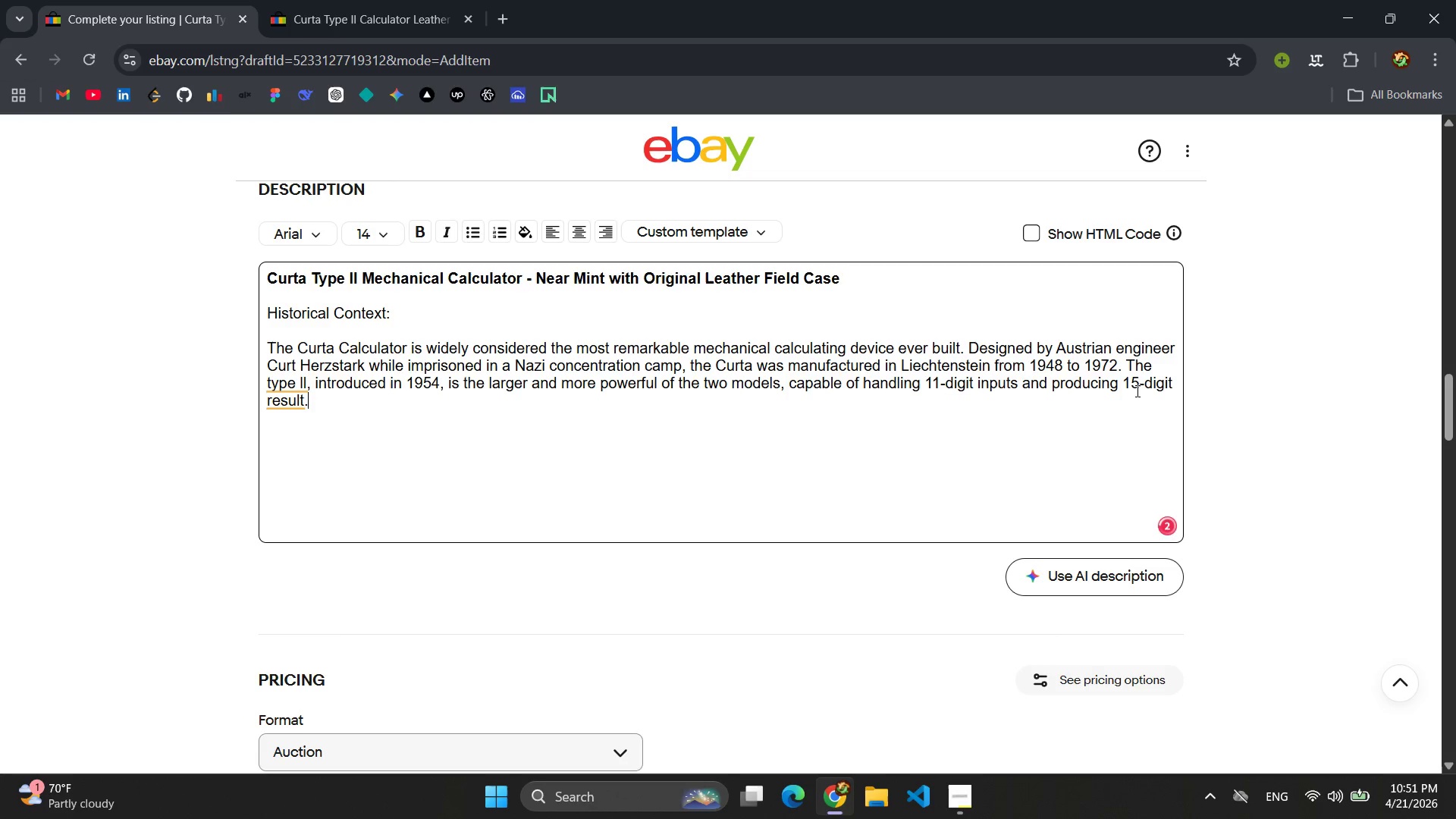 
key(Backspace)
 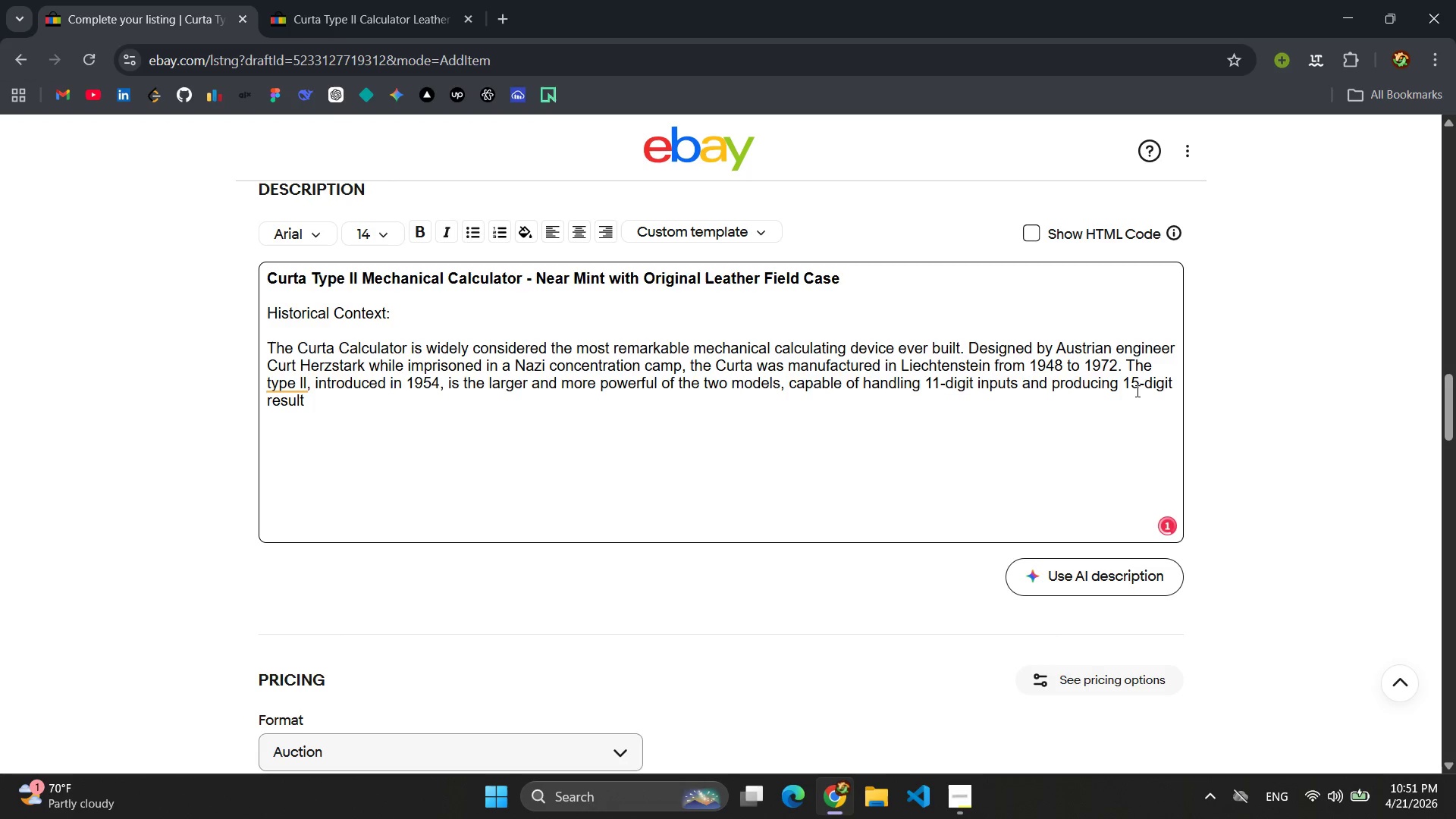 
key(S)
 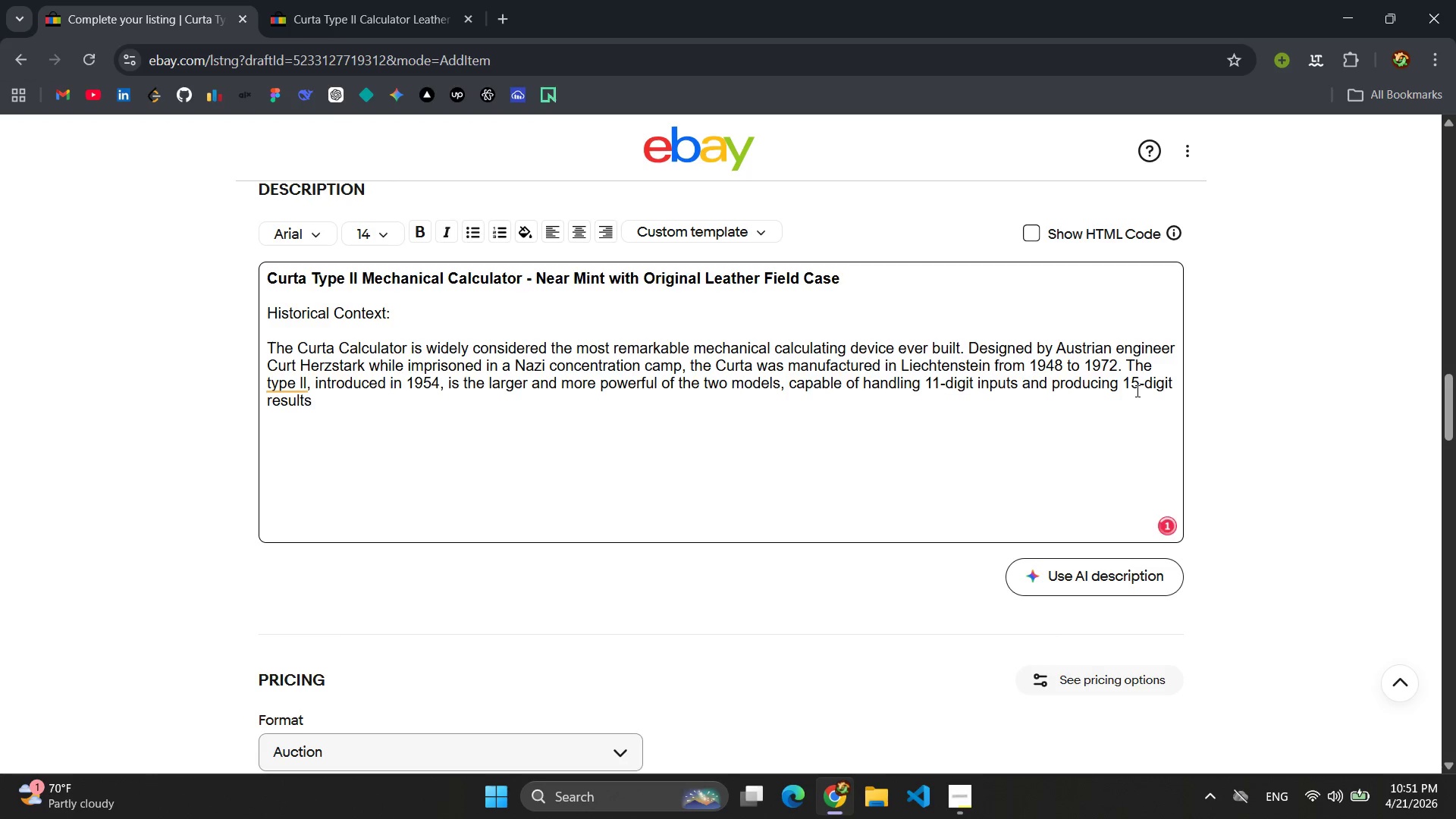 
key(Period)
 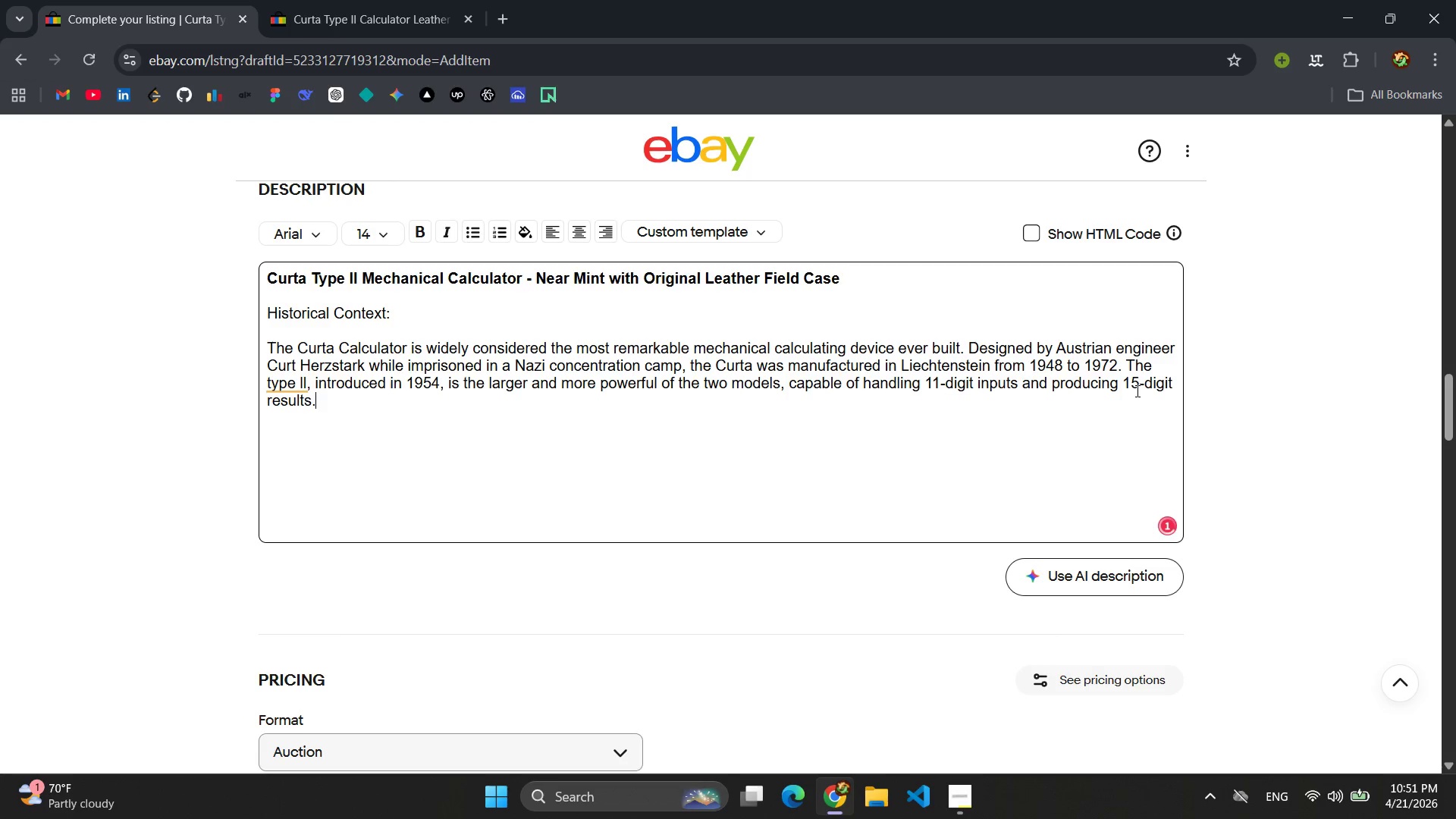 
key(Space)
 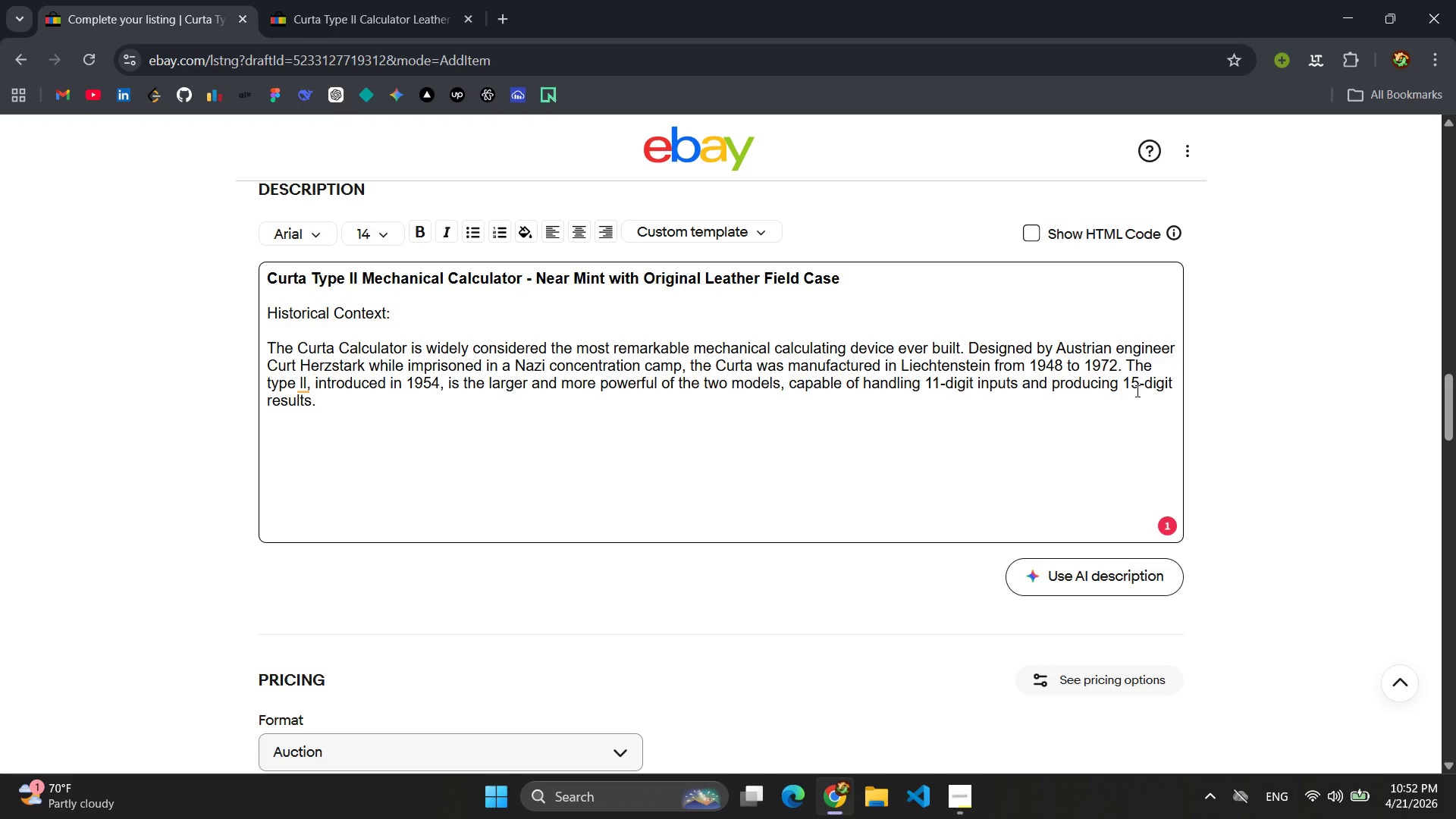 
wait(35.64)
 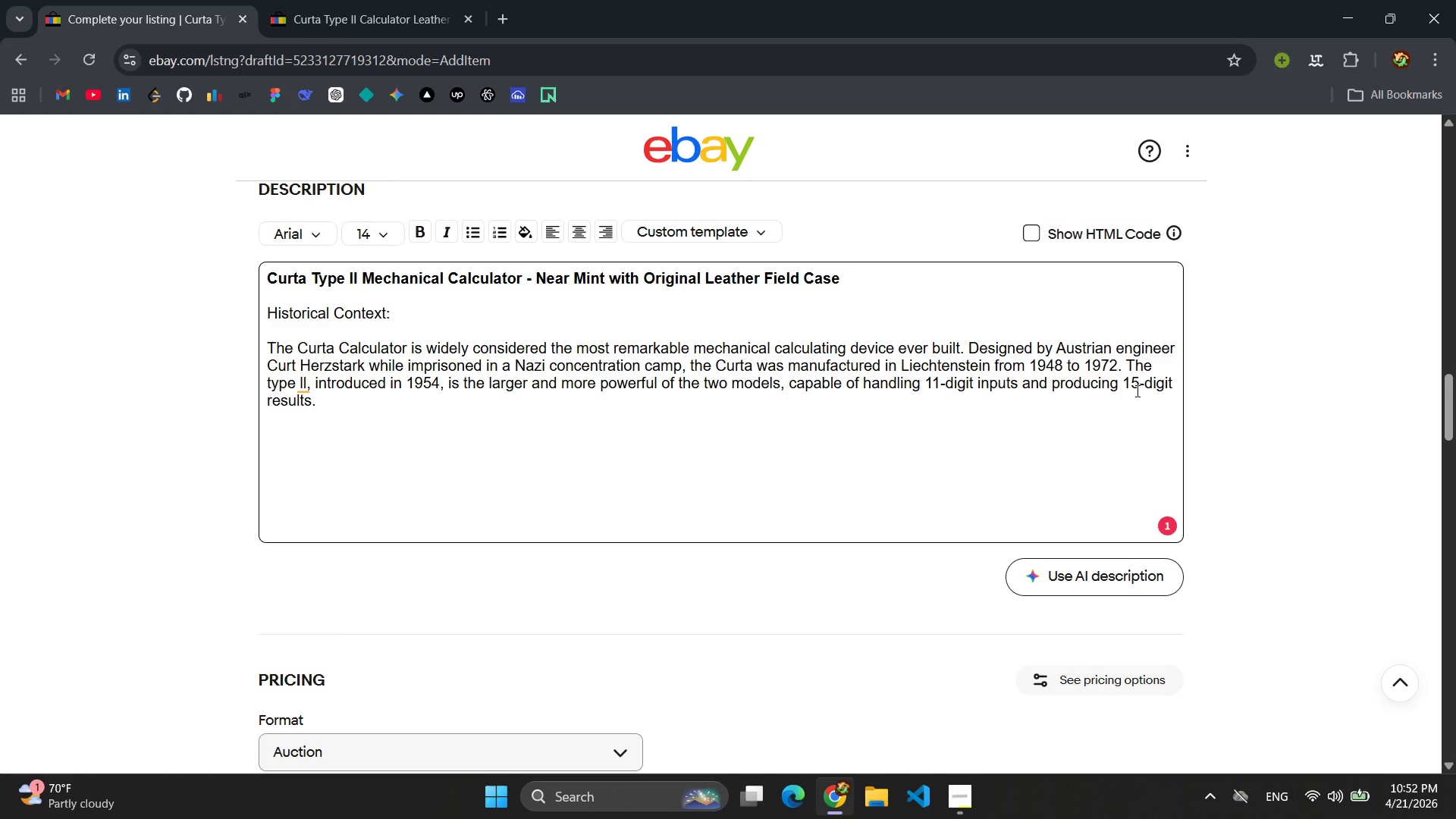 
key(Backspace)
 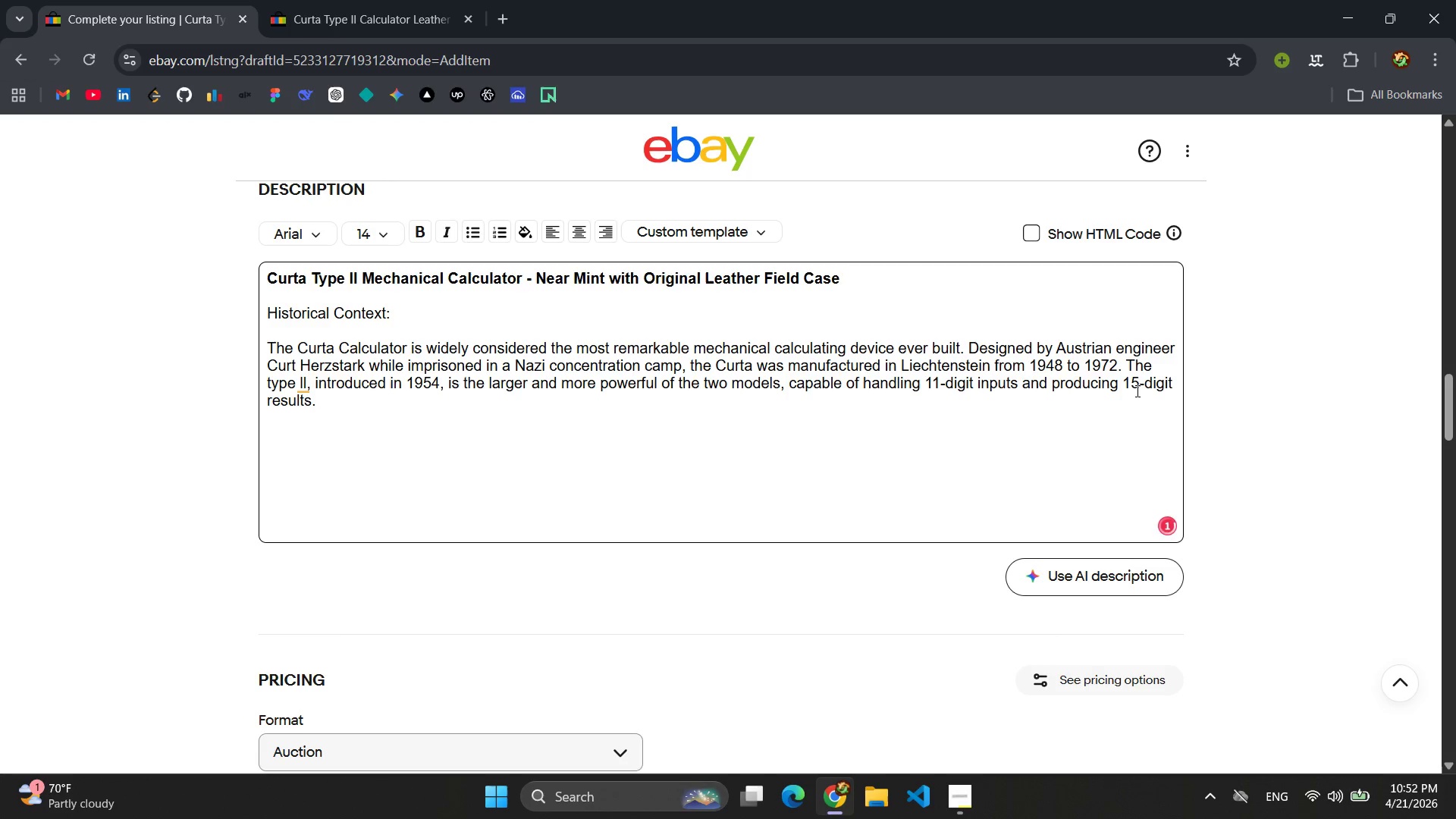 
key(Backspace)
 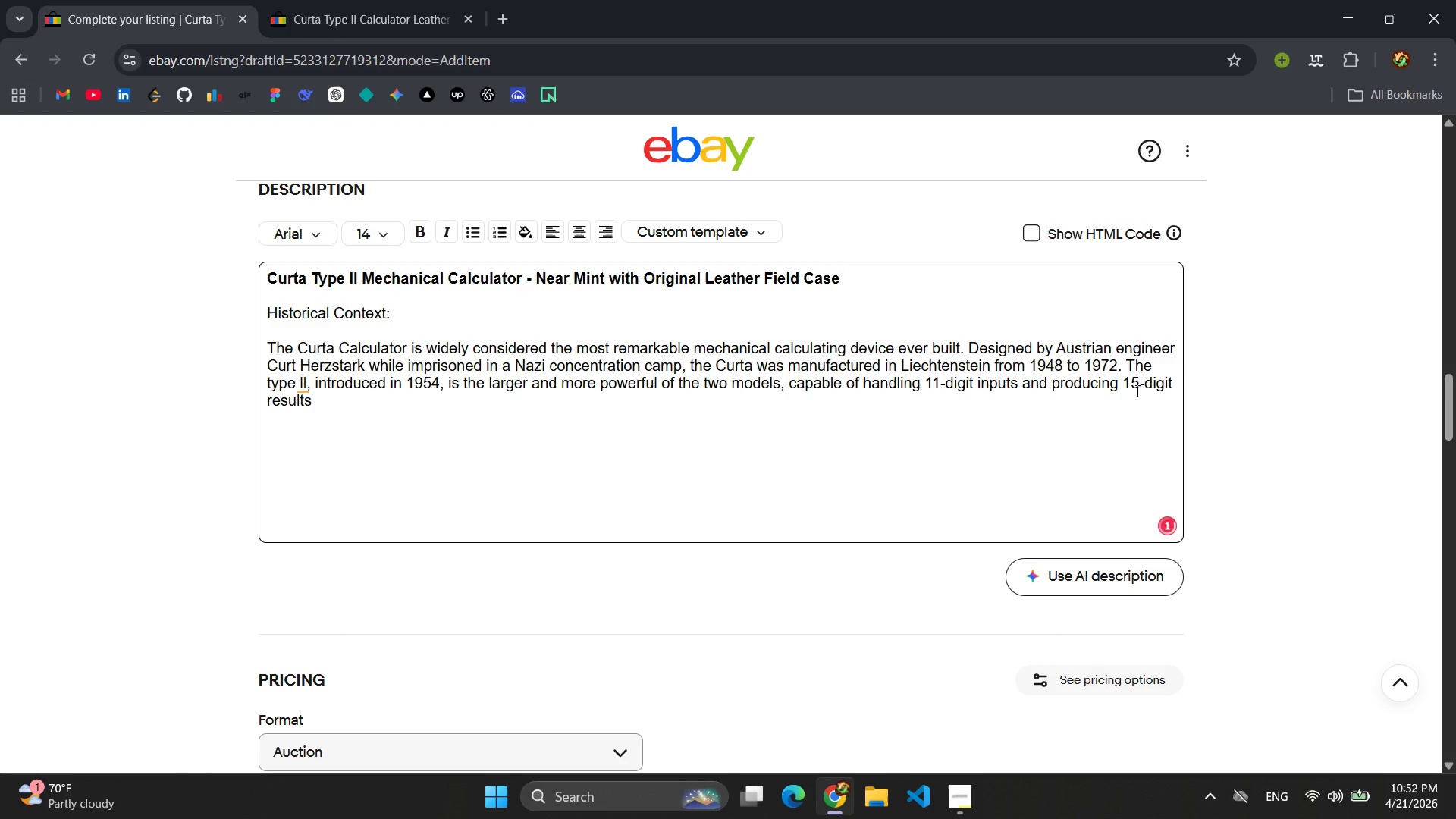 
key(Period)
 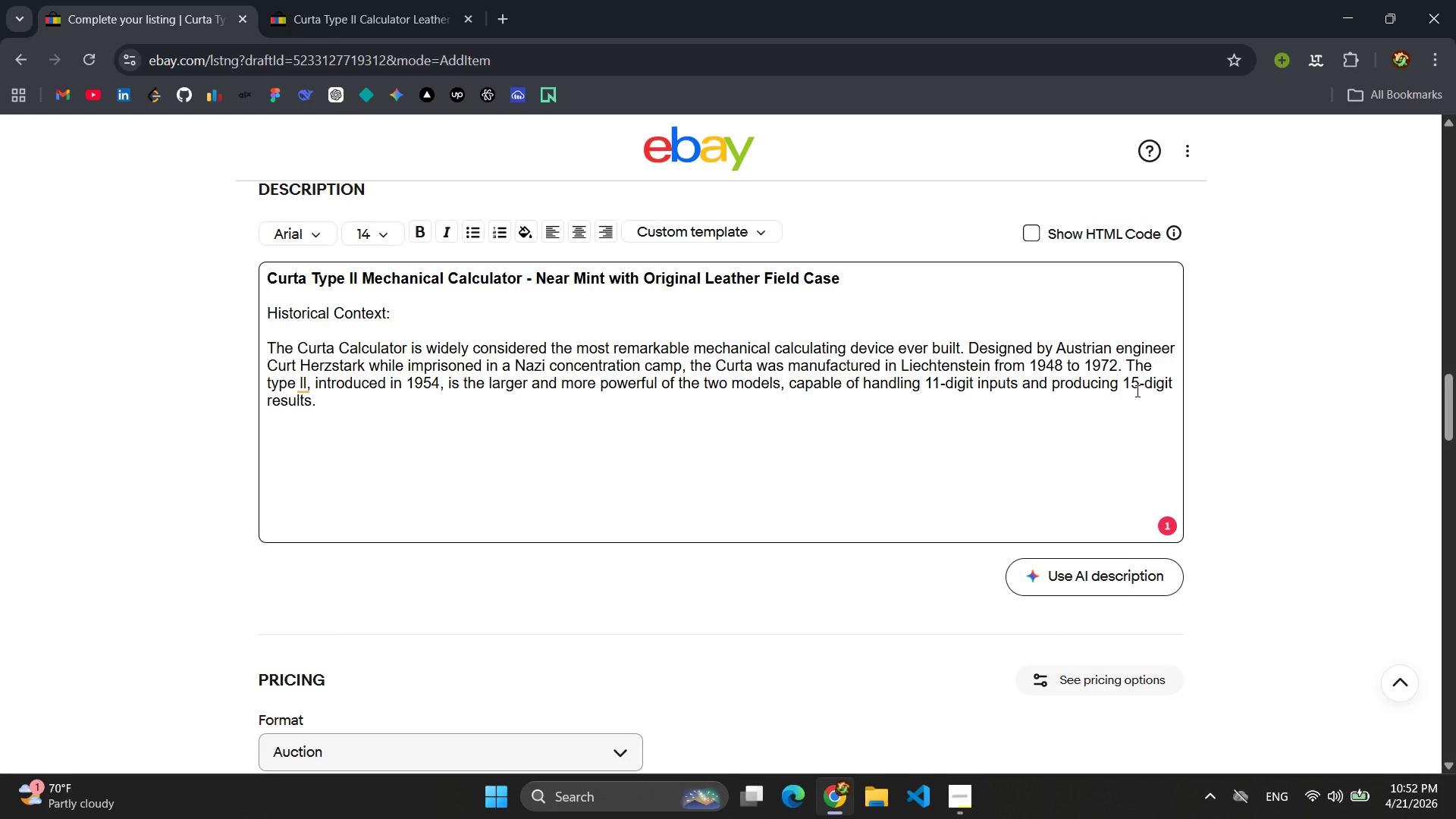 
type( Before the digial revolution )
key(Backspace)
type(, these devices were )
 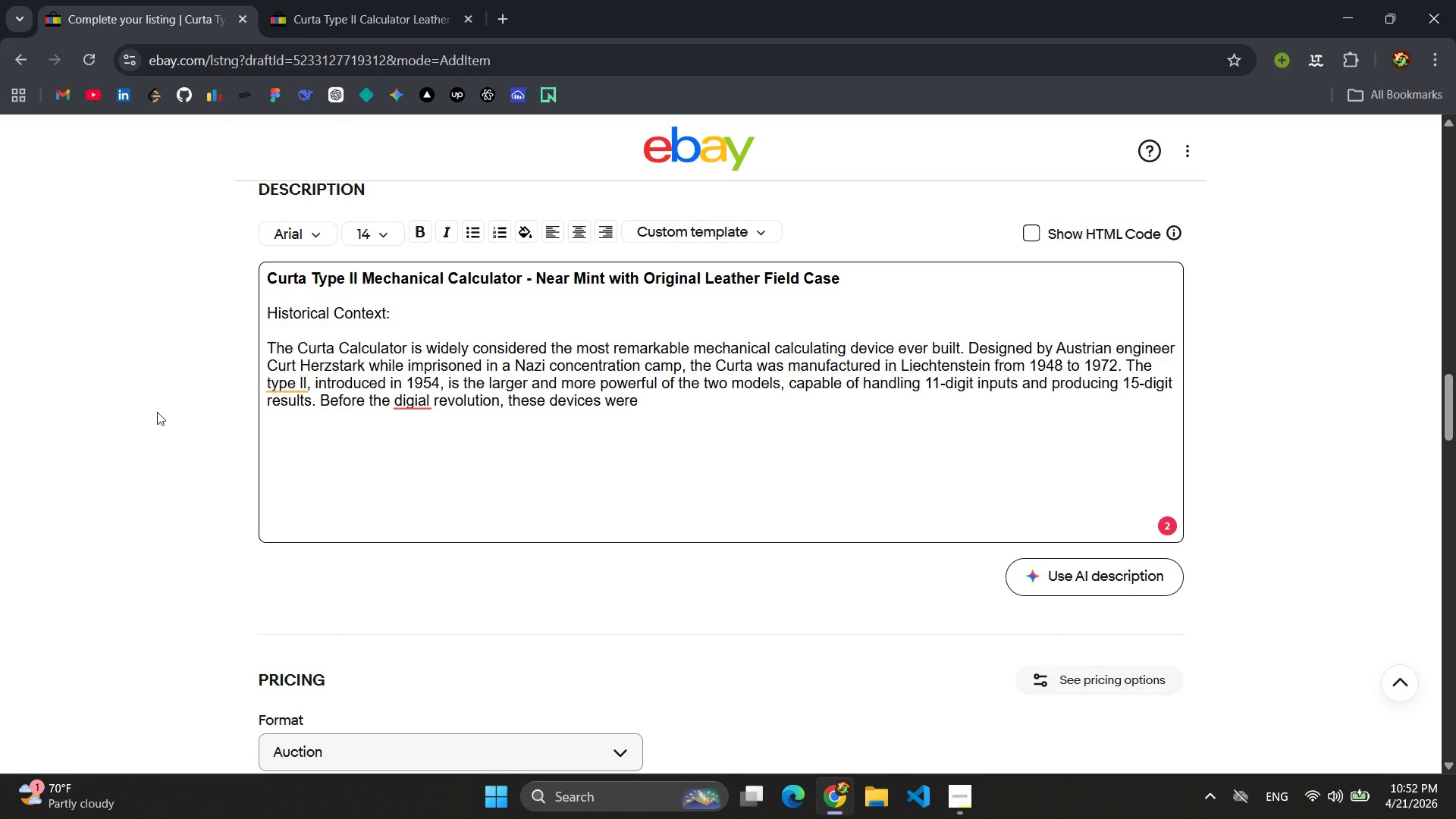 
left_click([397, 403])
 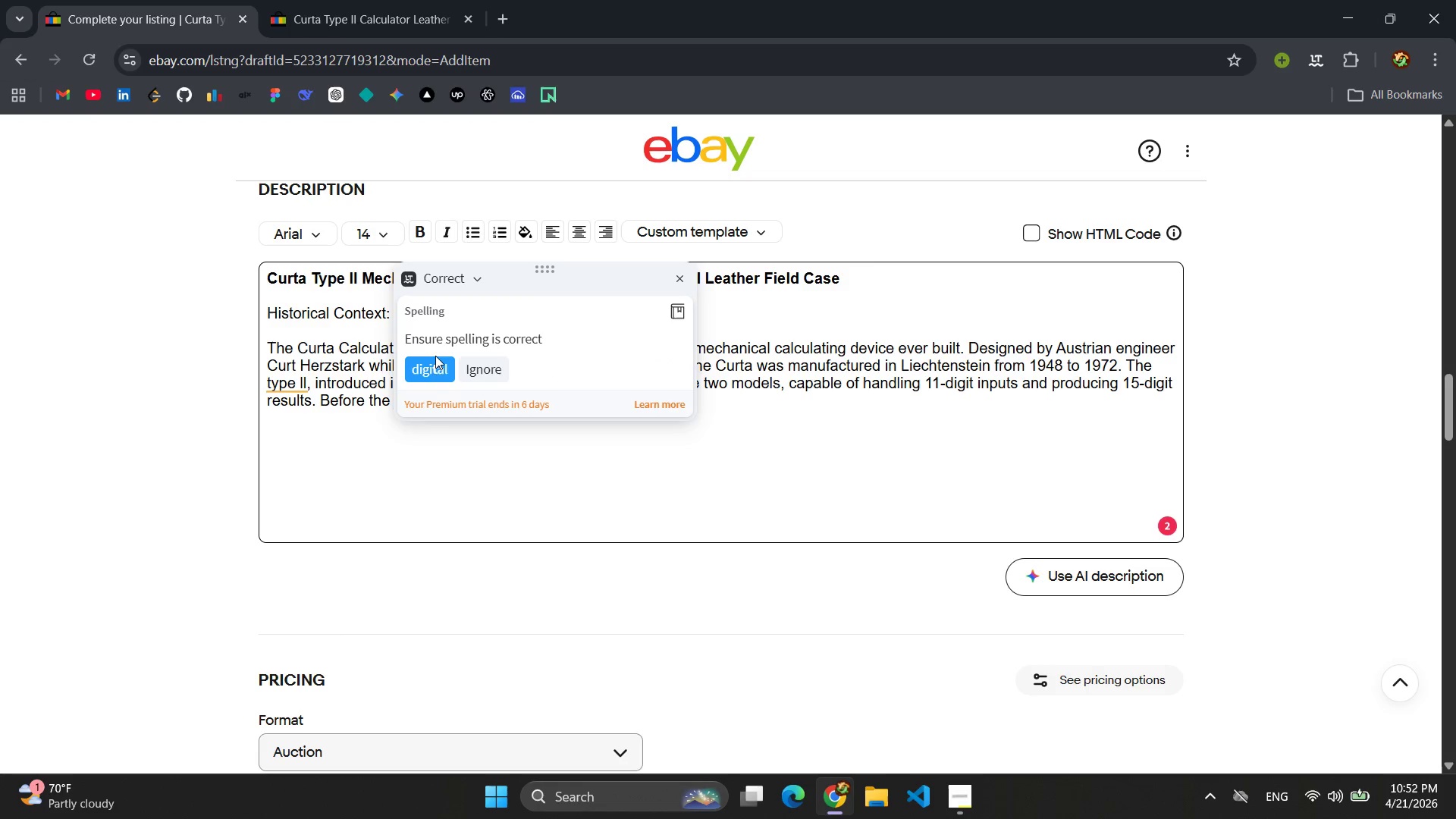 
left_click([438, 378])
 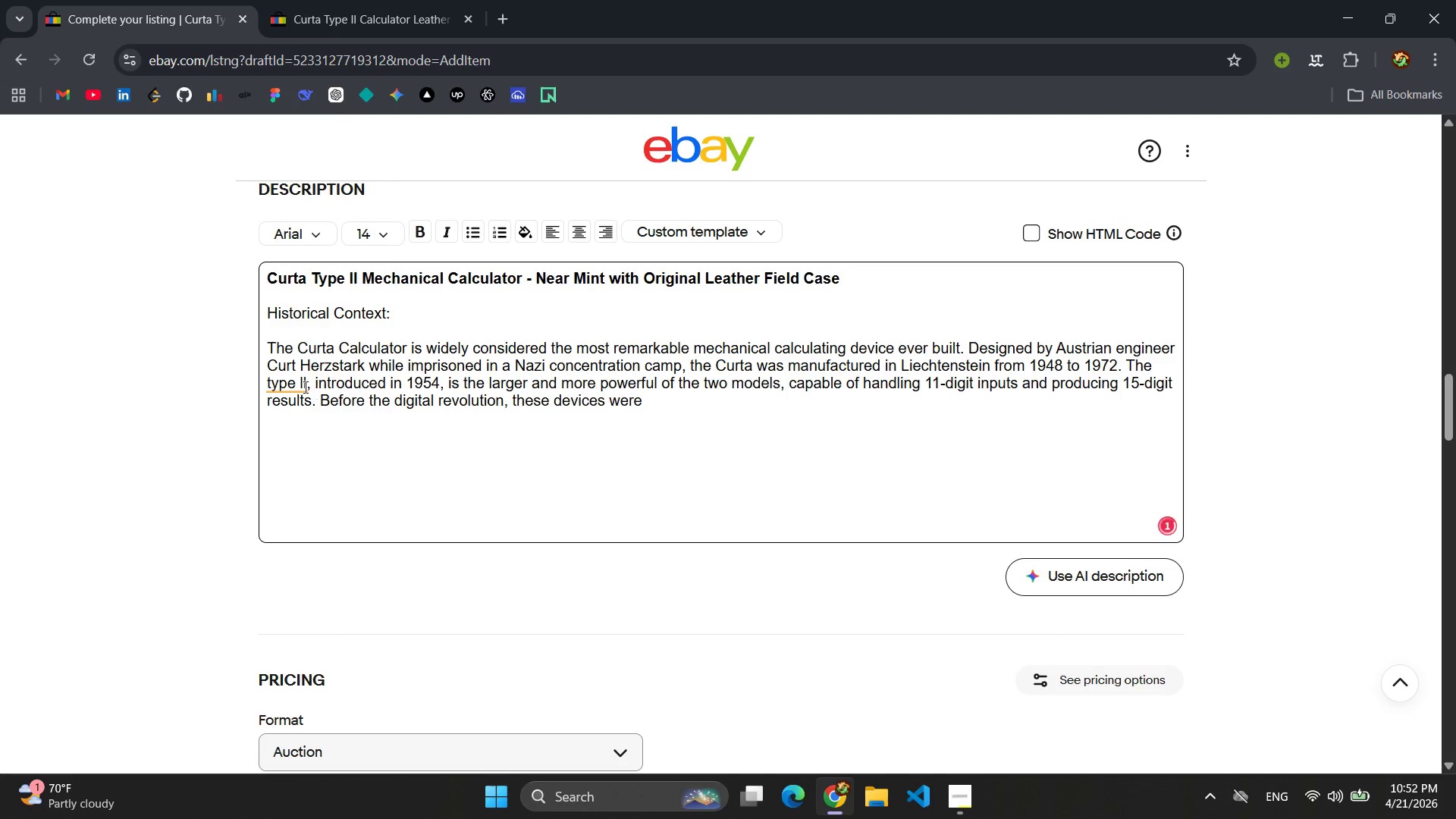 
left_click([292, 387])
 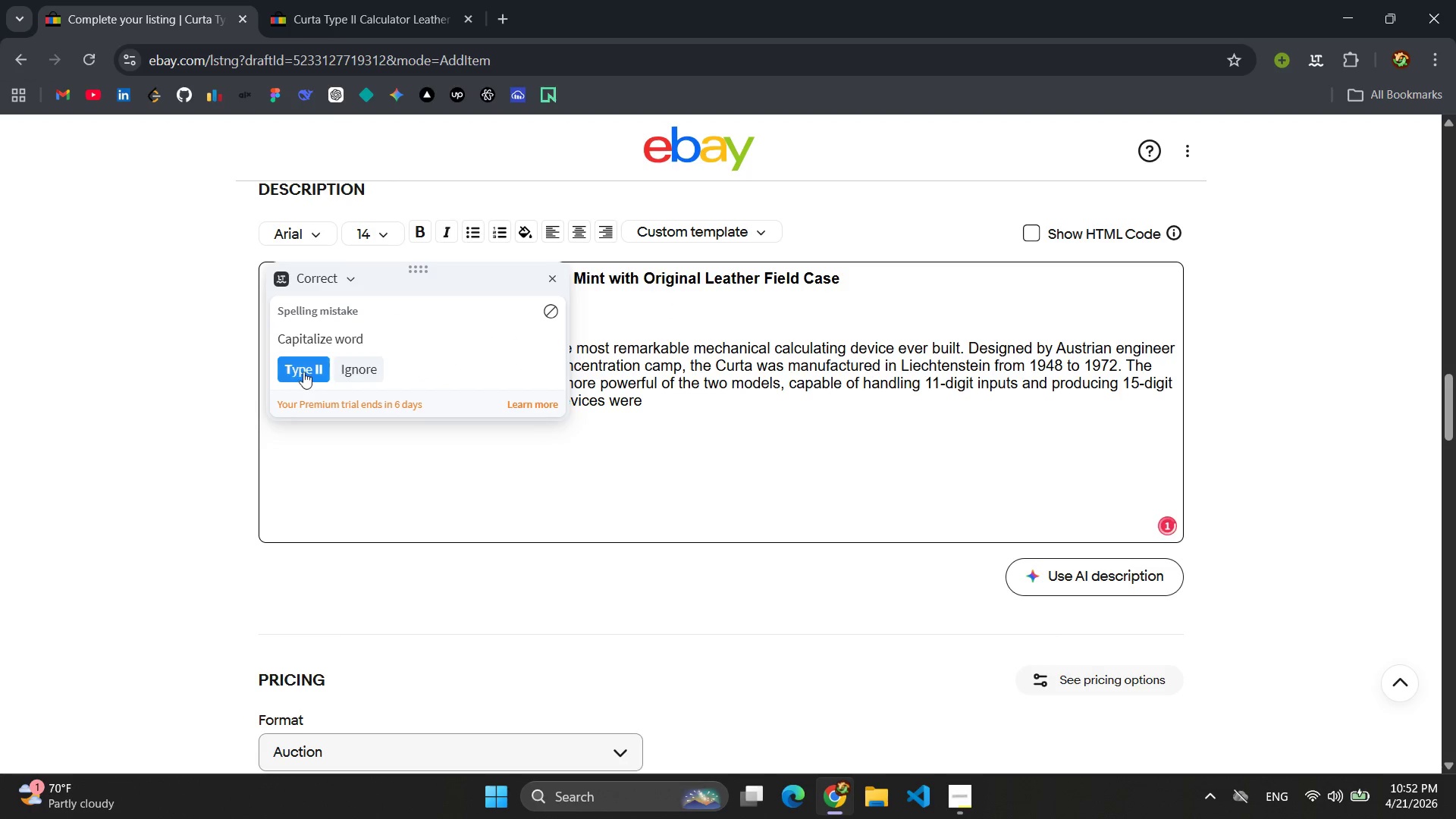 
left_click([303, 372])
 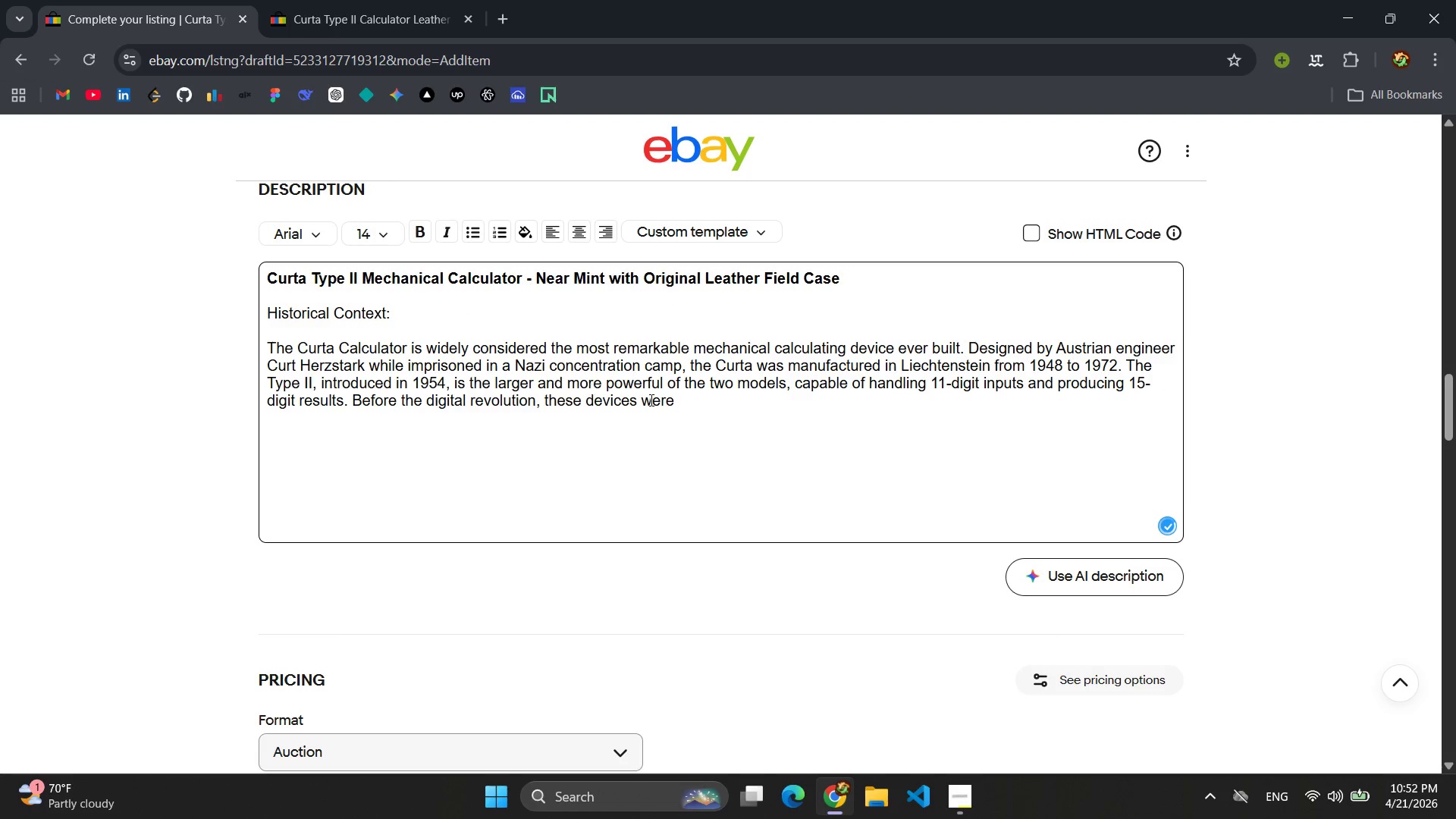 
left_click([694, 403])
 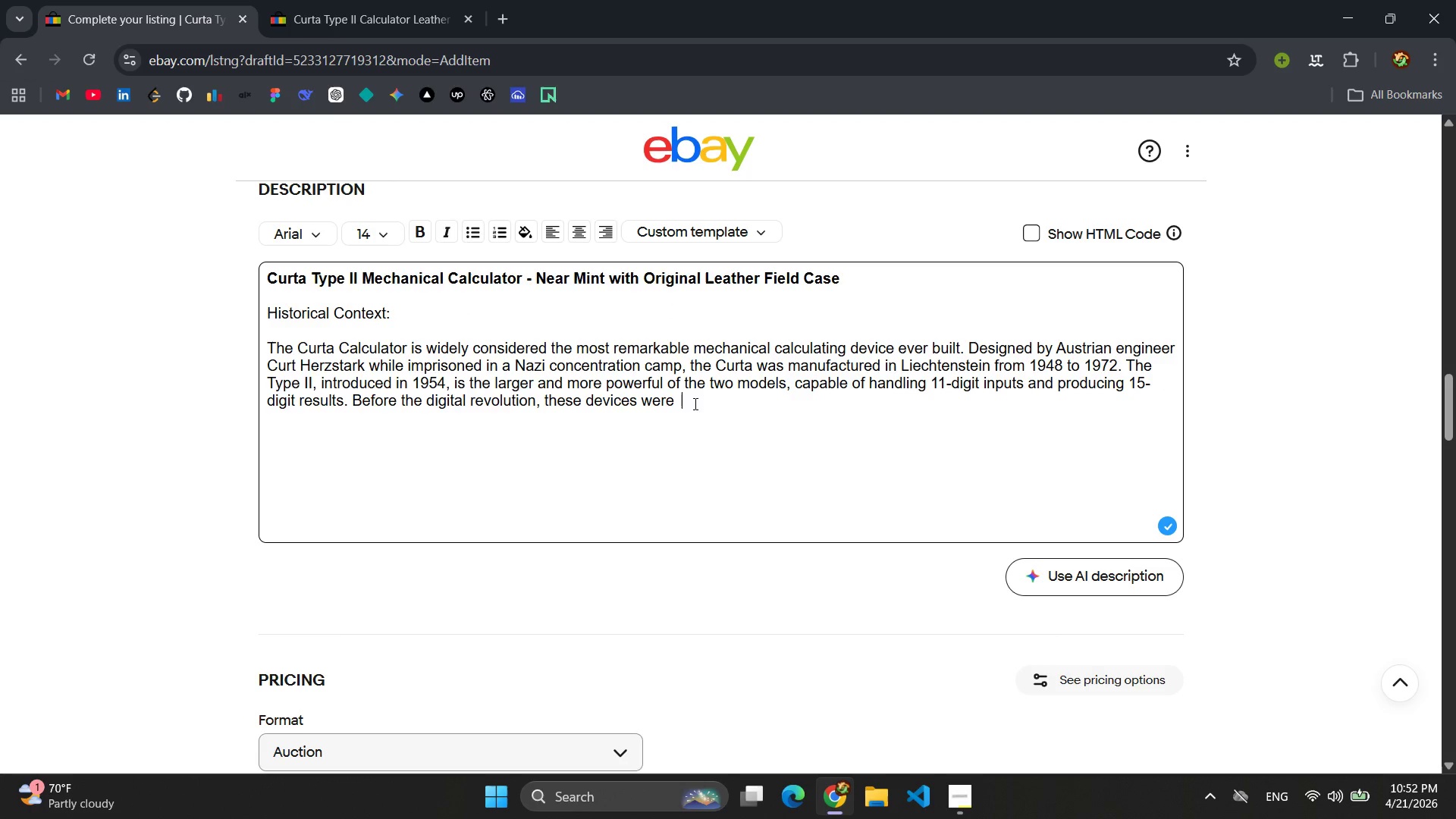 
key(Backspace)
 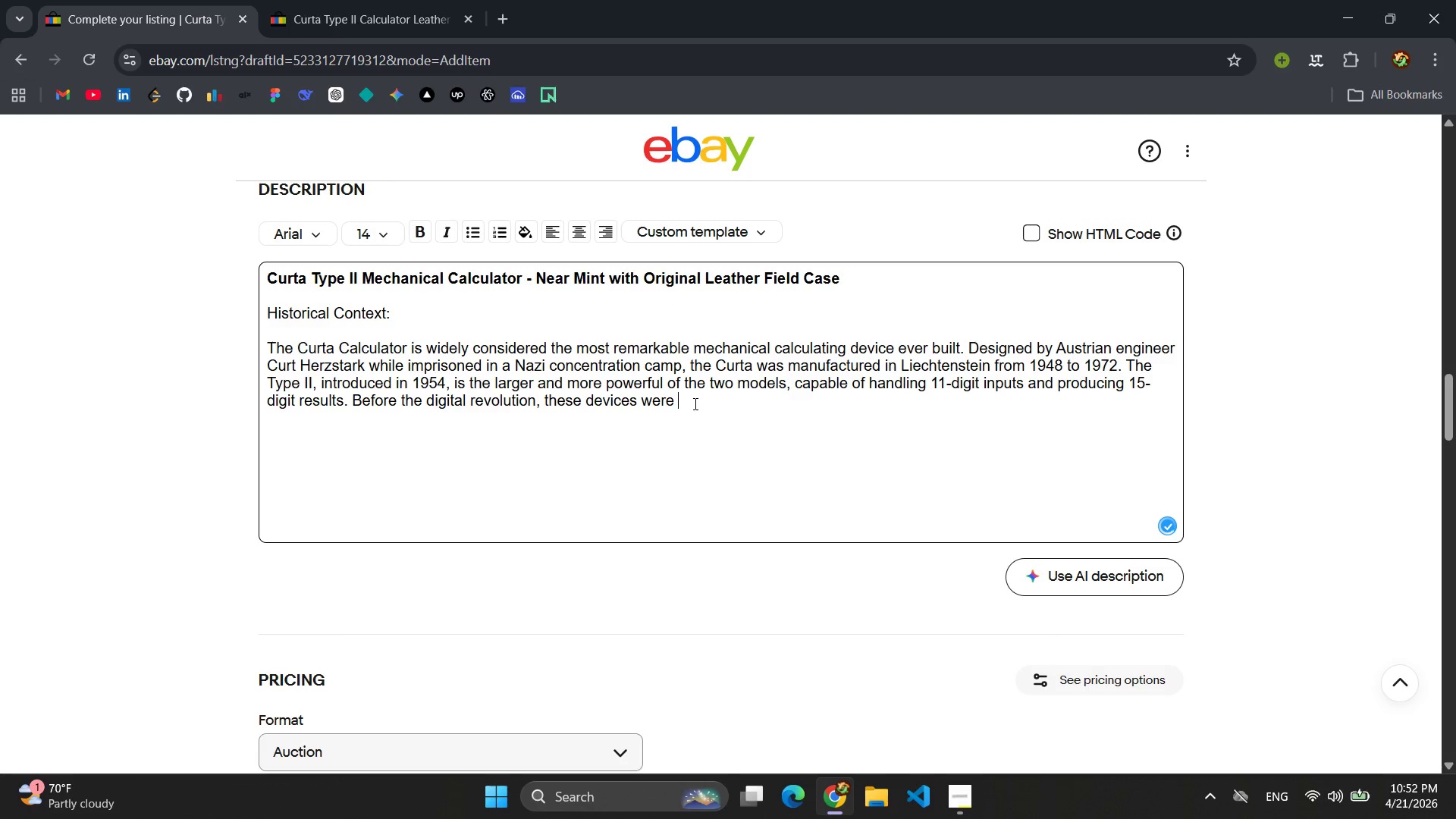 
key(Backspace)
 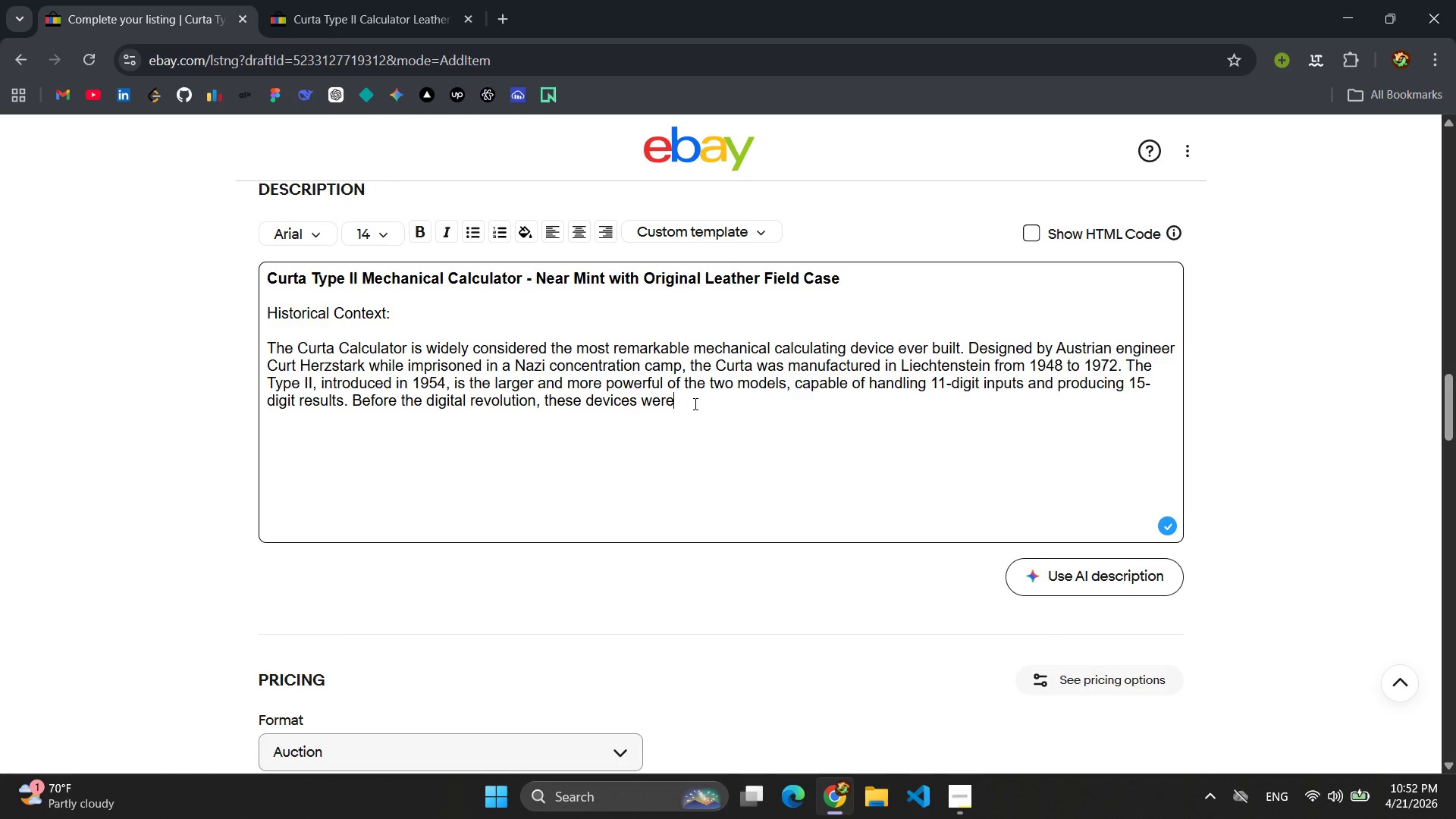 
wait(15.42)
 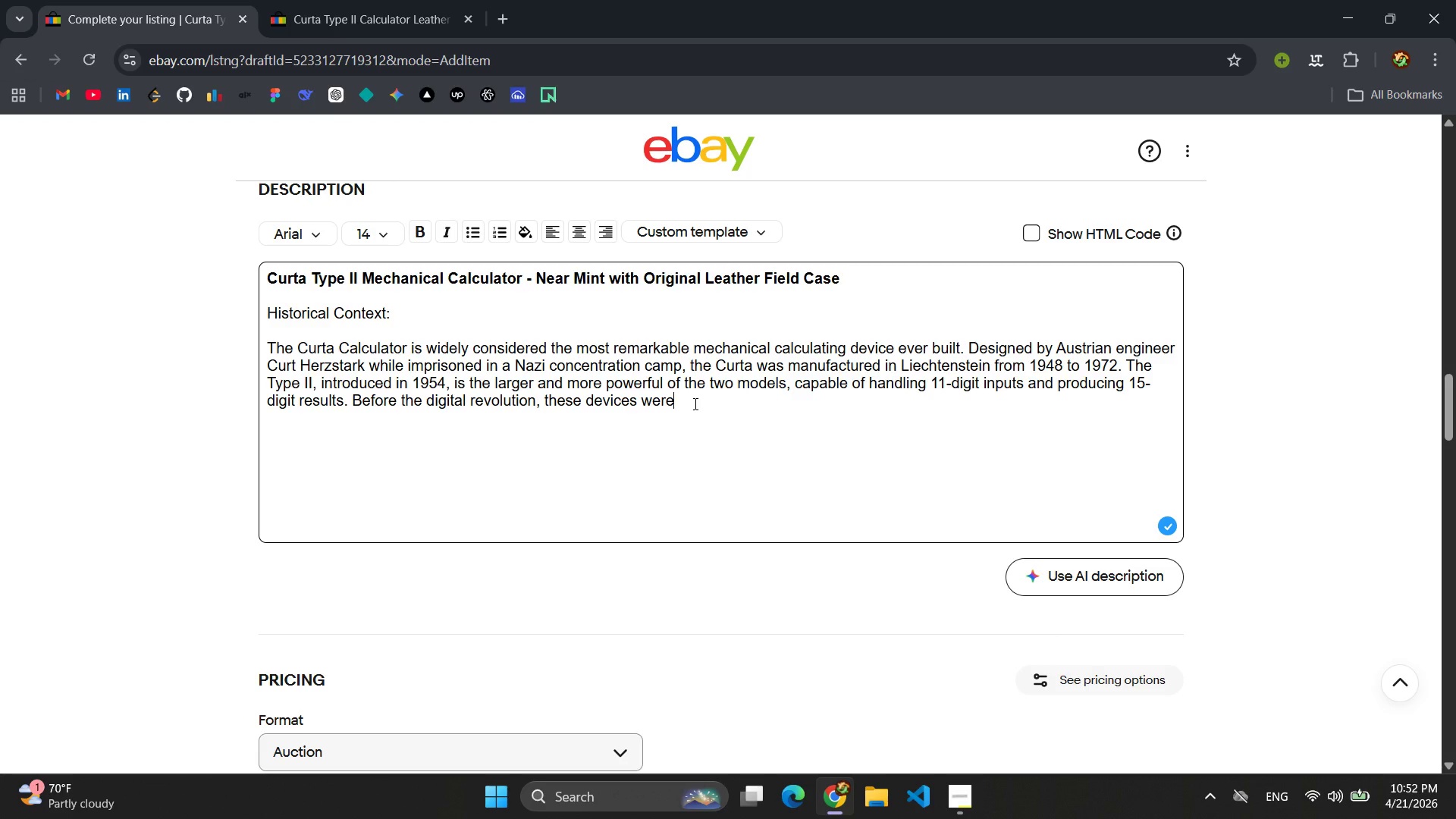 
key(Space)
 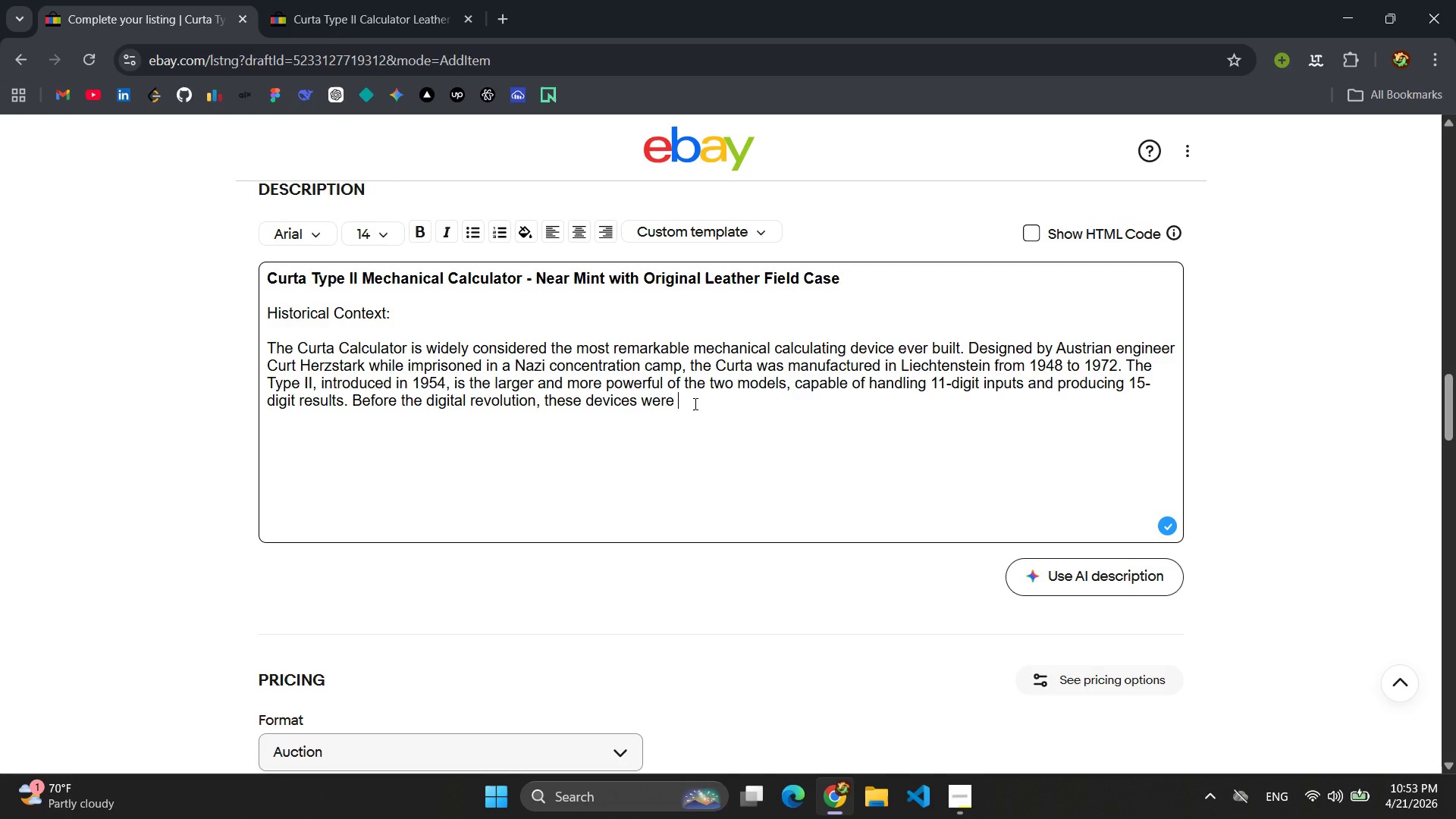 
wait(17.89)
 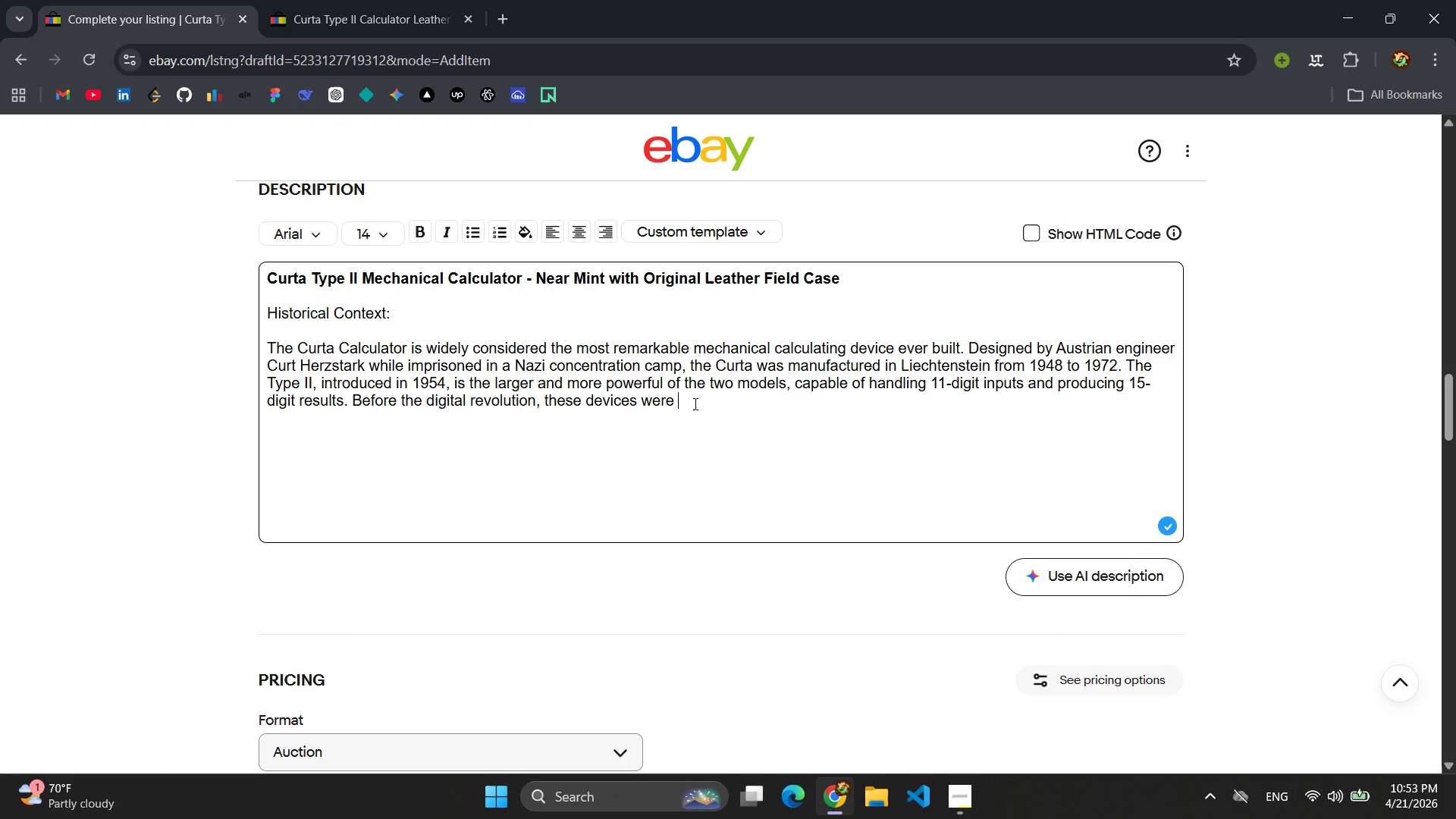 
key(Backspace)
 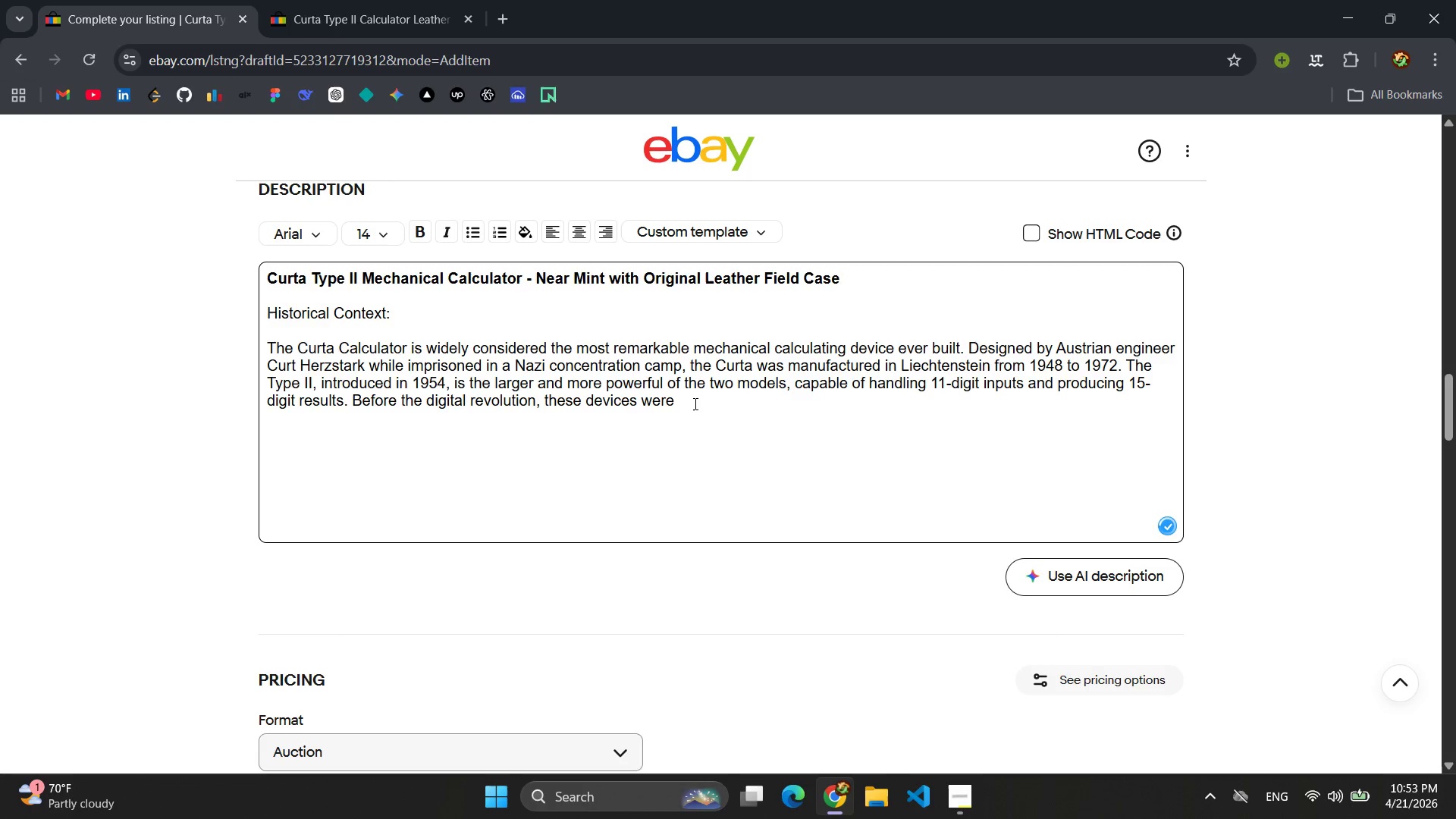 
key(Space)
 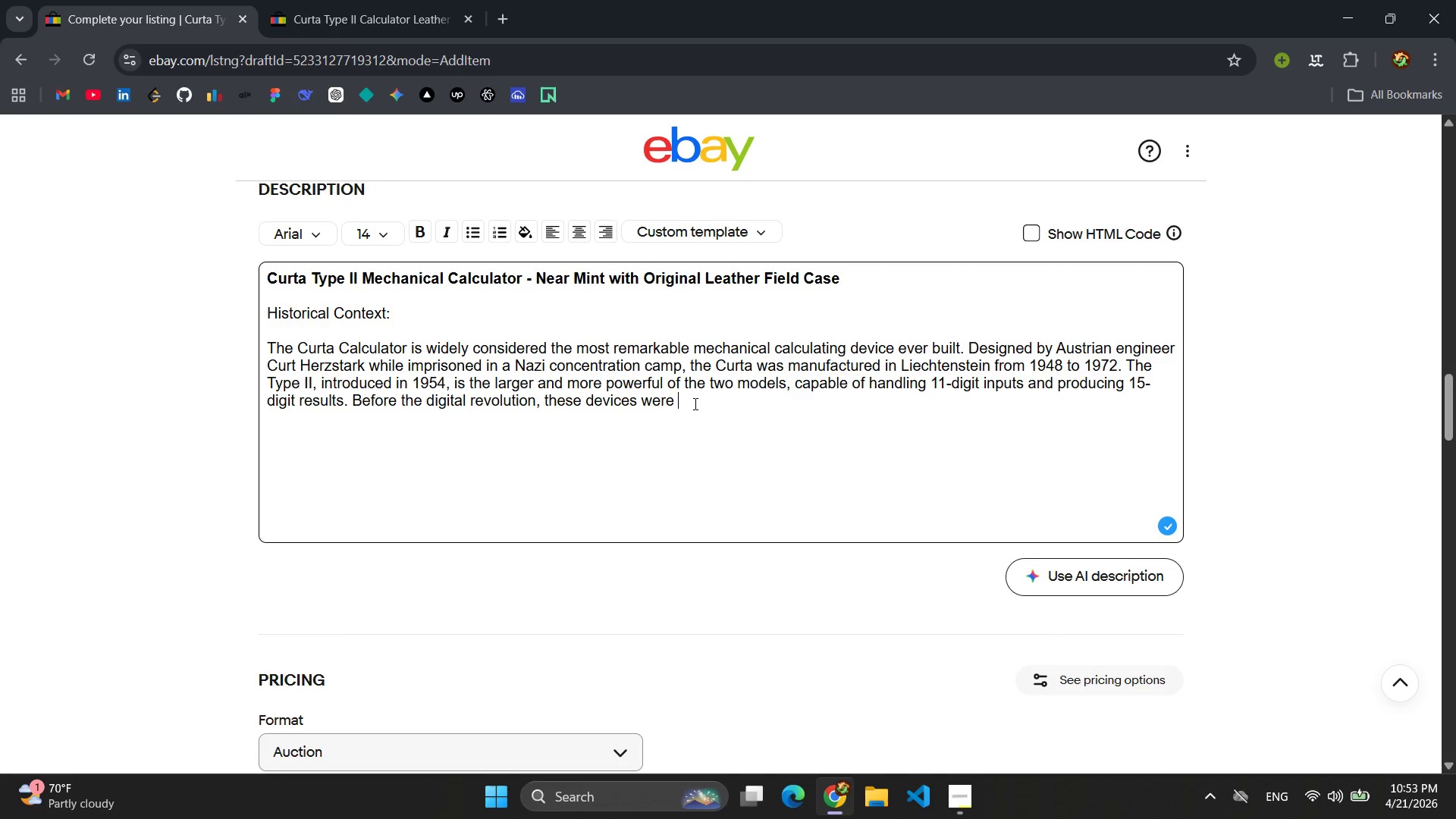 
key(Backspace)
 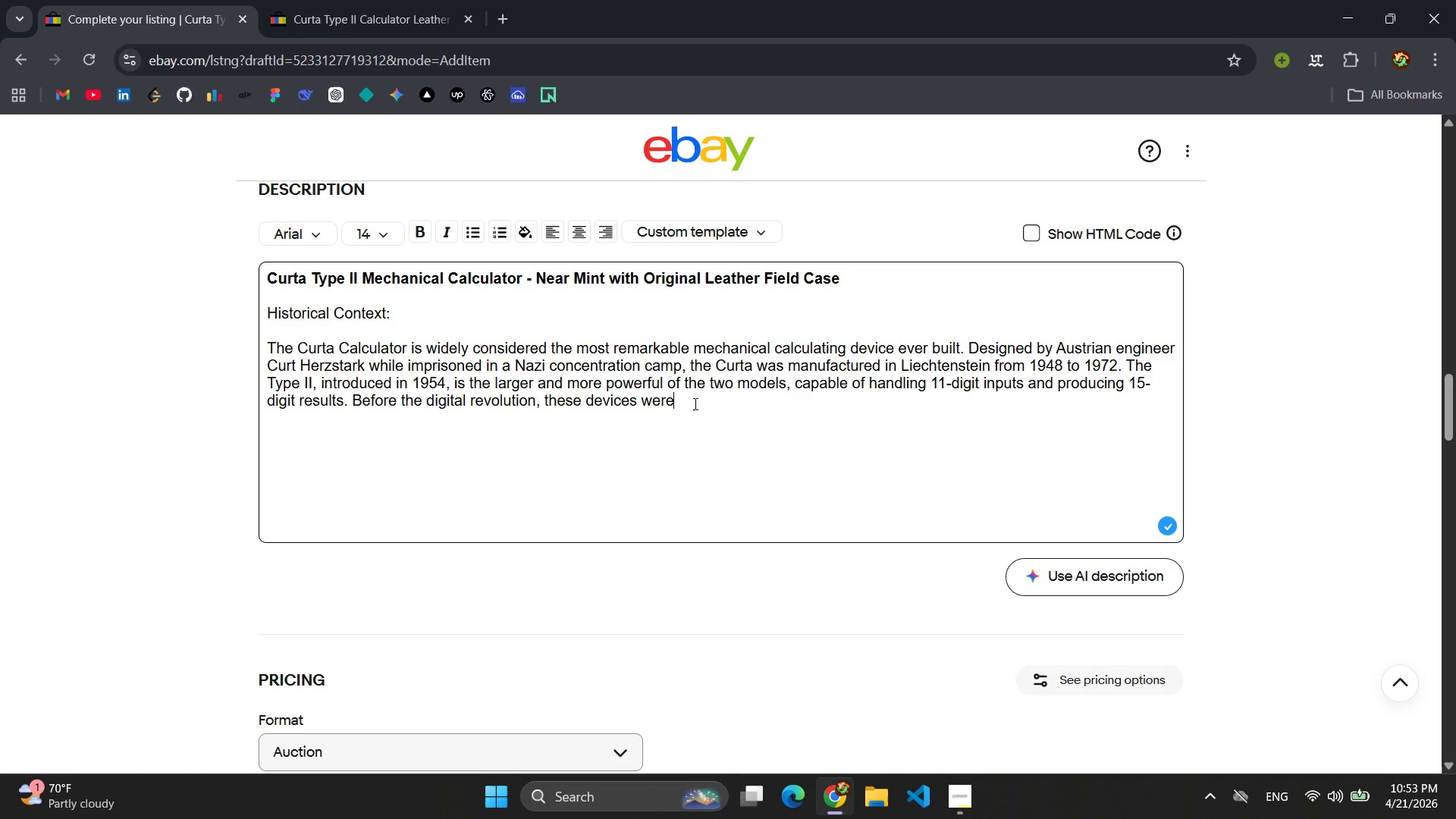 
key(Space)
 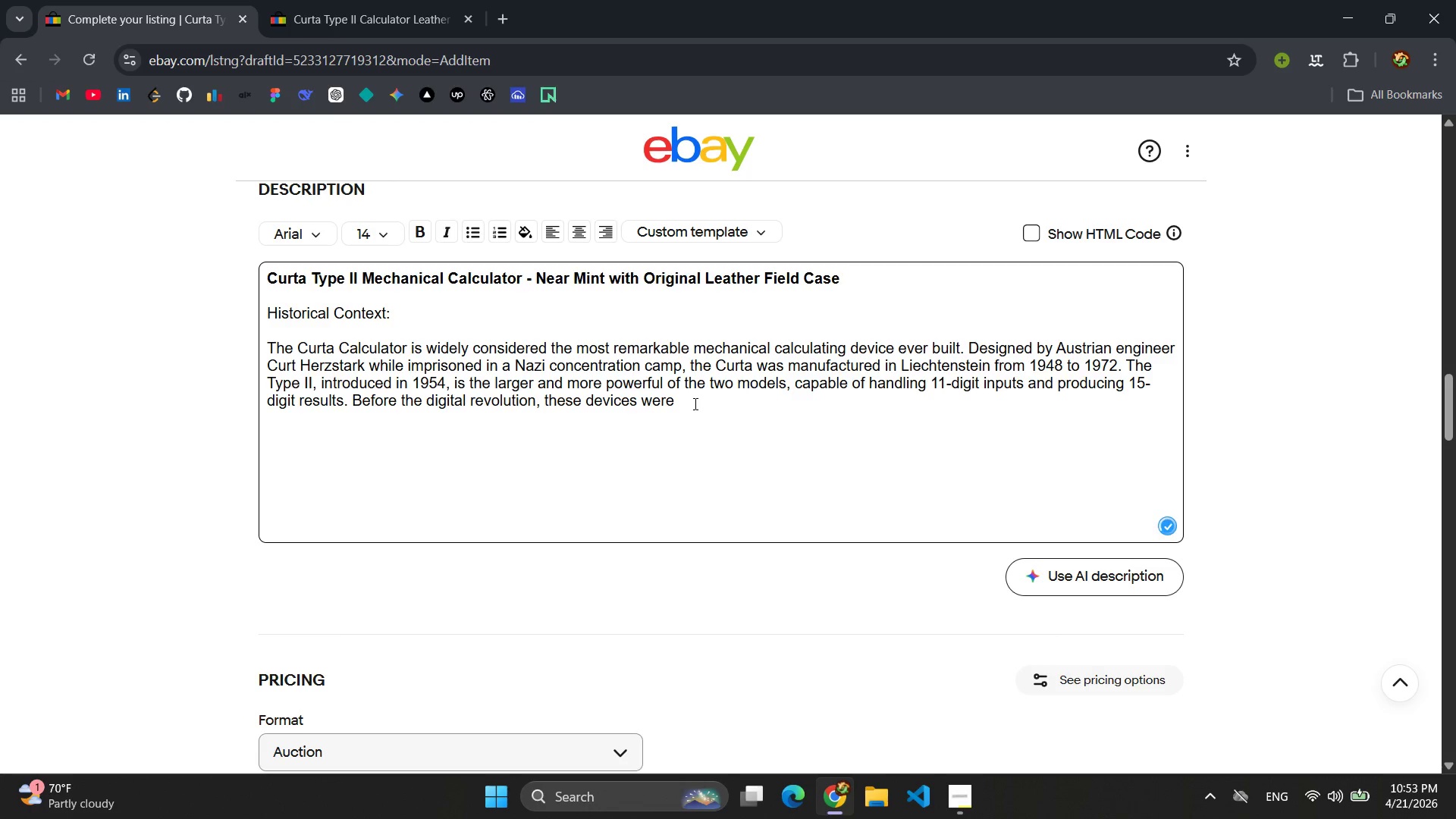 
key(Backspace)
 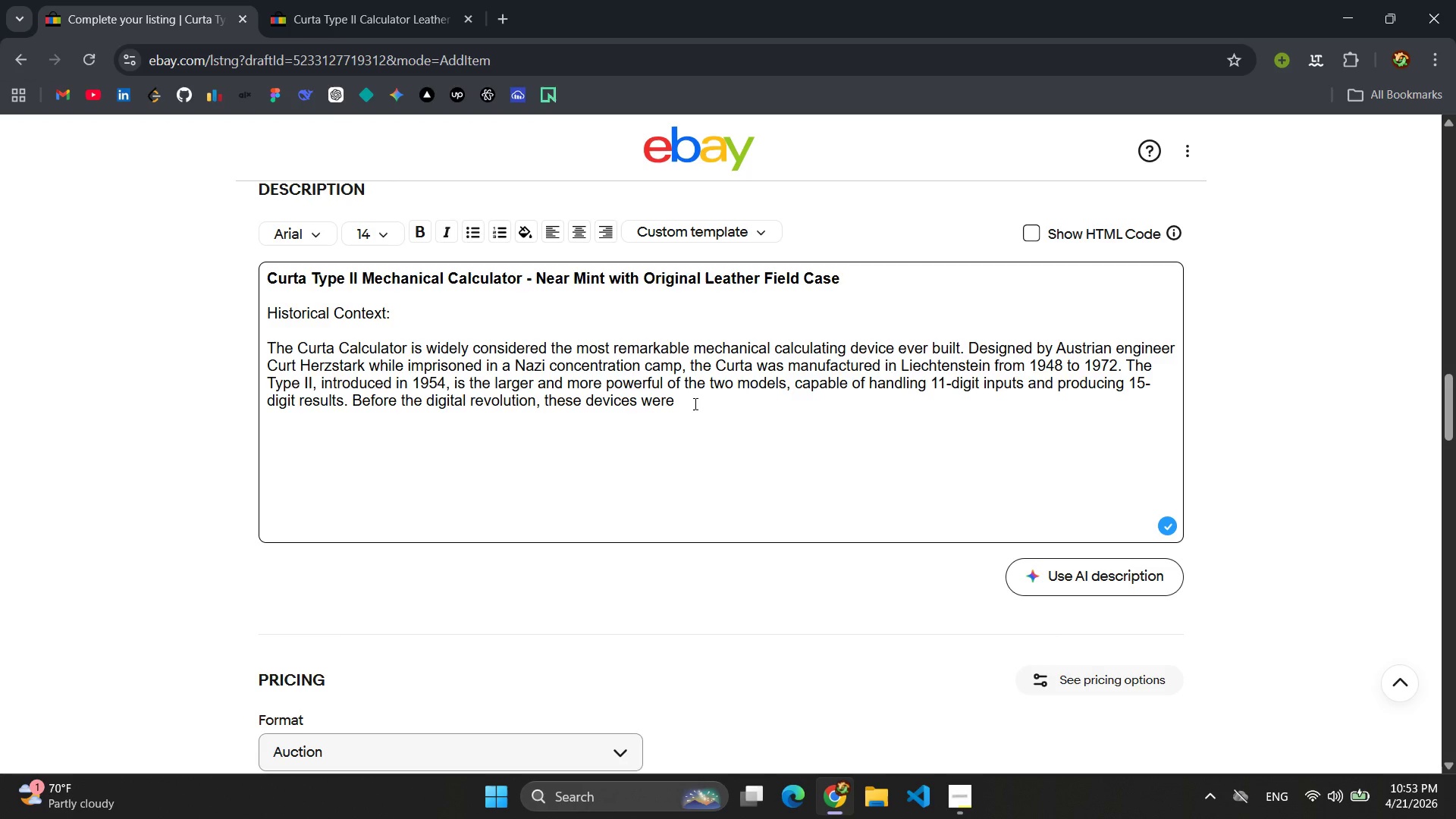 
wait(7.72)
 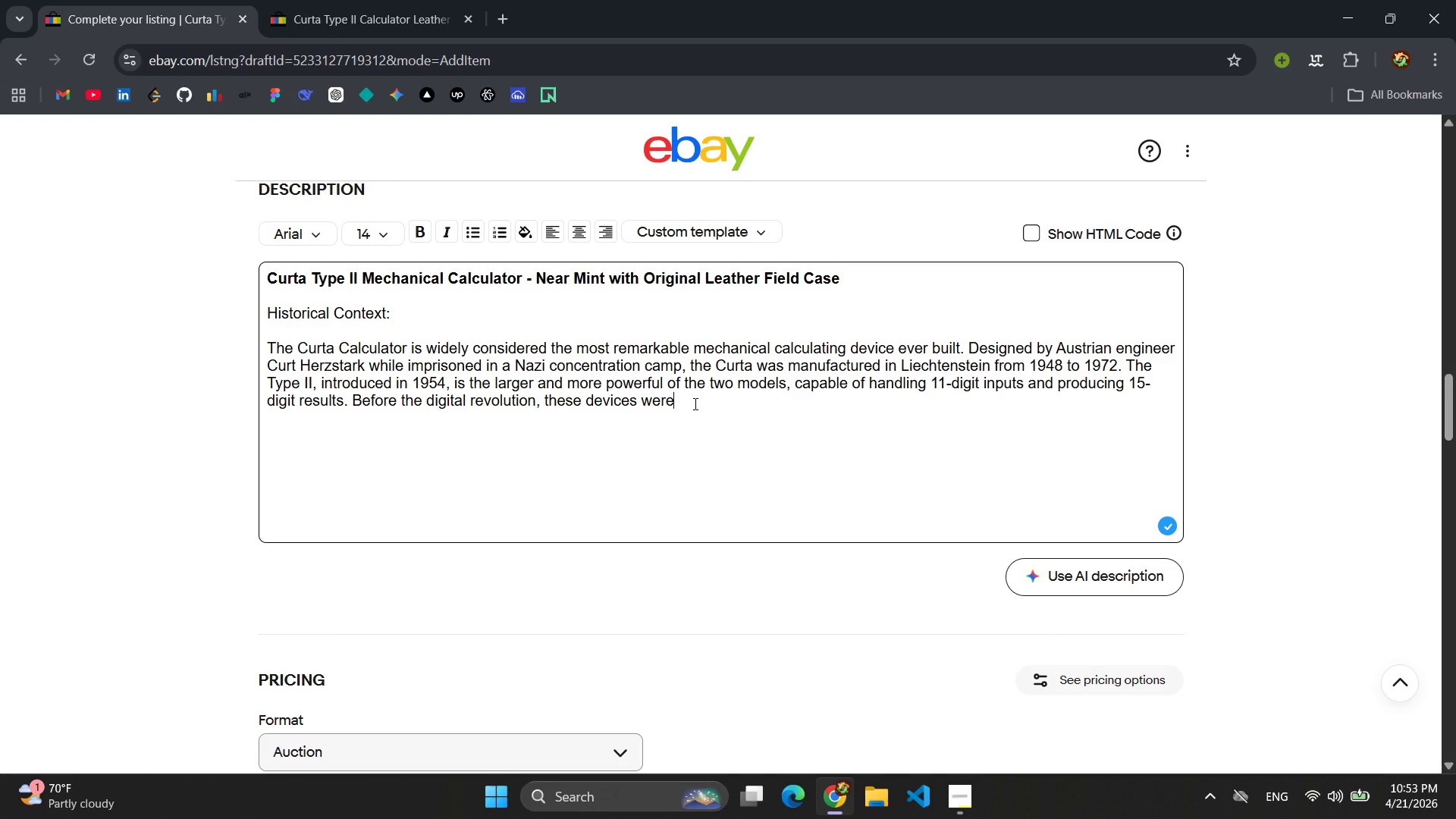 
key(Space)
 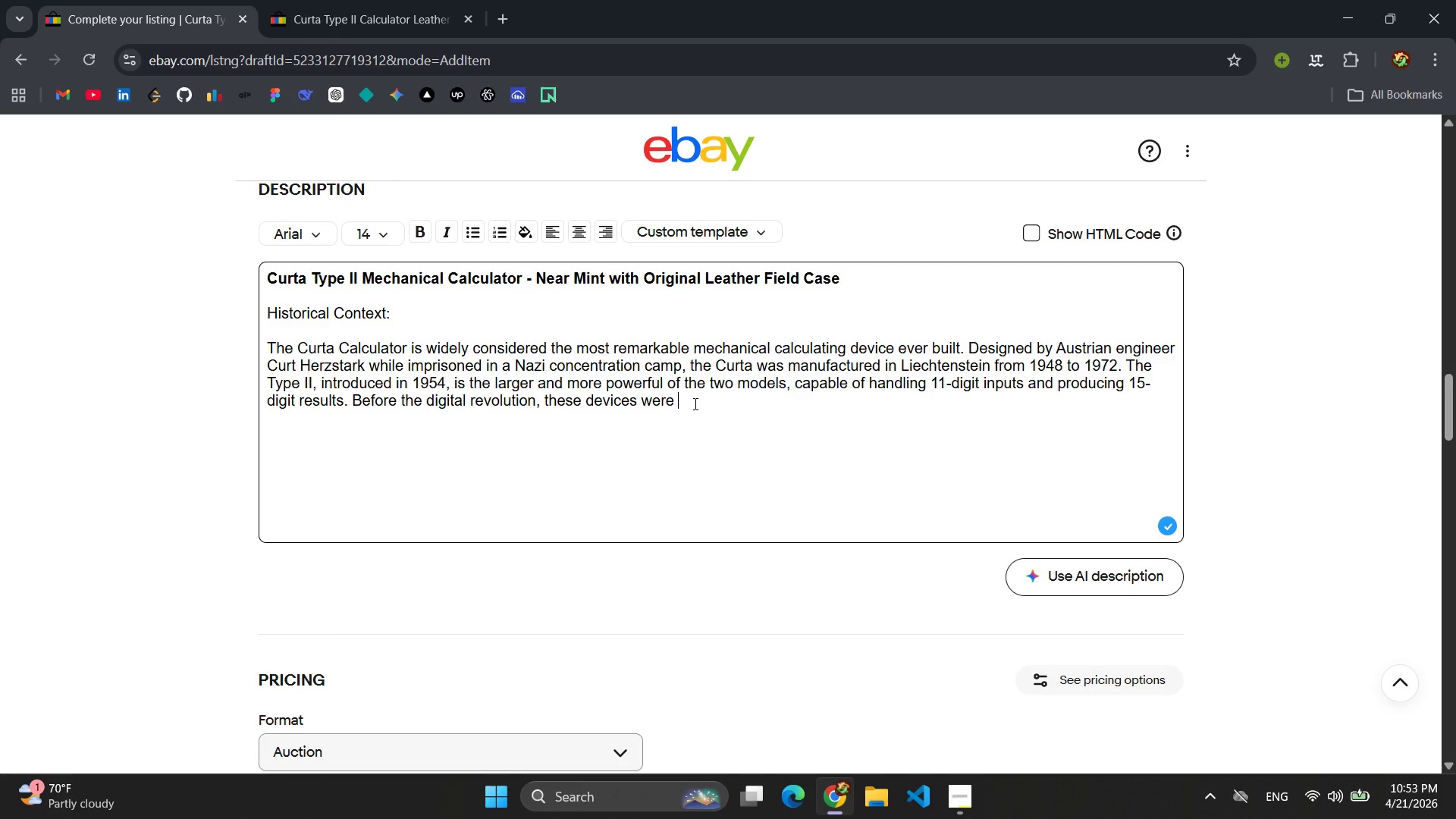 
wait(21.14)
 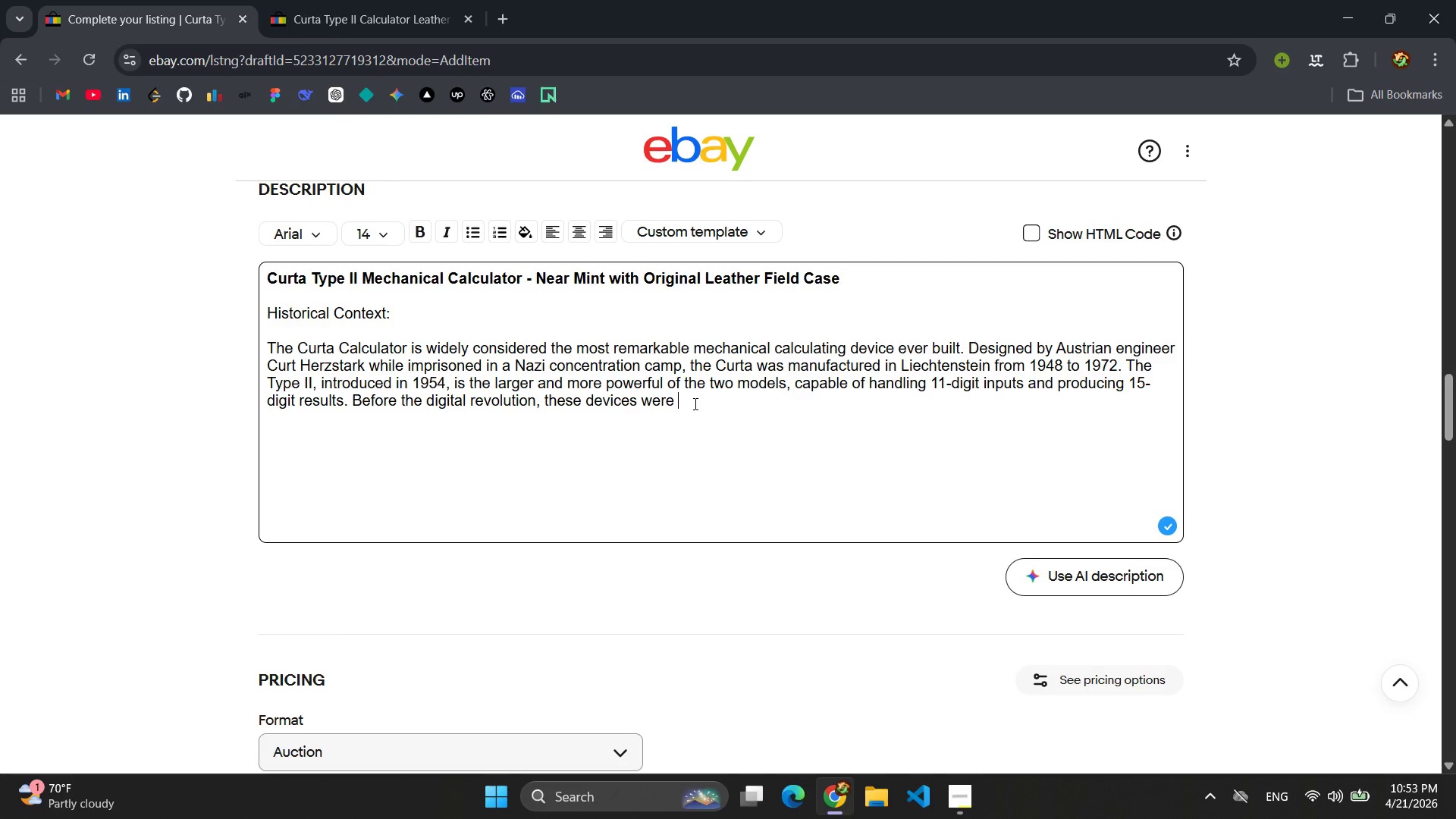 
type(the secret e)
key(Backspace)
type(weapn of re)
key(Backspace)
type(ally )
 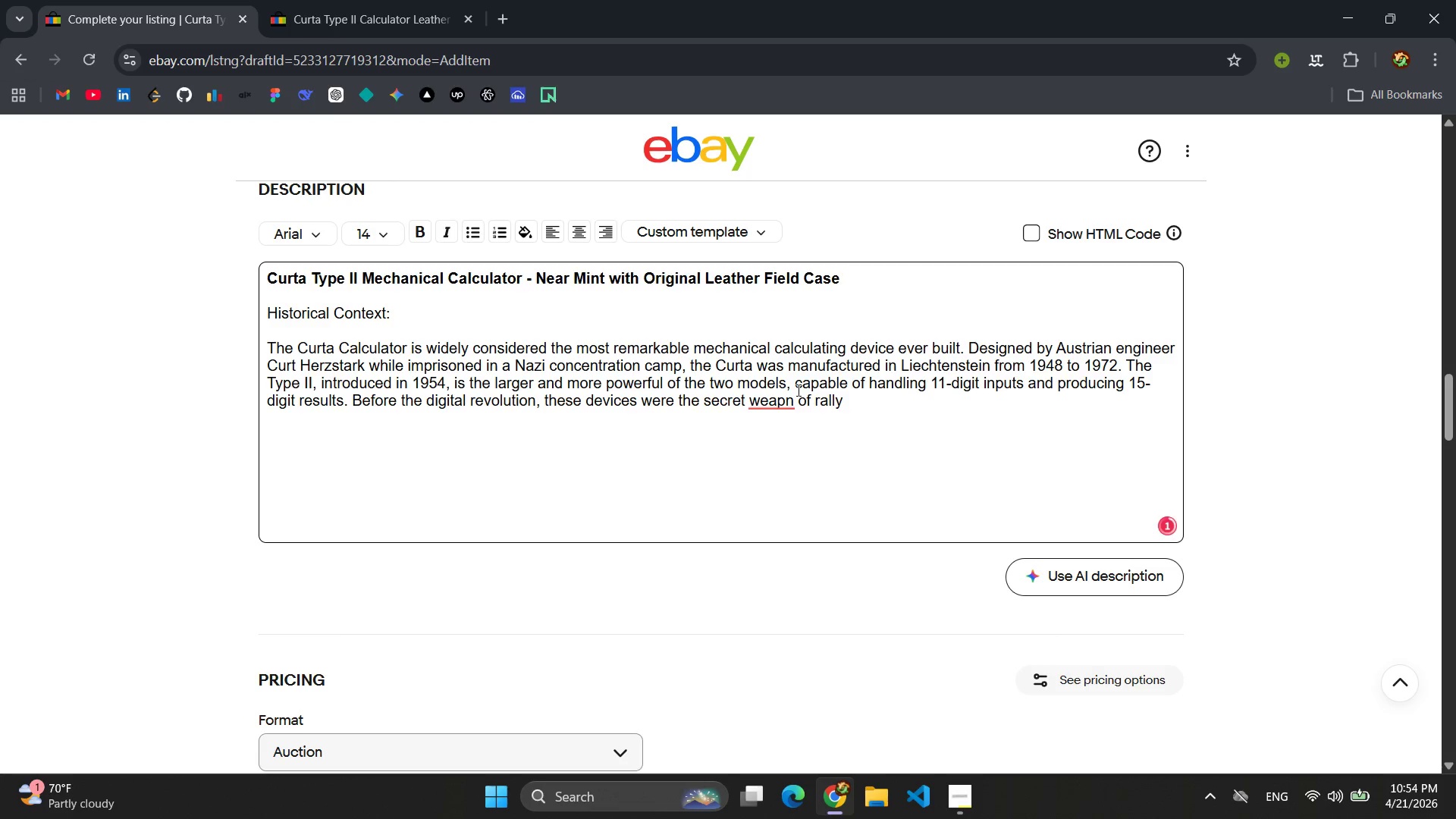 
left_click([779, 403])
 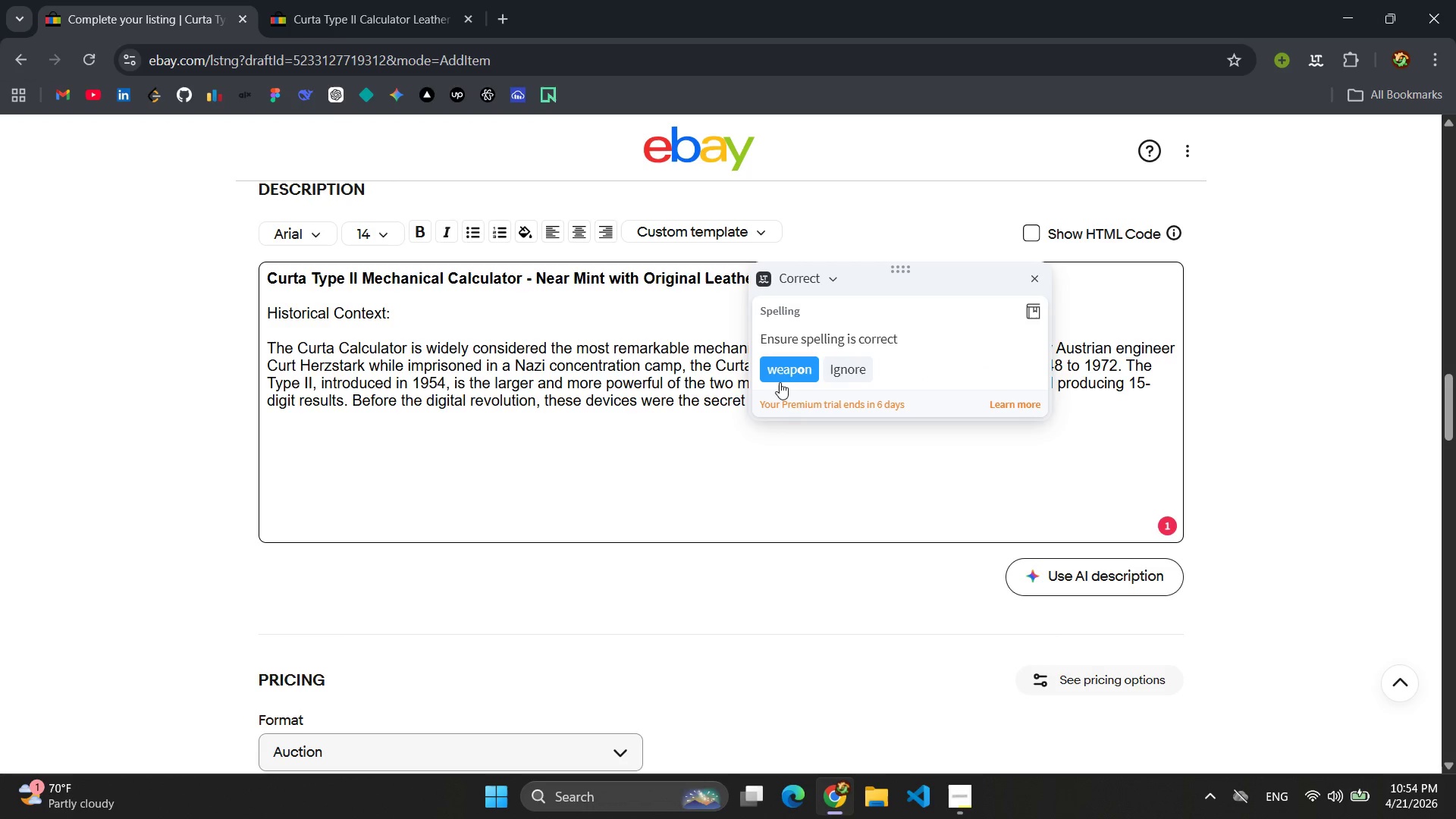 
left_click([783, 373])
 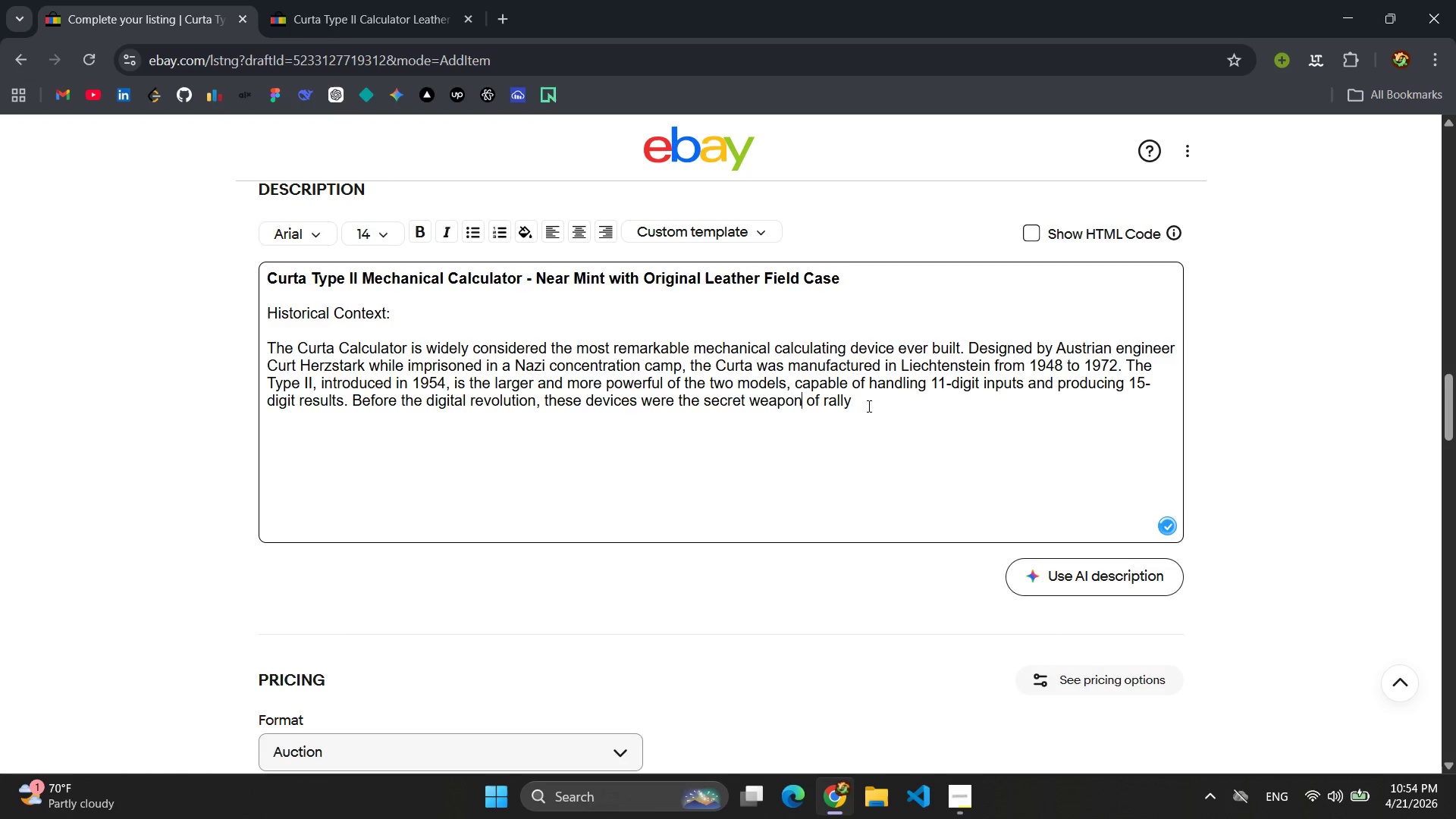 
left_click([868, 406])
 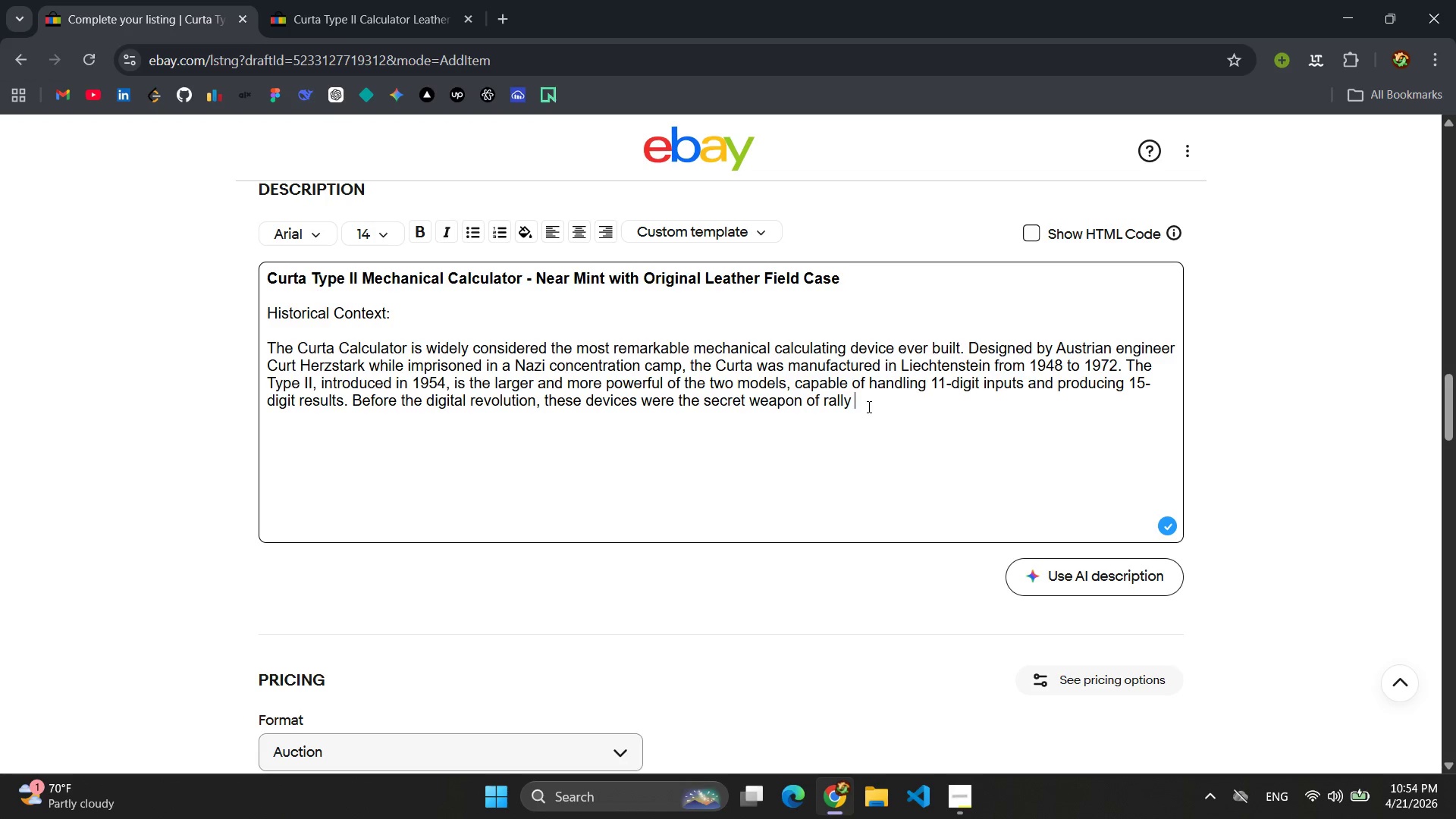 
key(Backspace)
type( car navigatore)
key(Backspace)
type(s )
key(Backspace)
type(, sr)
key(Backspace)
type(u)
 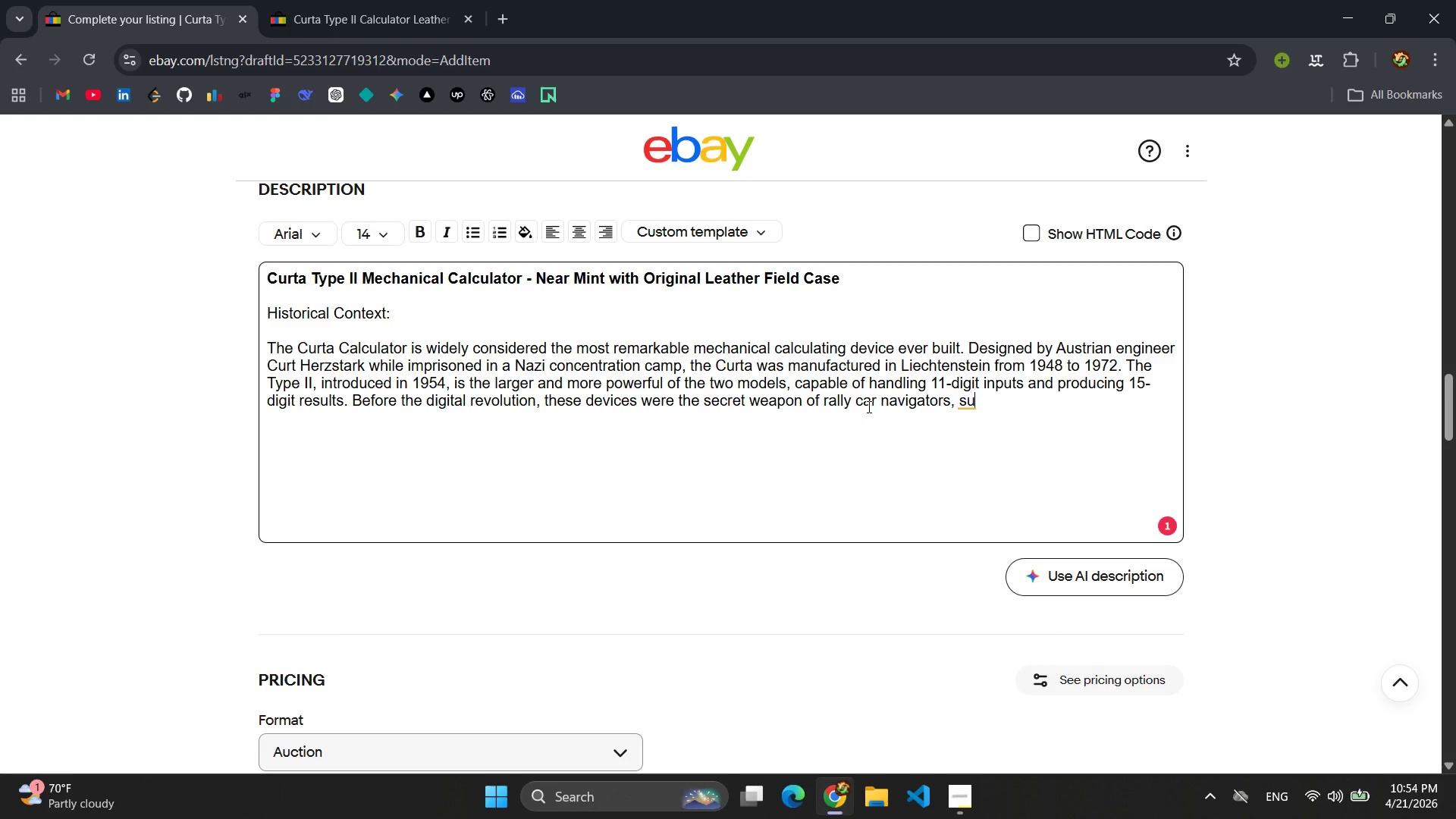 
wait(9.64)
 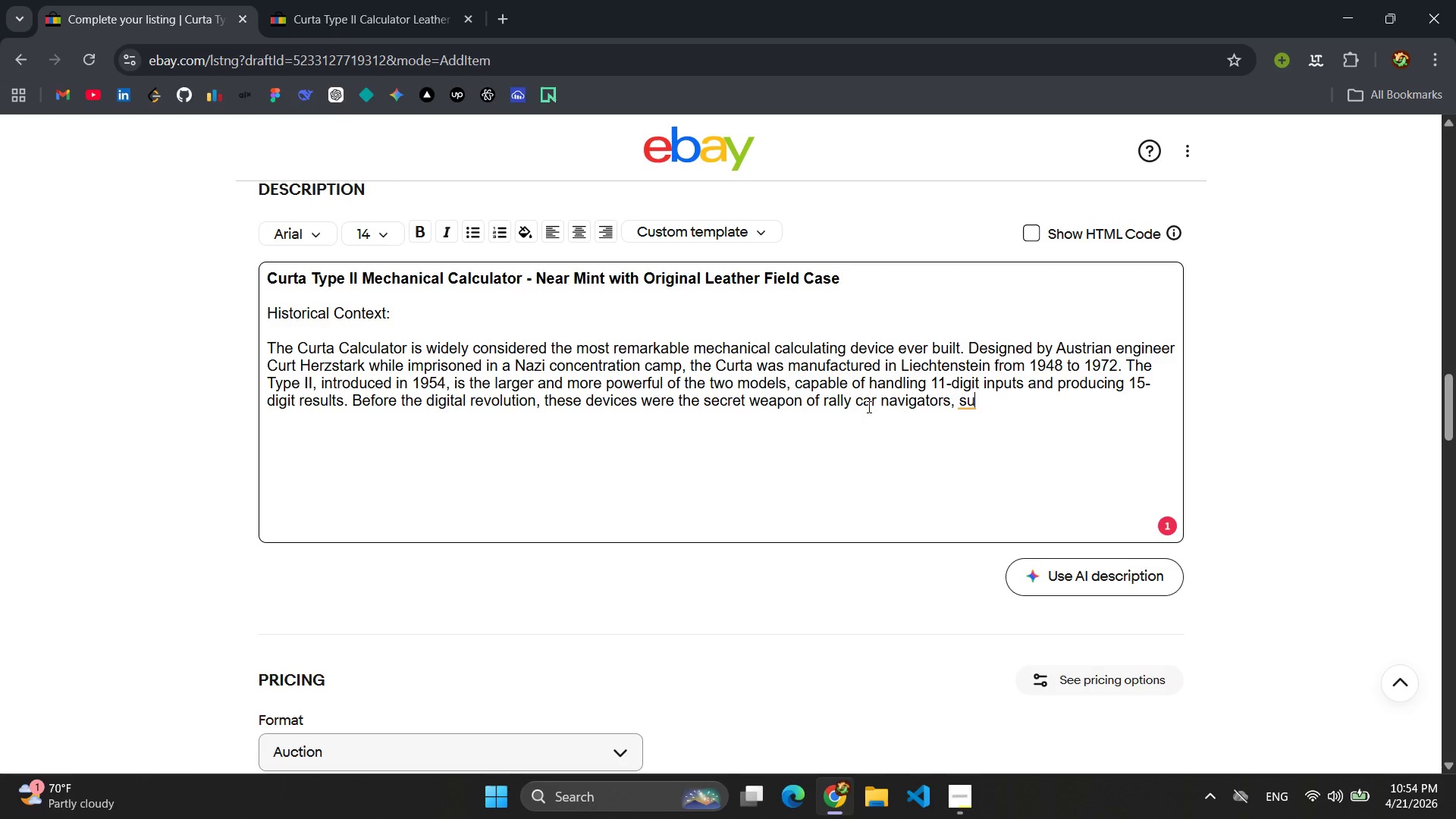 
type(rveyor )
key(Backspace)
type(s, and traveling )
key(Backspace)
 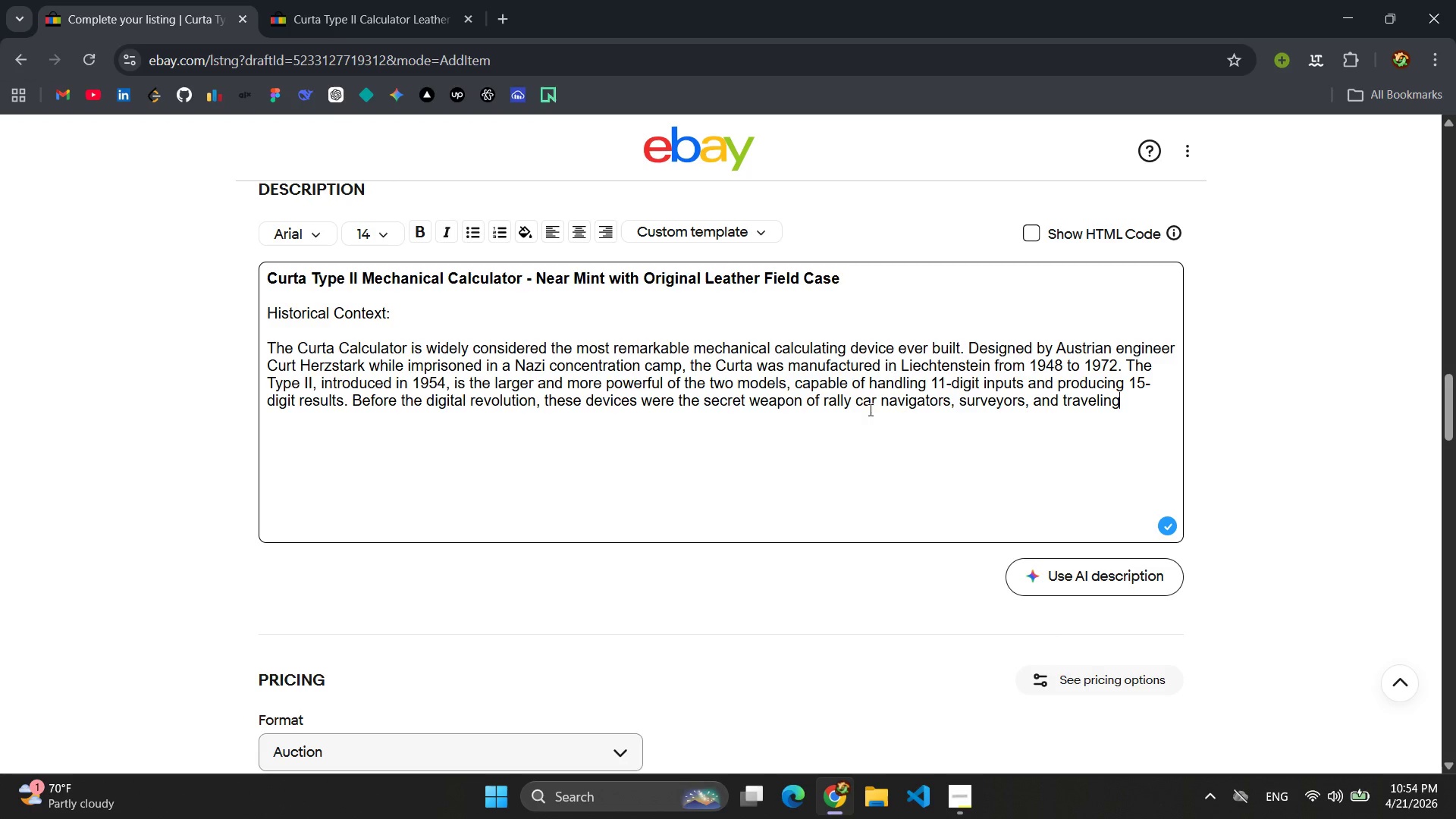 
type( acc)
 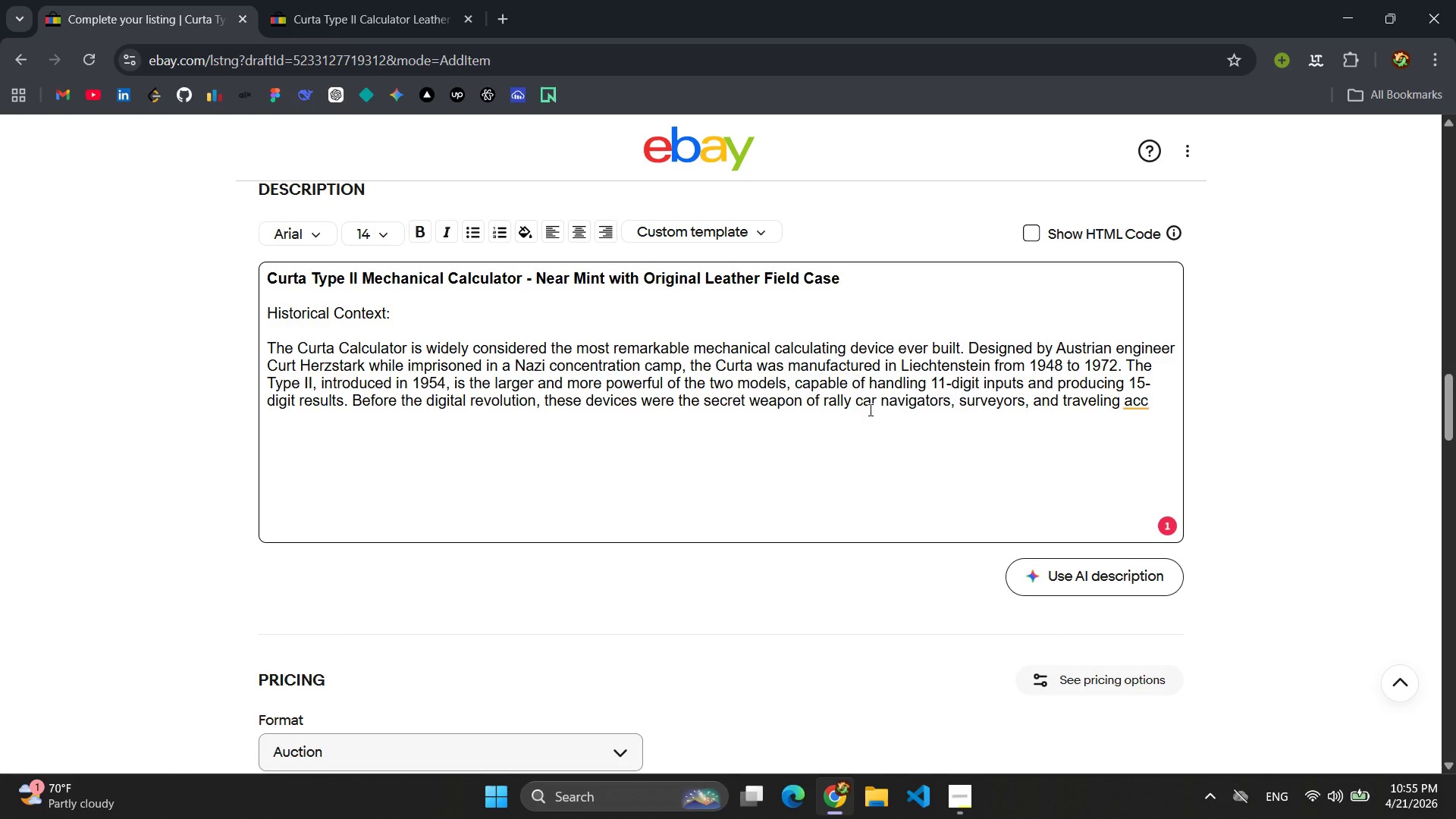 
wait(7.98)
 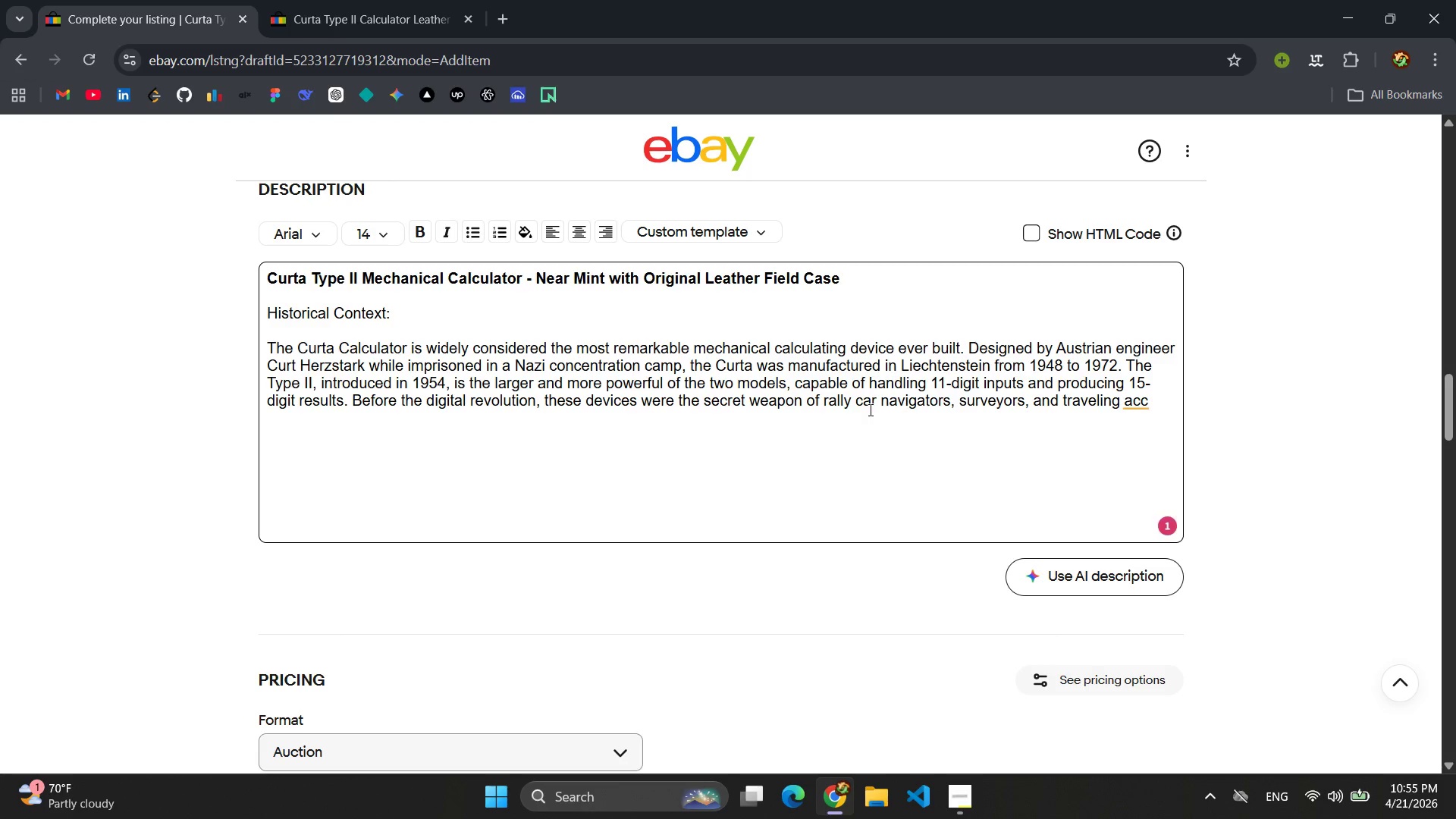 
type(u)
key(Backspace)
type(outants who required portable, accurate computatoin )
key(Backspace)
 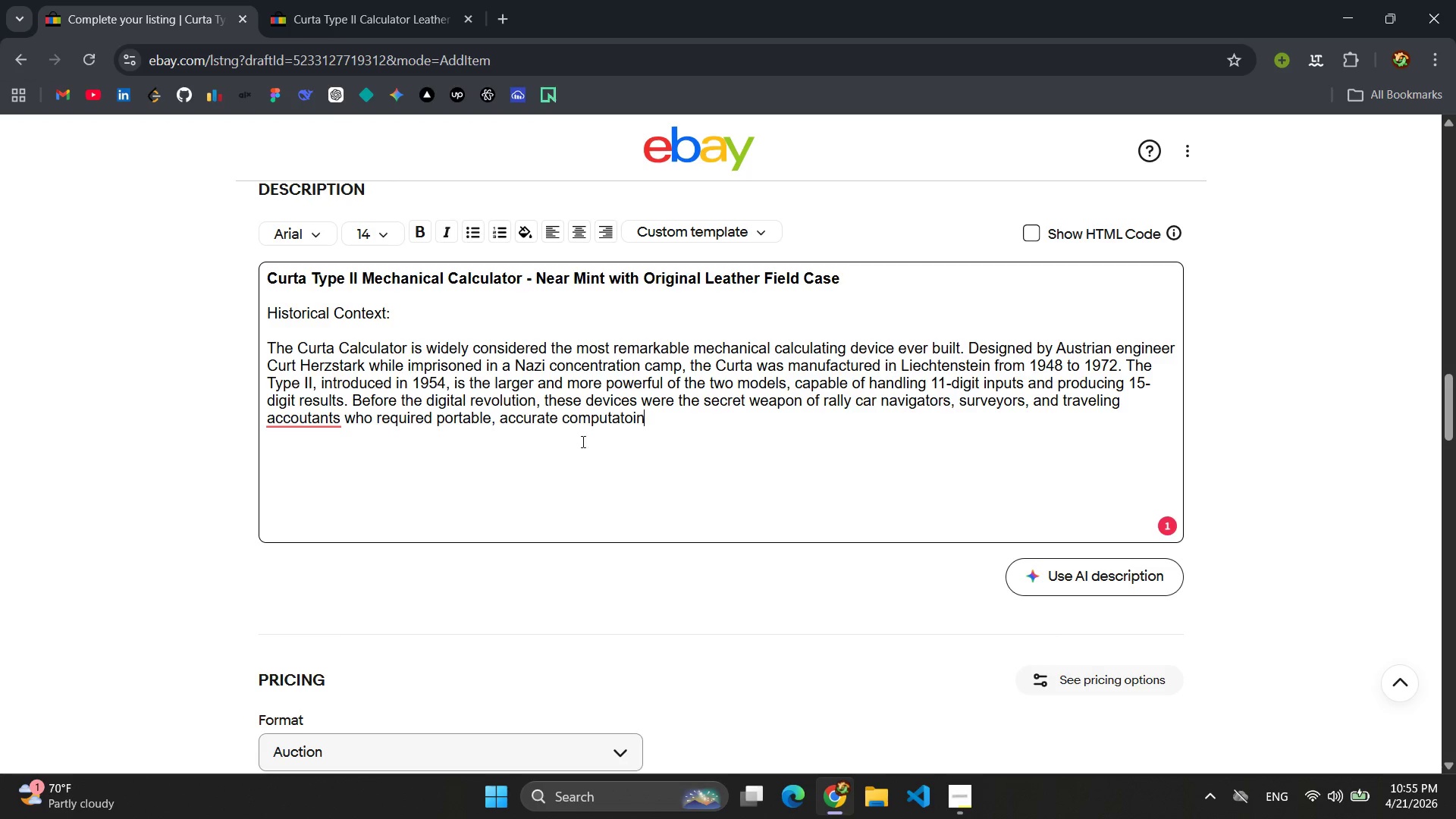 
left_click([335, 424])
 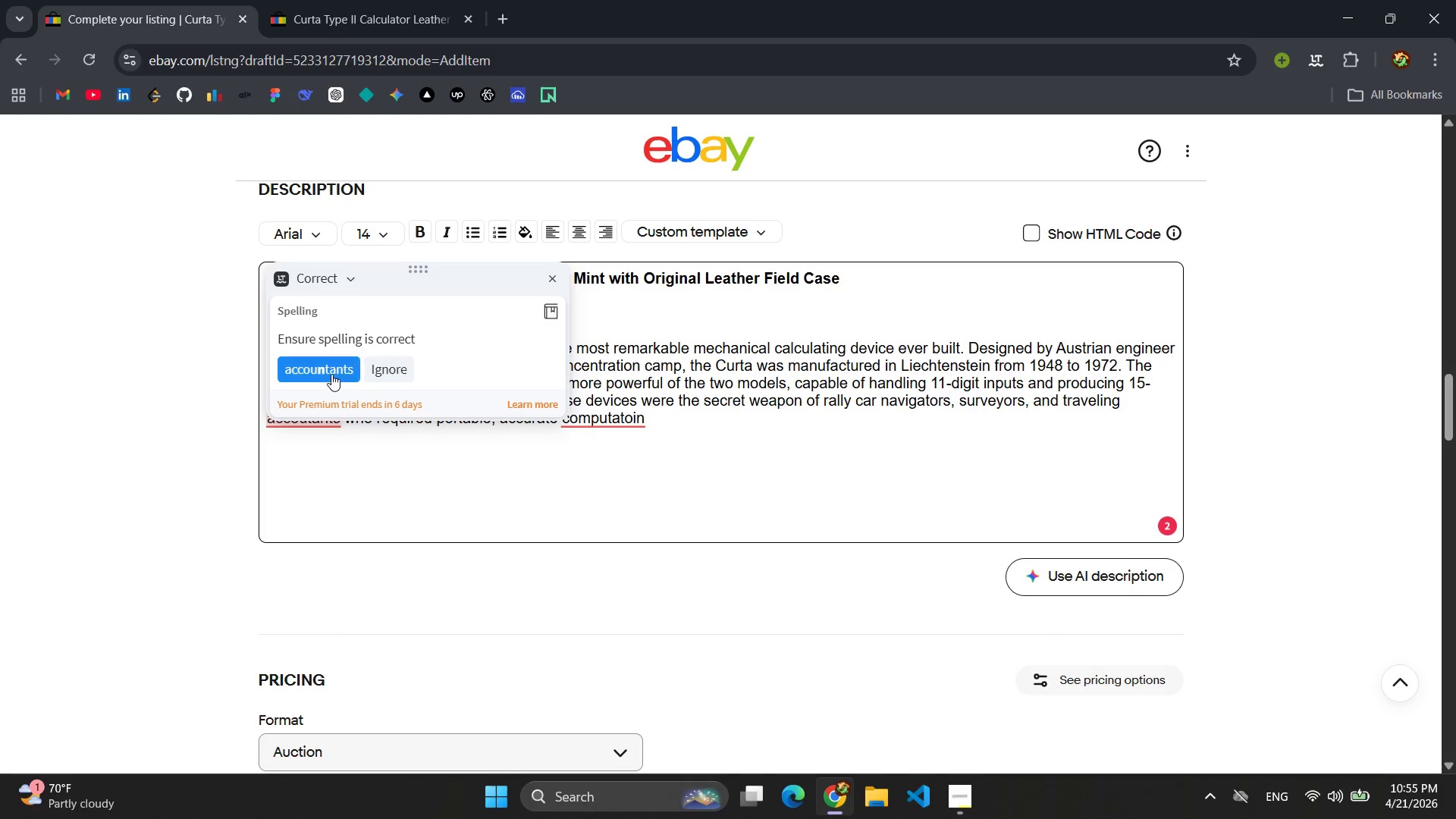 
left_click([331, 372])
 